 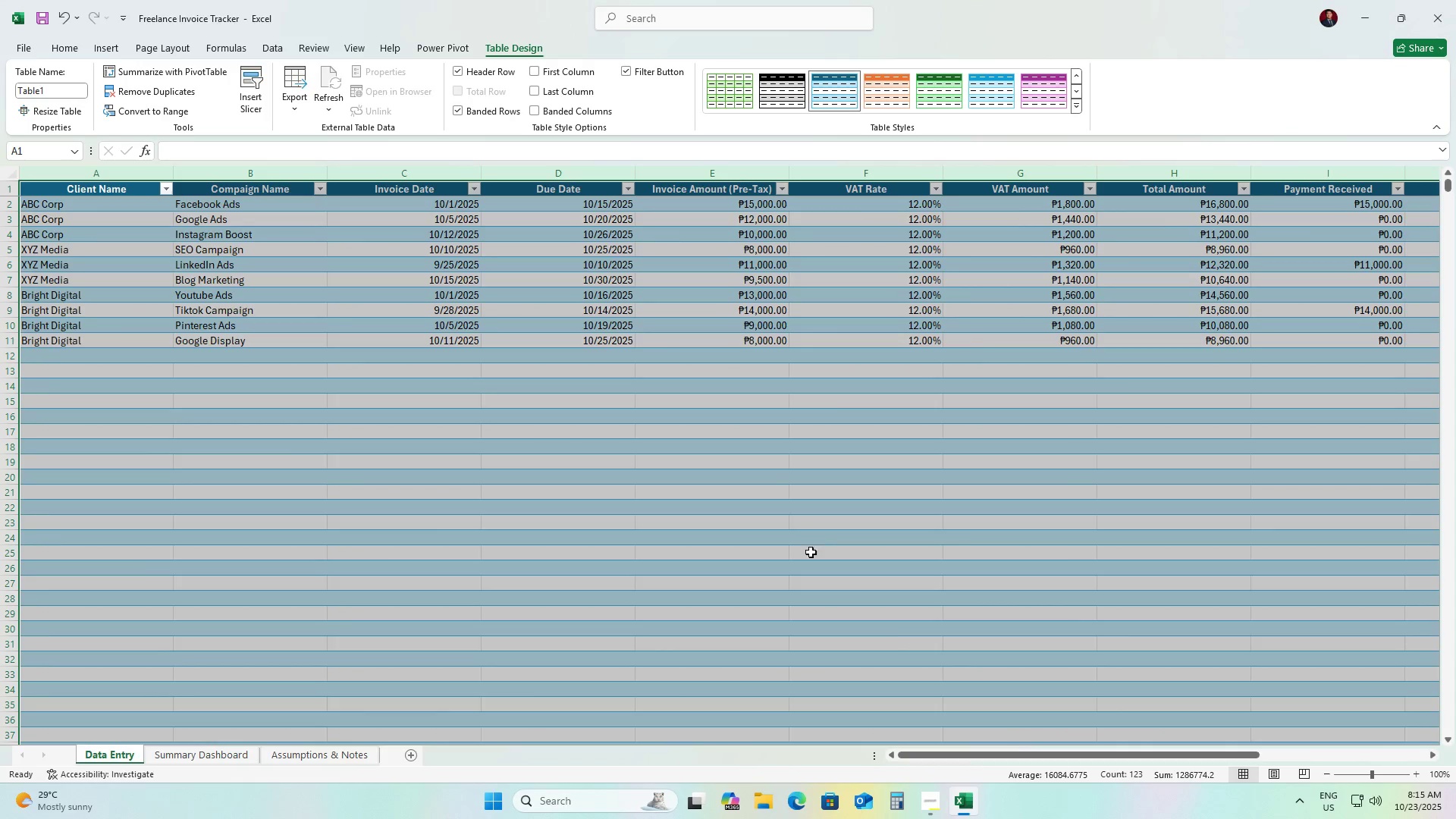 
left_click([965, 566])
 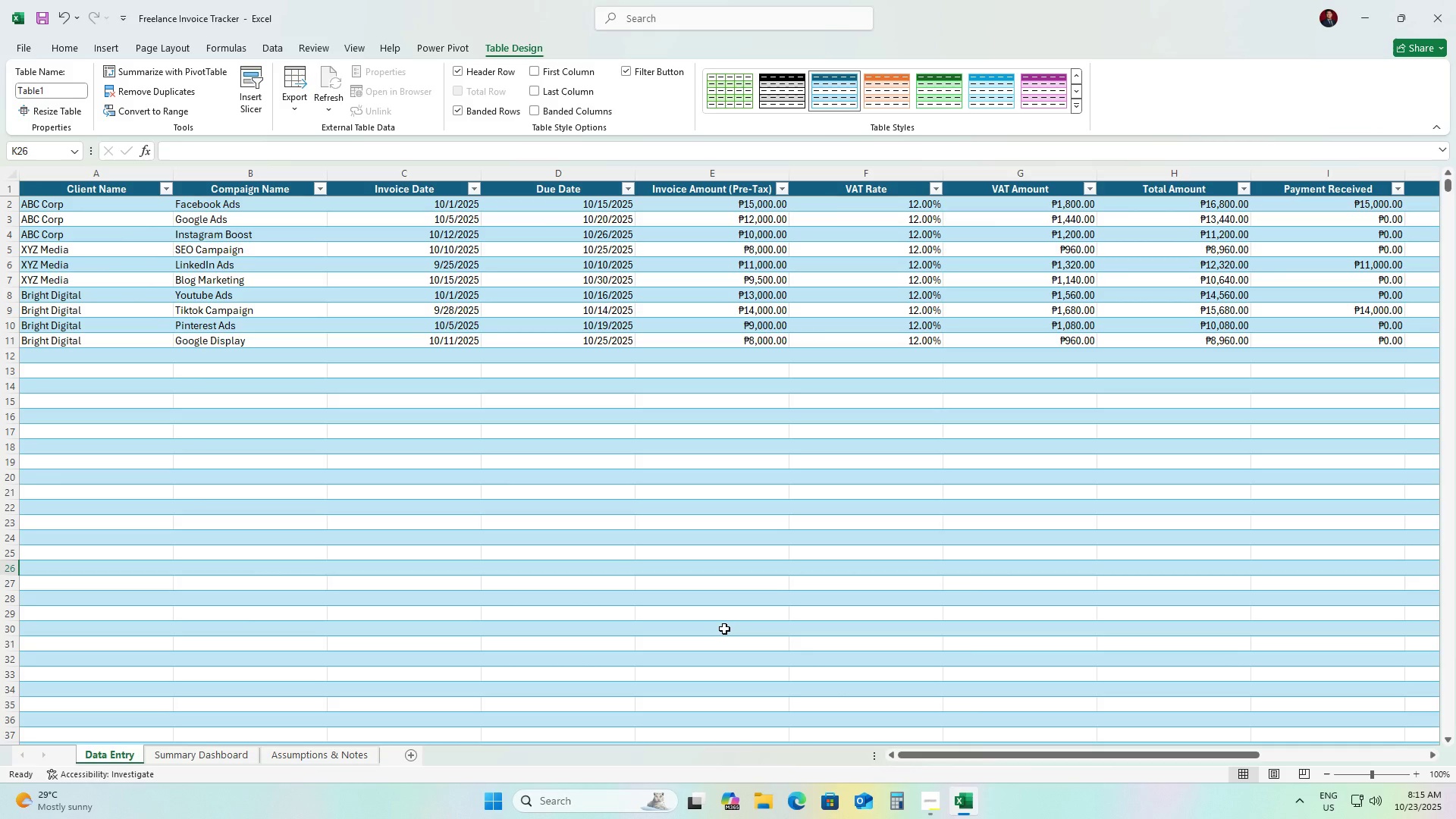 
wait(14.45)
 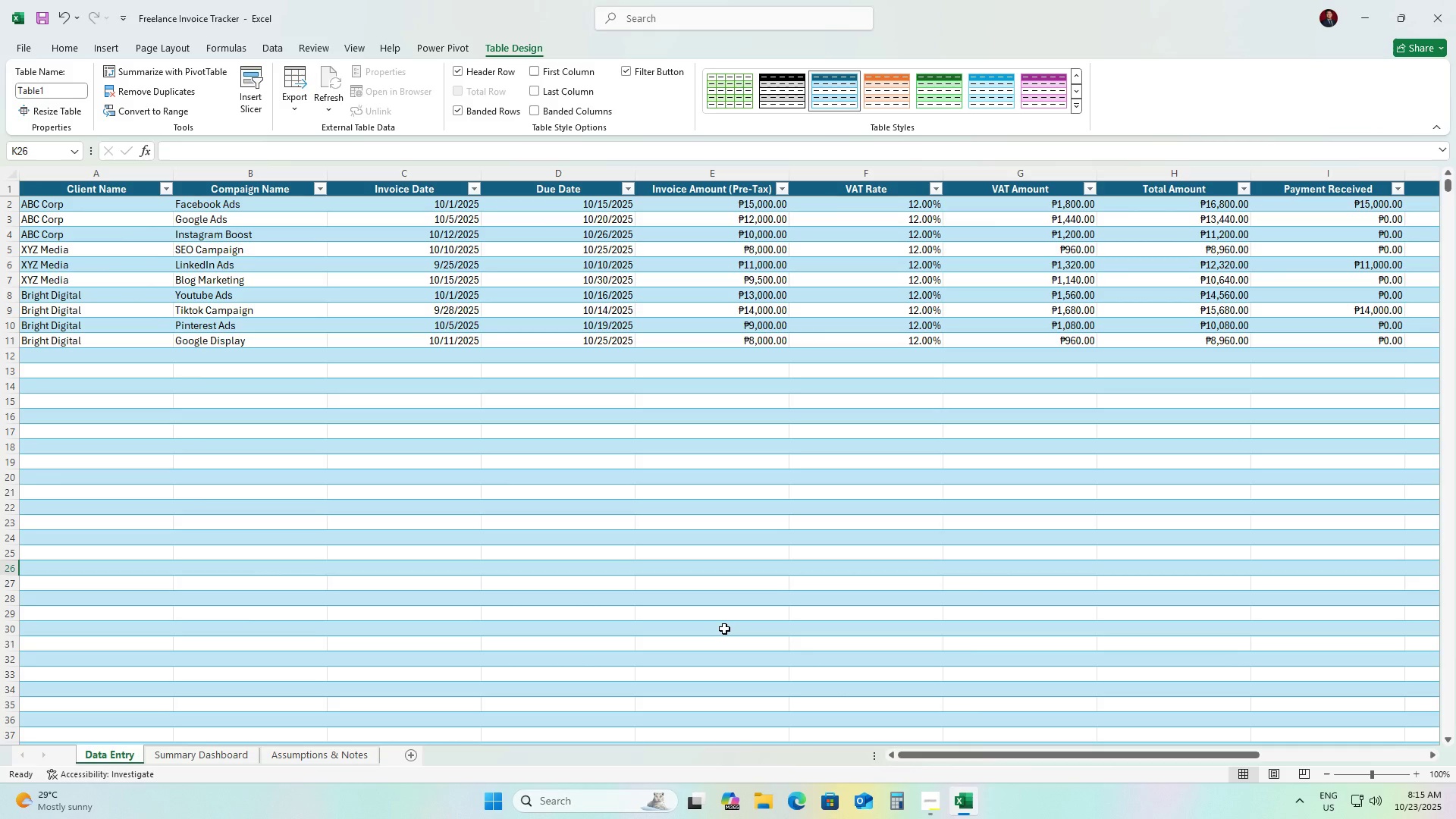 
left_click([219, 758])
 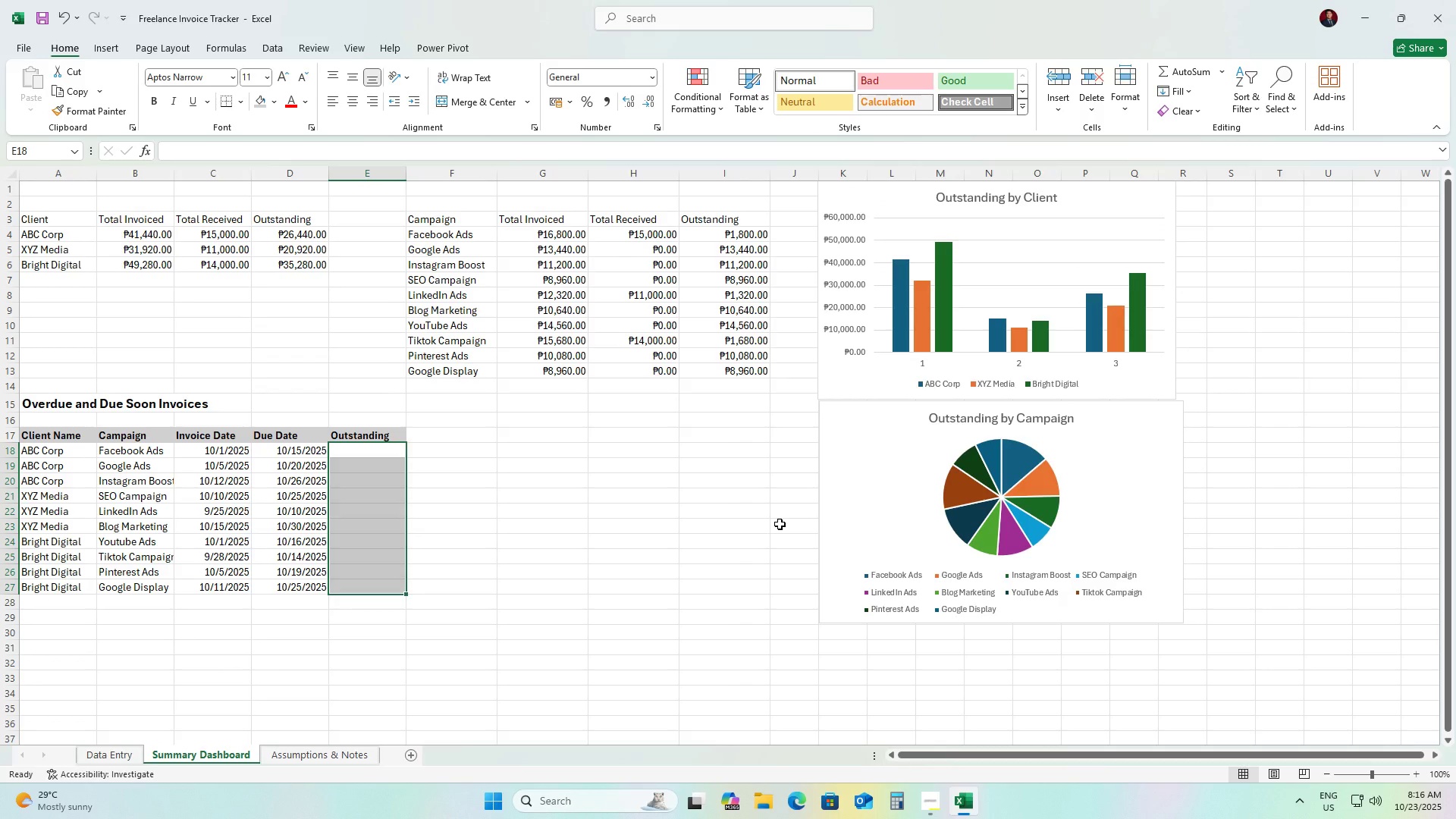 
wait(11.05)
 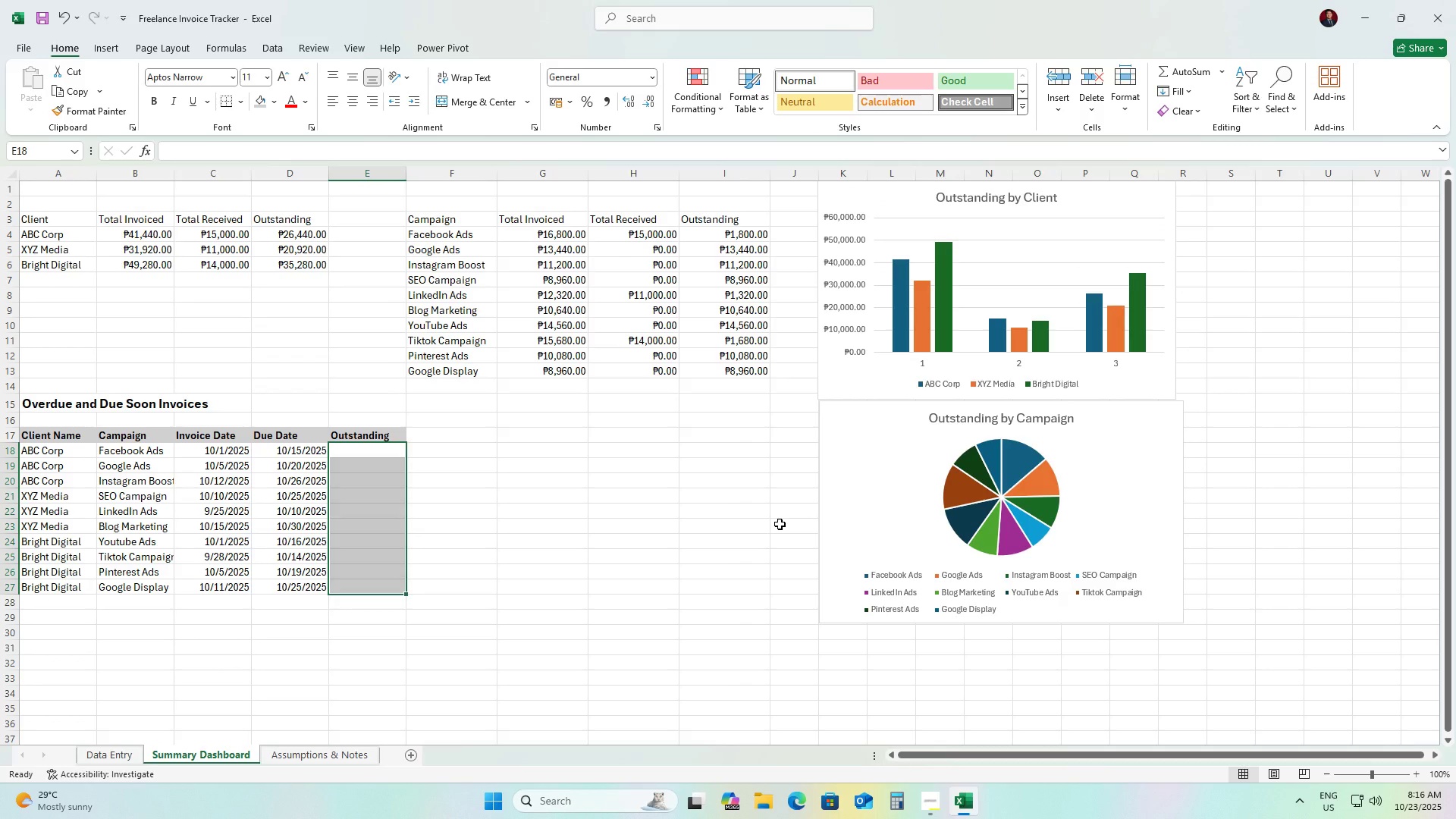 
right_click([258, 344])
 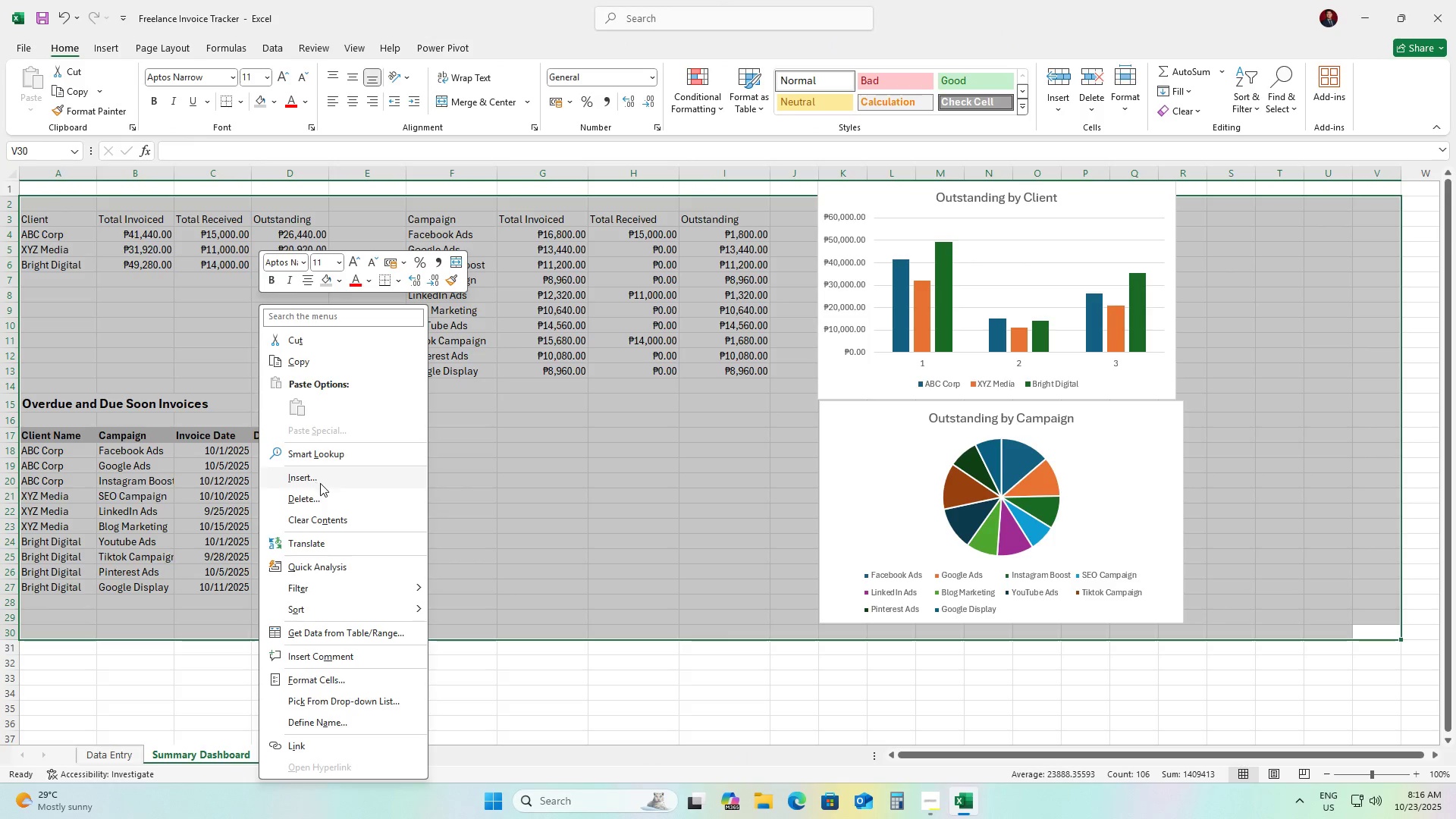 
left_click([323, 526])
 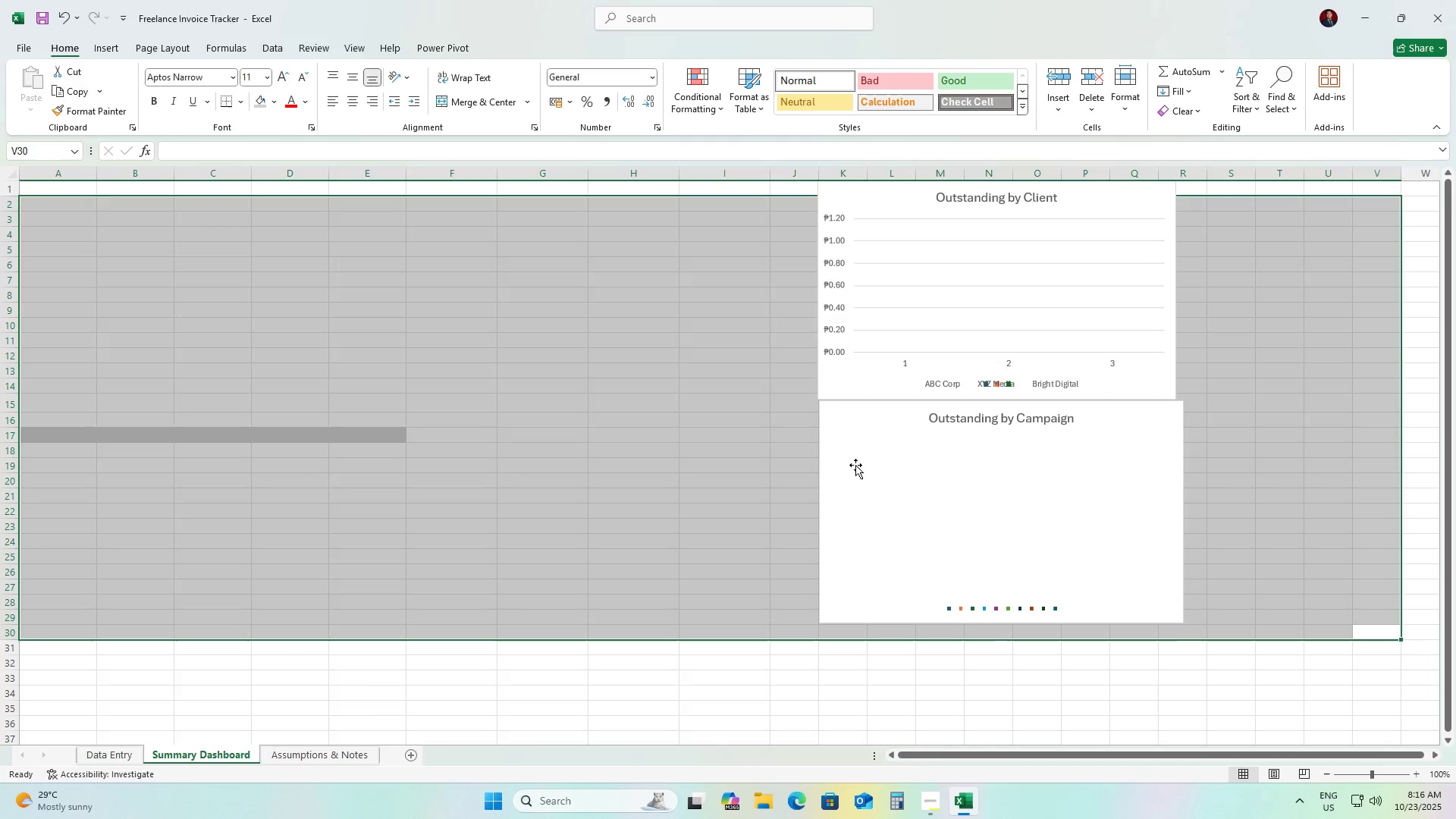 
left_click([855, 465])
 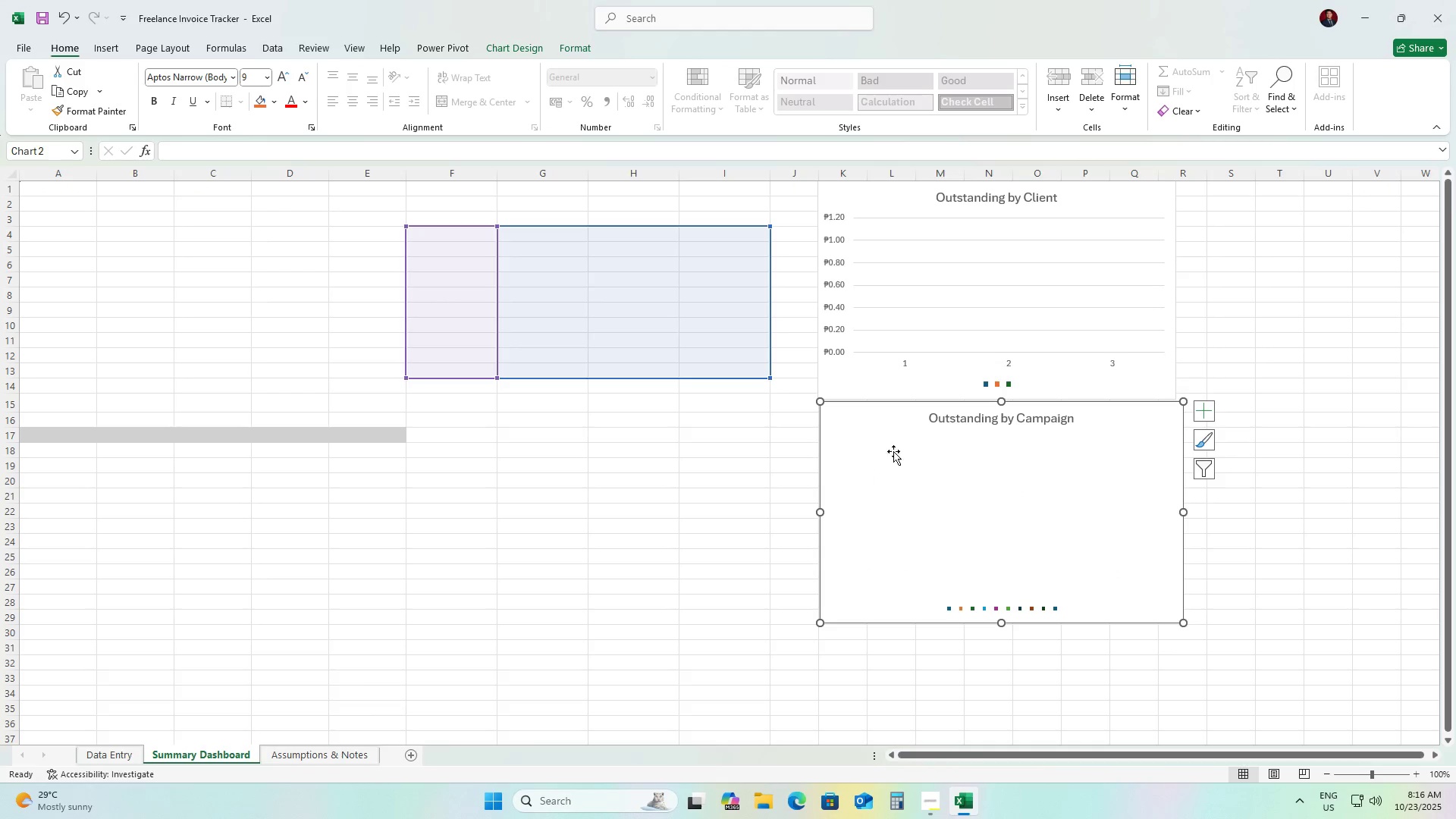 
key(Delete)
 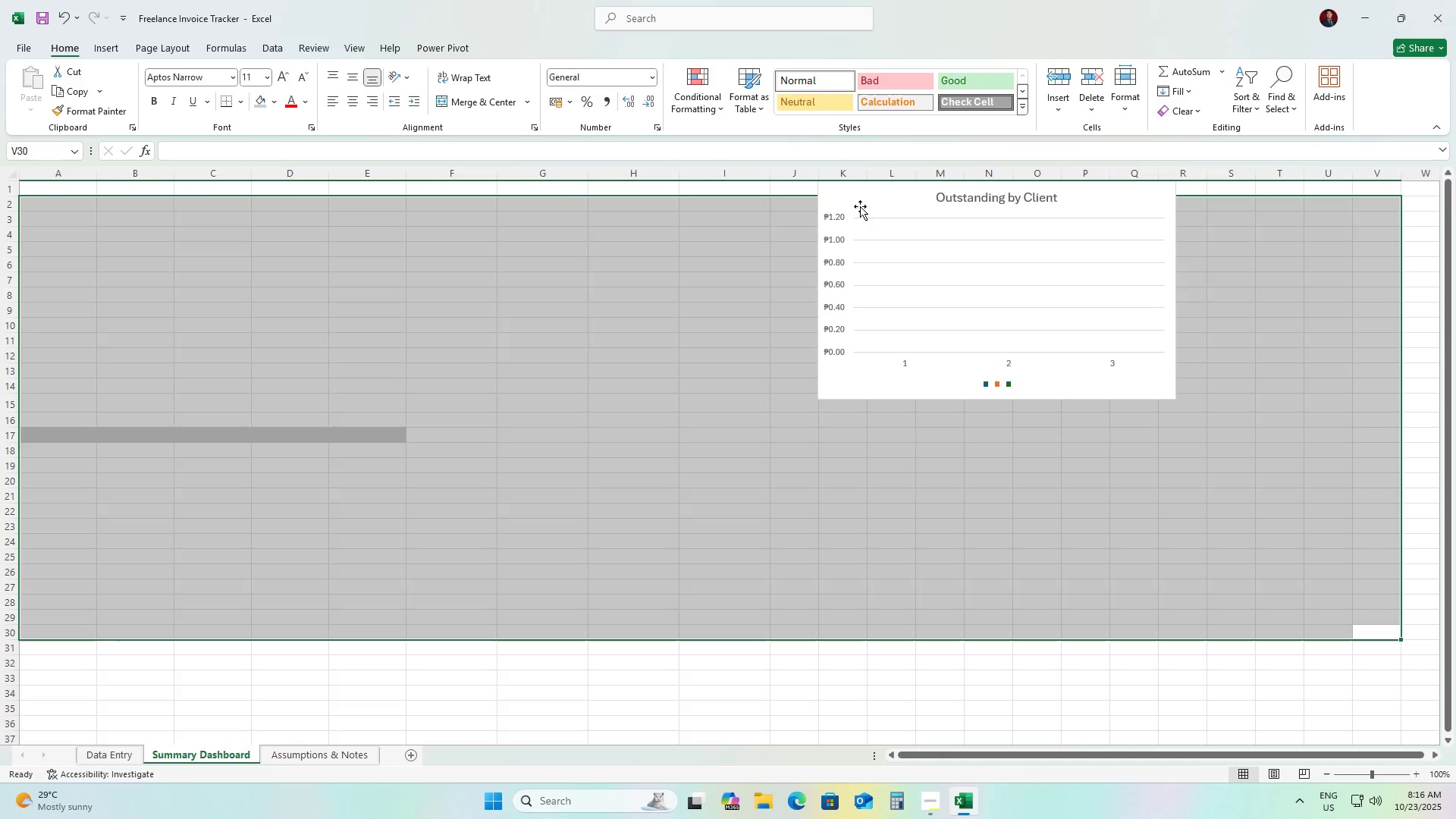 
left_click([860, 206])
 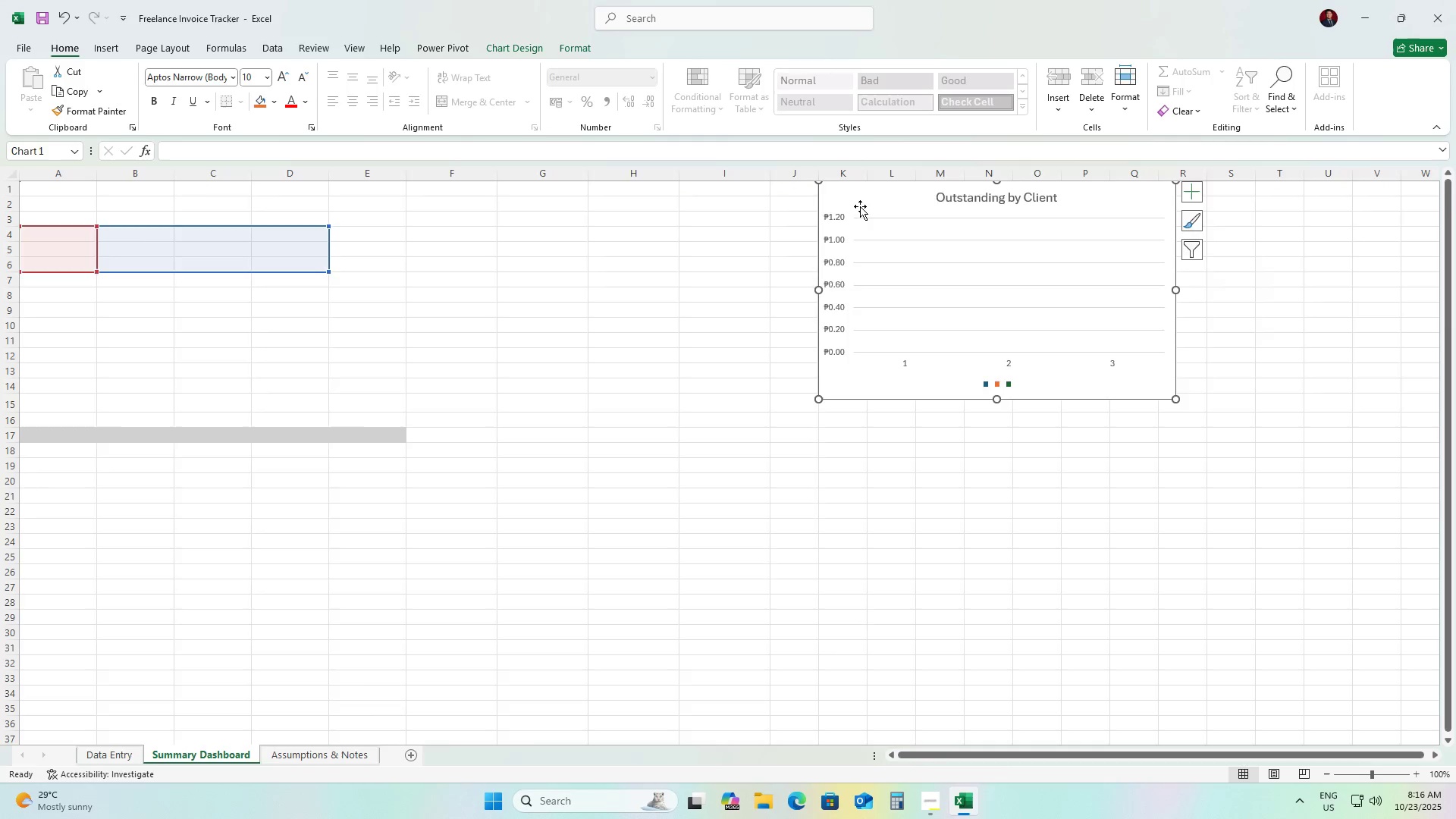 
key(Delete)
 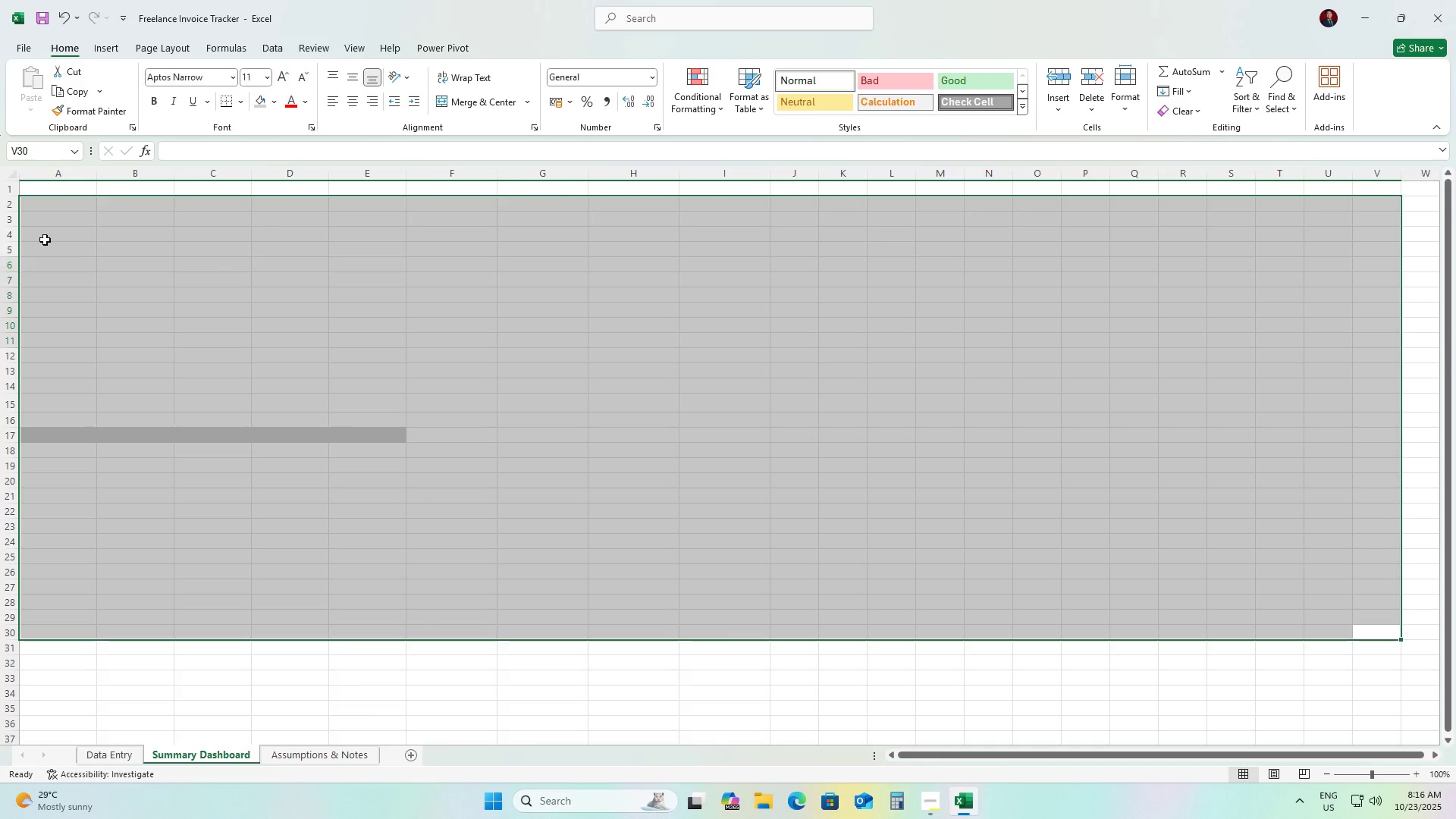 
left_click([58, 236])
 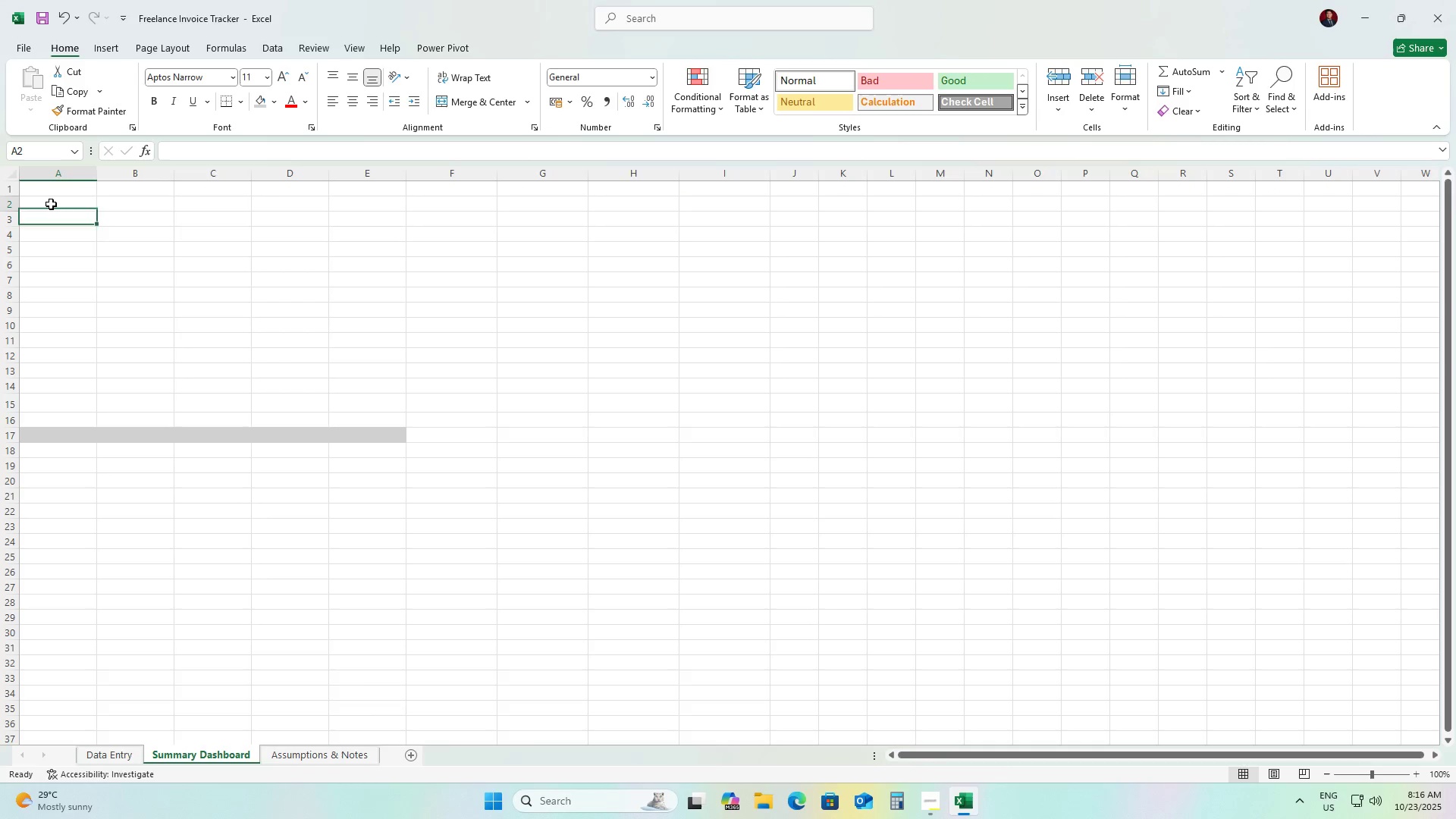 
left_click([51, 204])
 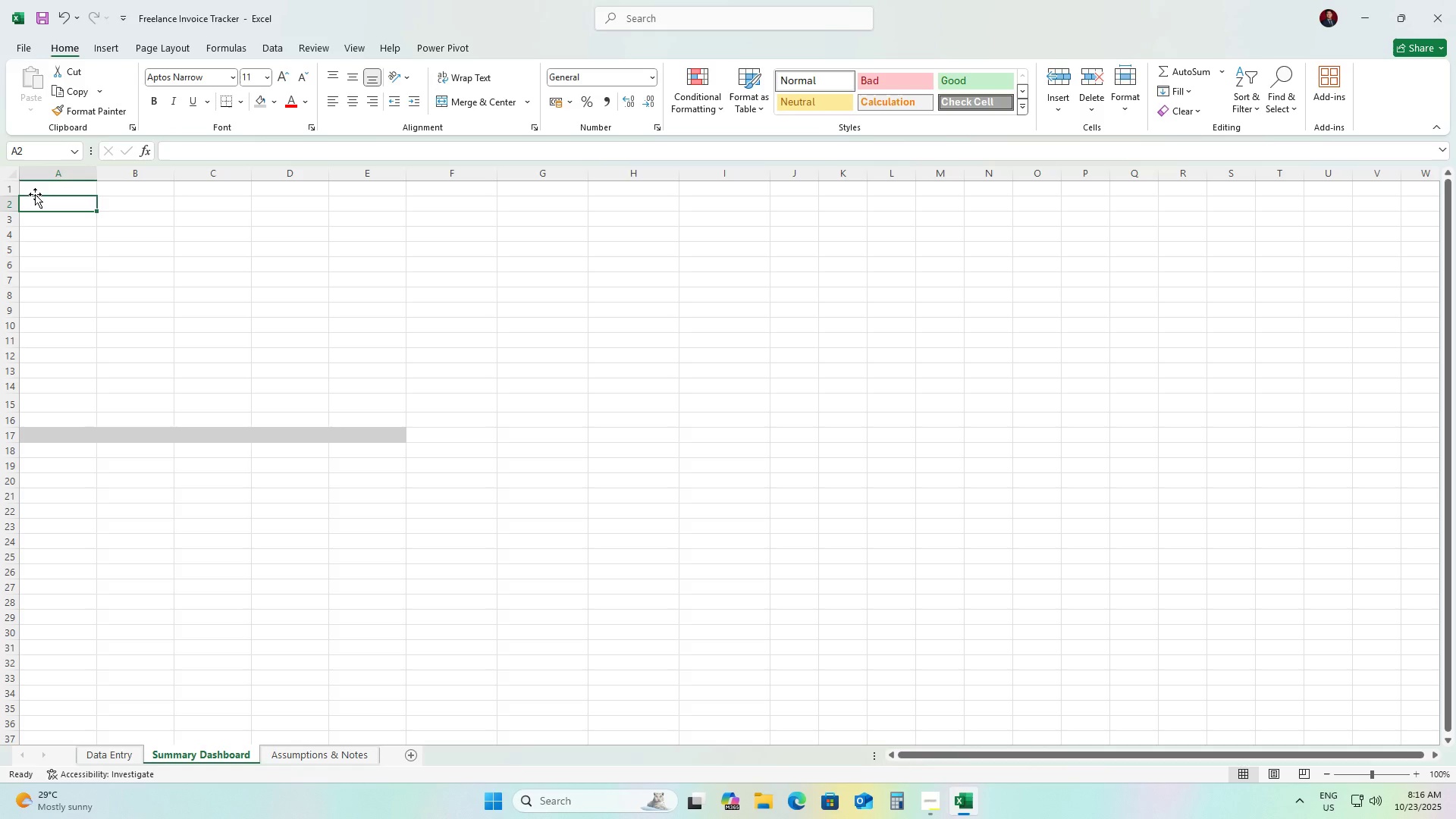 
double_click([33, 193])
 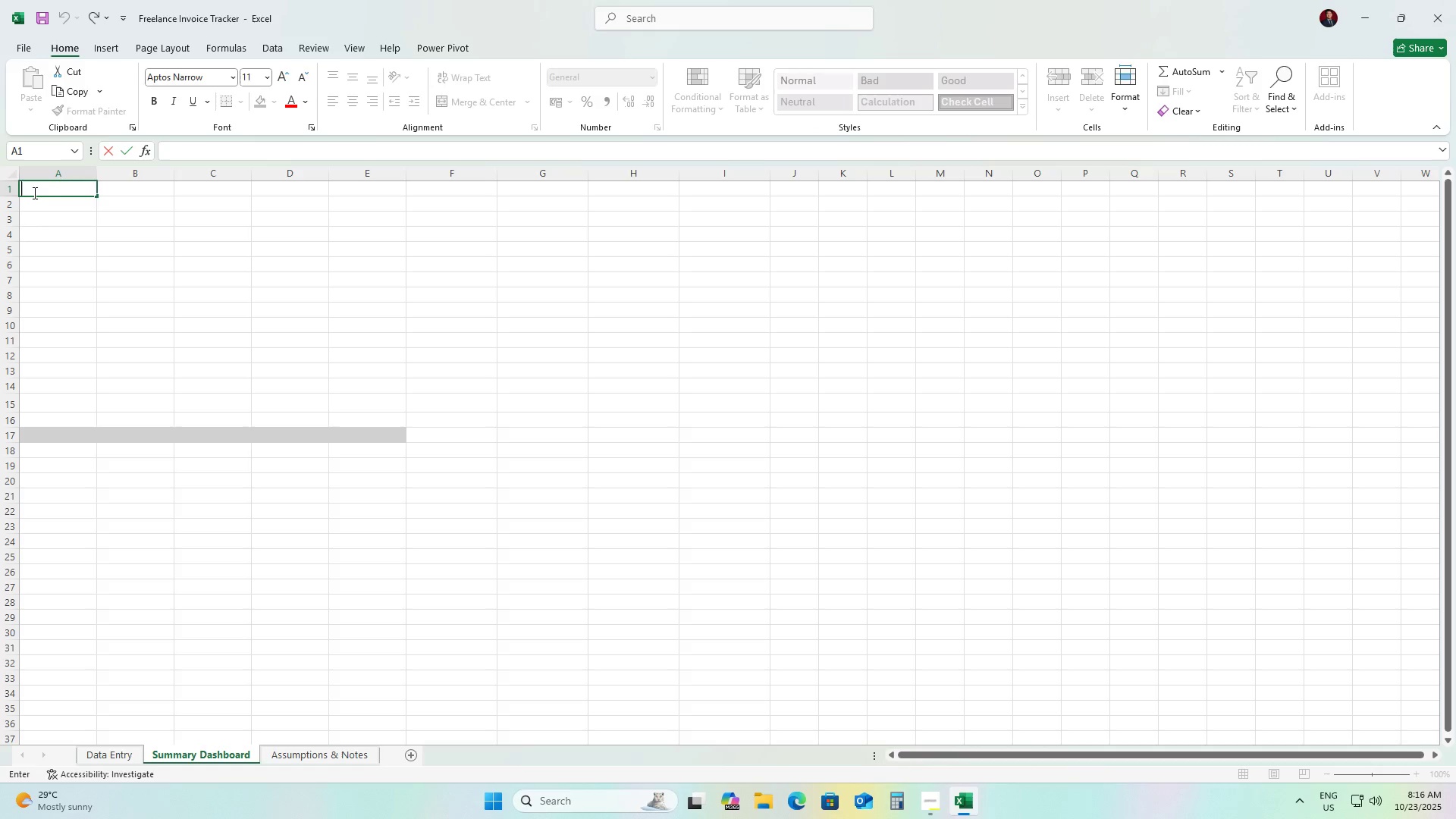 
hold_key(key=ShiftLeft, duration=1.5)
 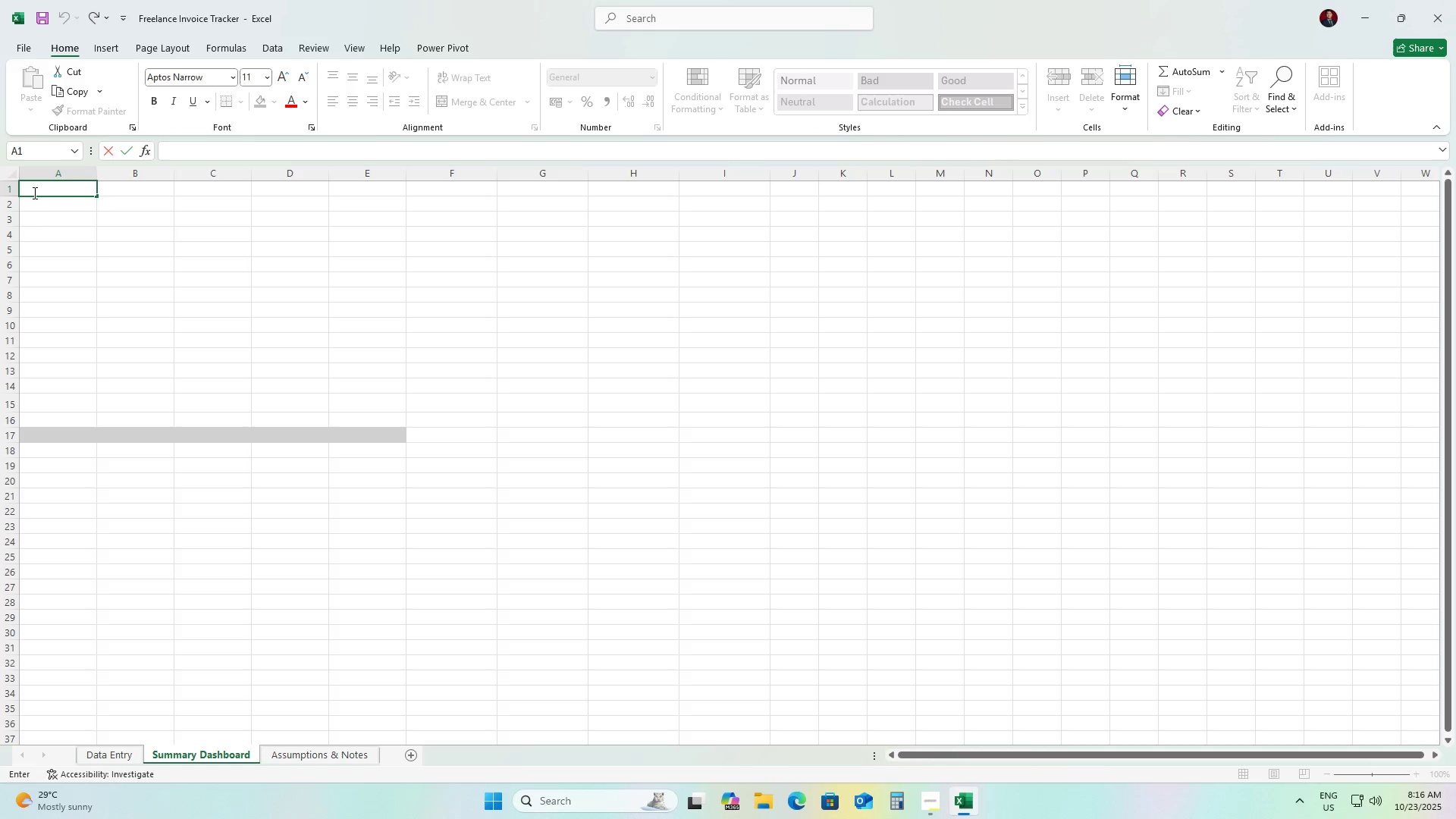 
type(Client)
key(Tab)
type(Total Invoiced)
key(Tab)
type(Total Vat)
key(Tab)
type(Total )
key(Tab)
 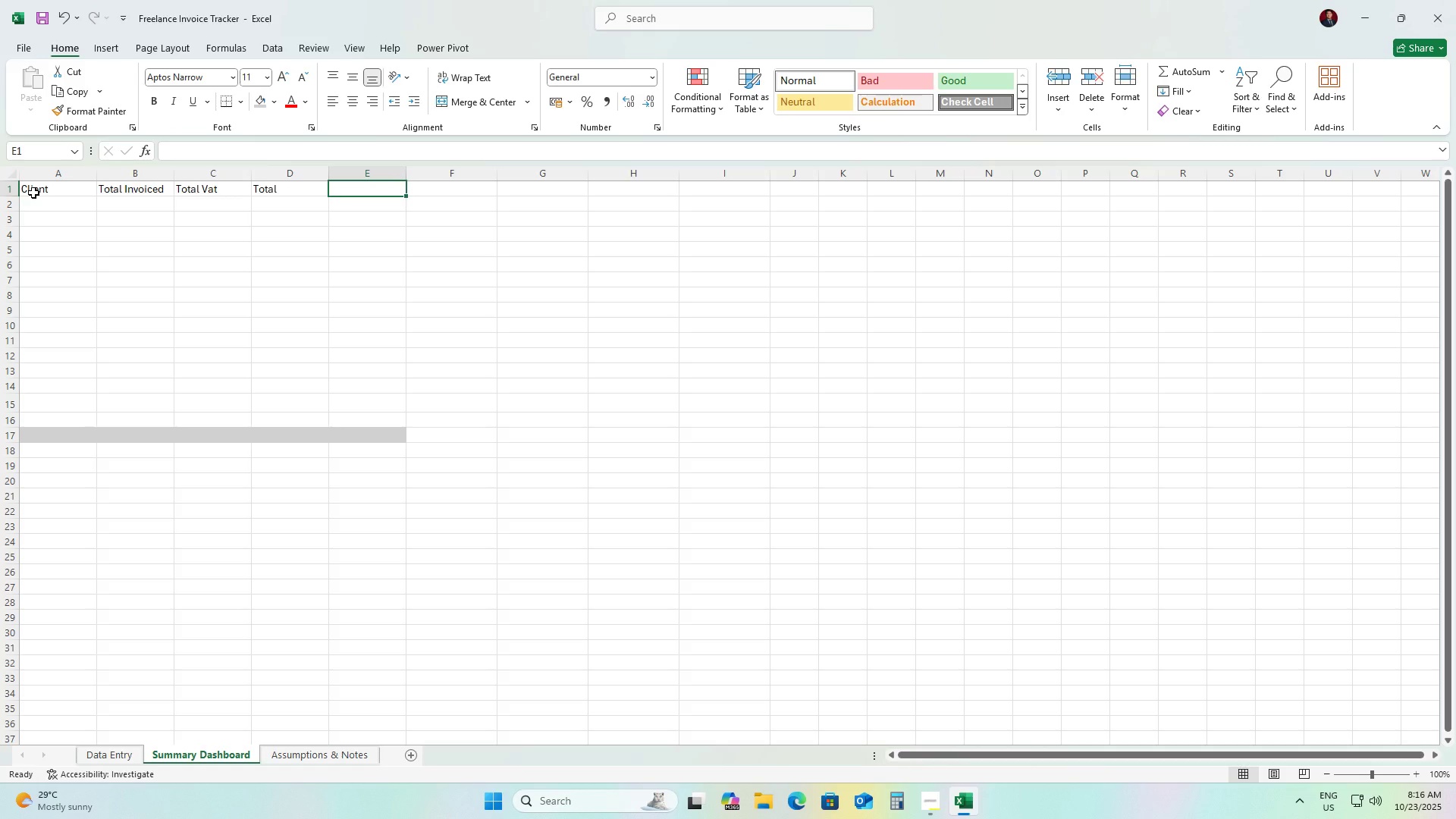 
key(ArrowLeft)
 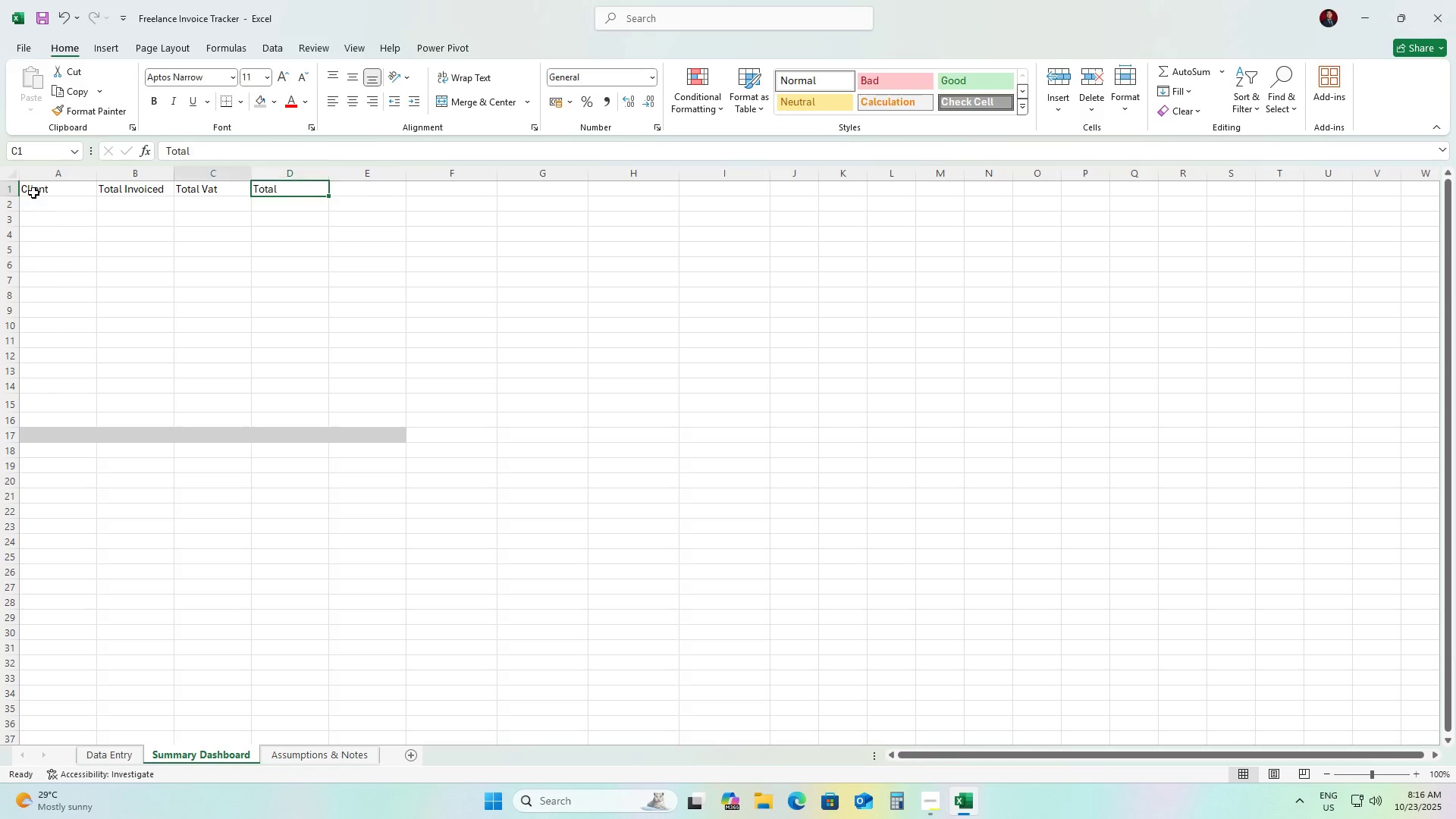 
key(ArrowLeft)
 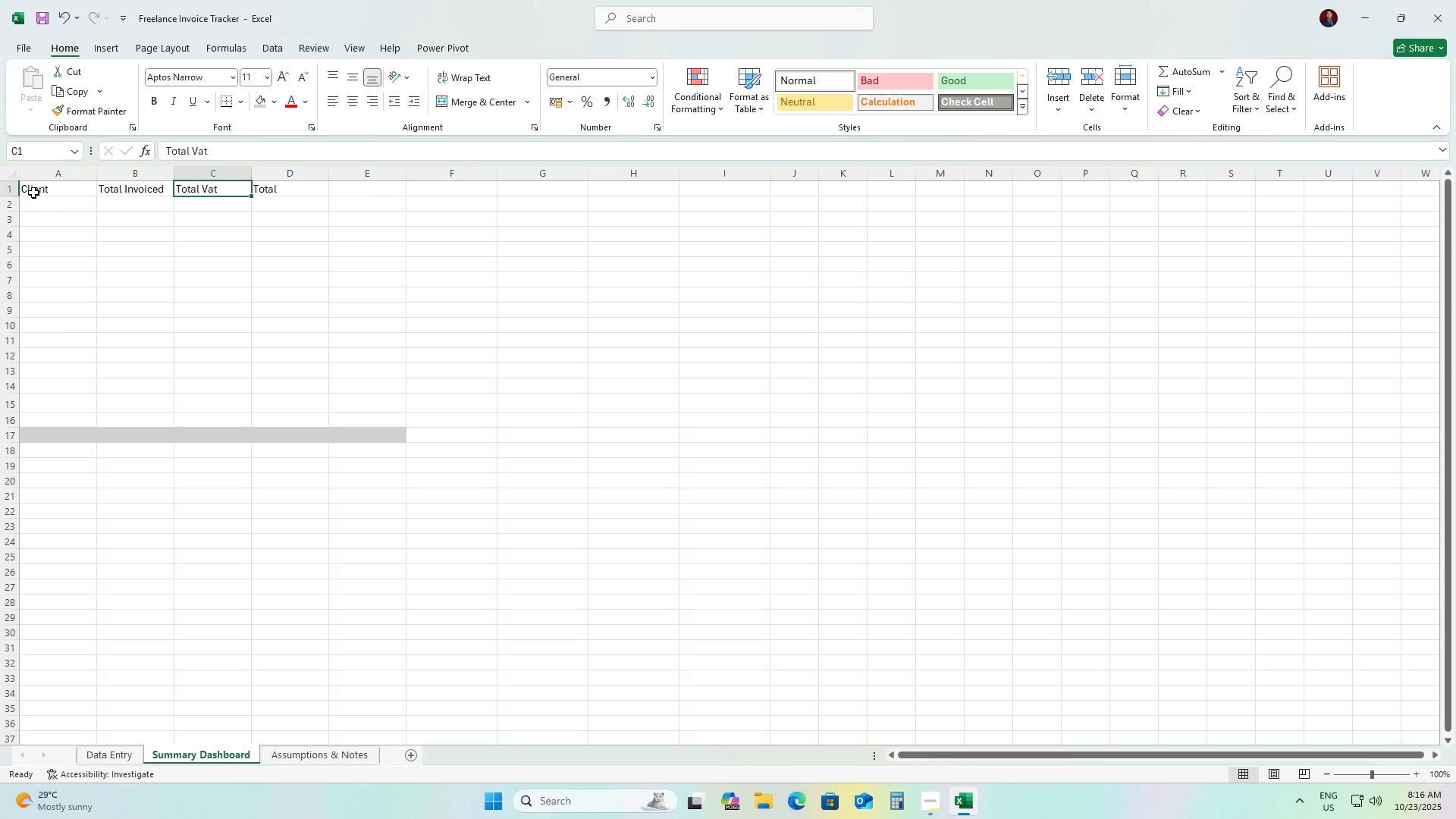 
type(Total VAT)
 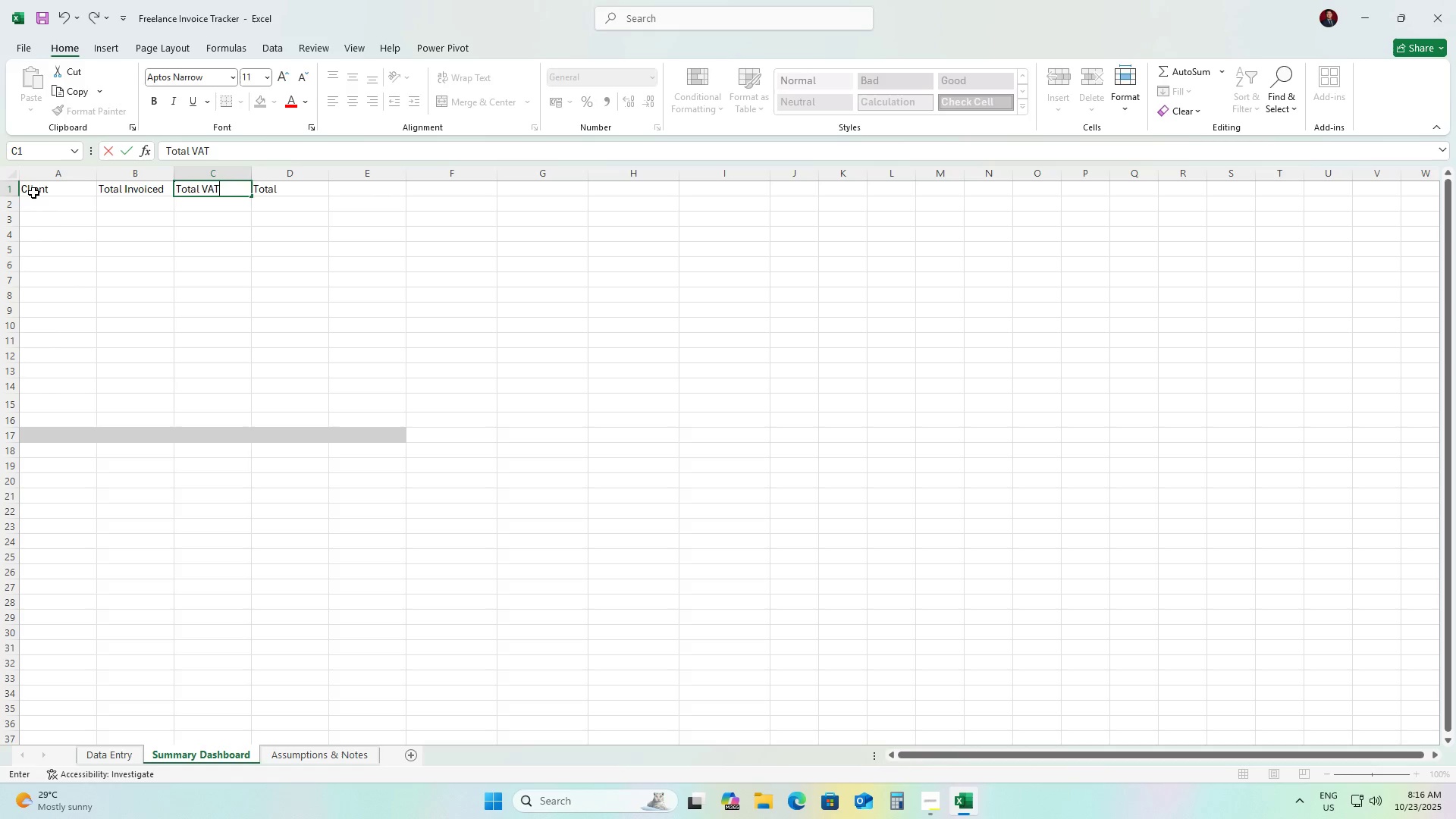 
key(ArrowRight)
 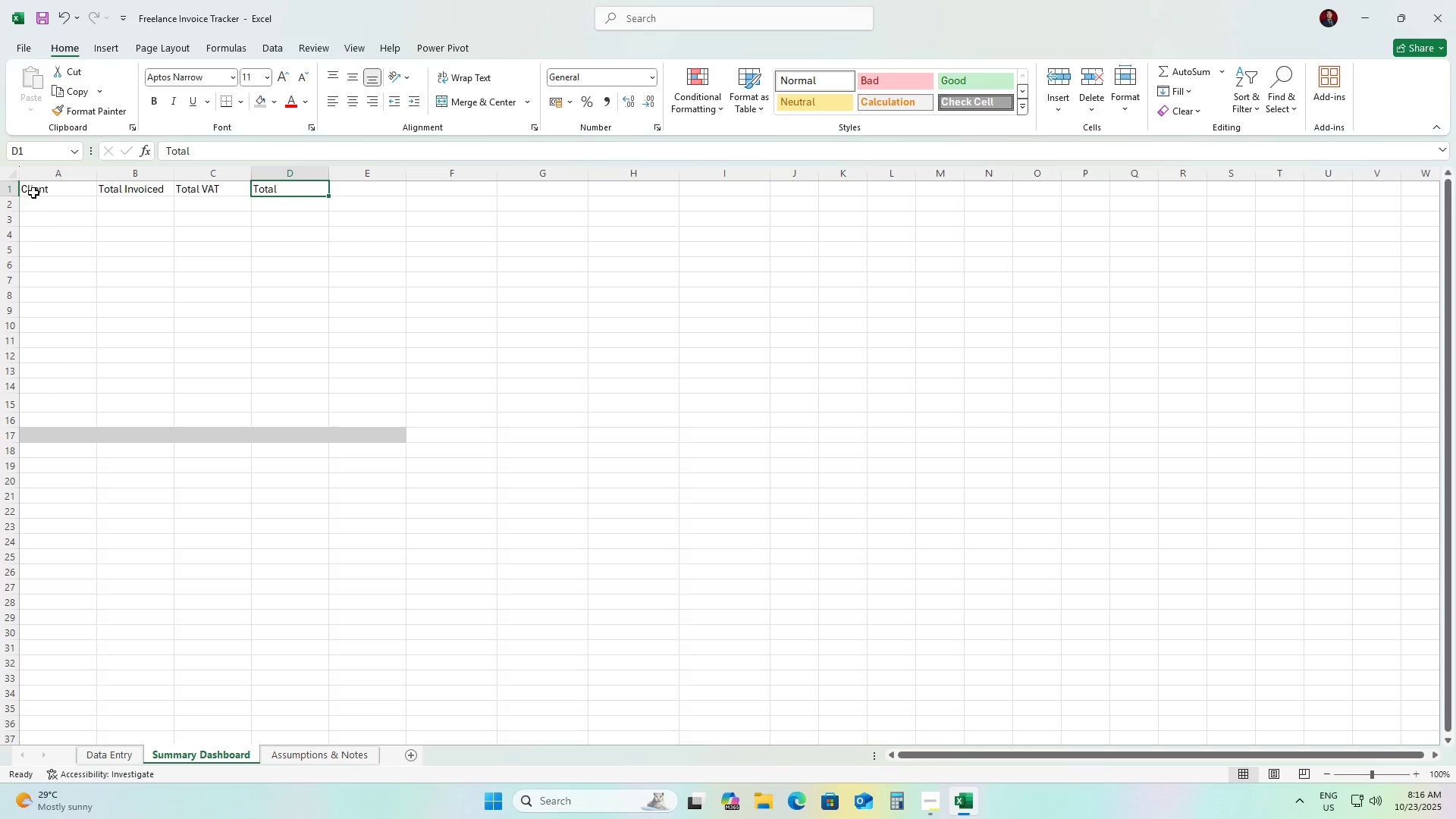 
type(Total Received)
 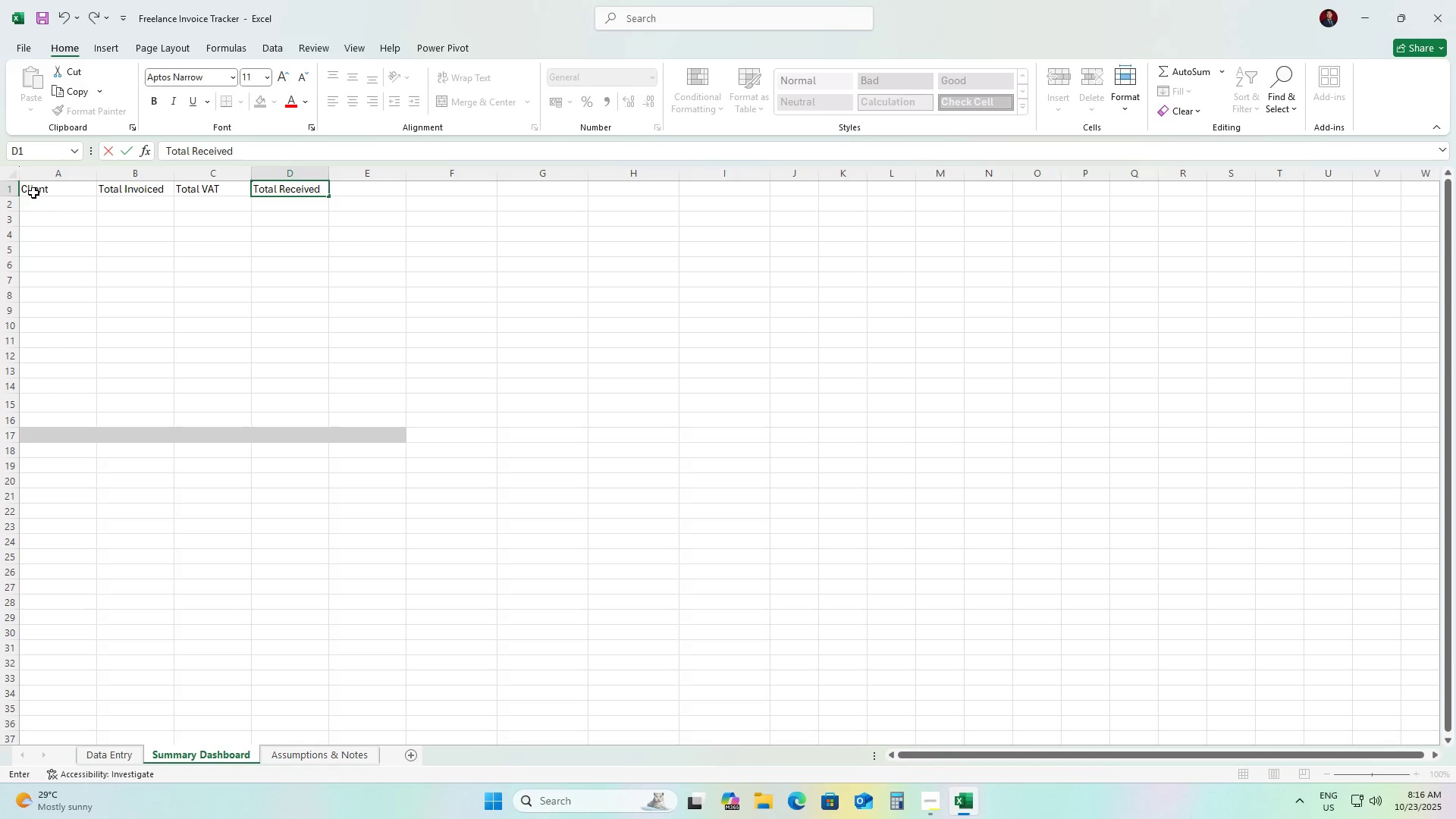 
key(ArrowRight)
 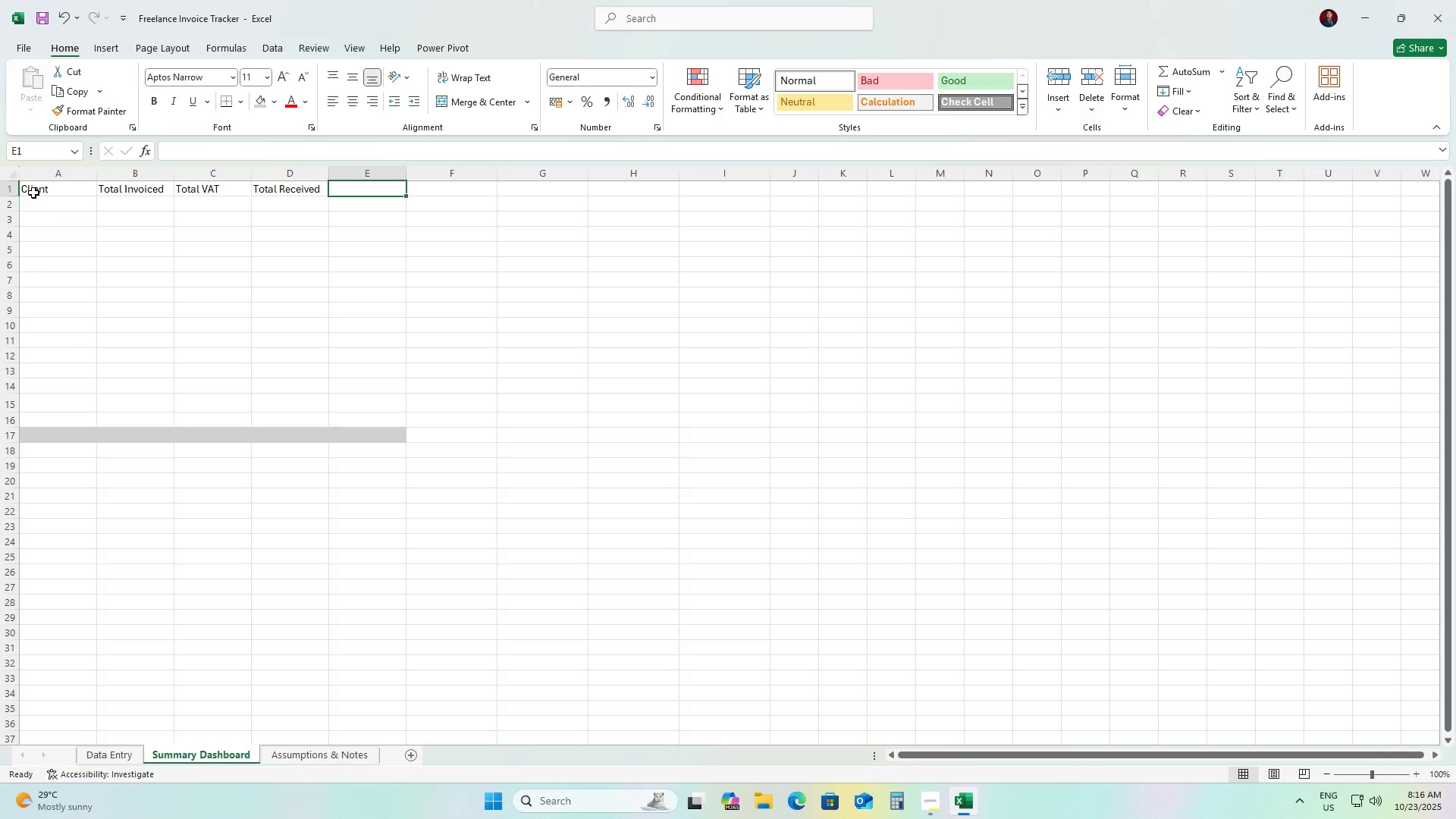 
type(Total Outstanding)
 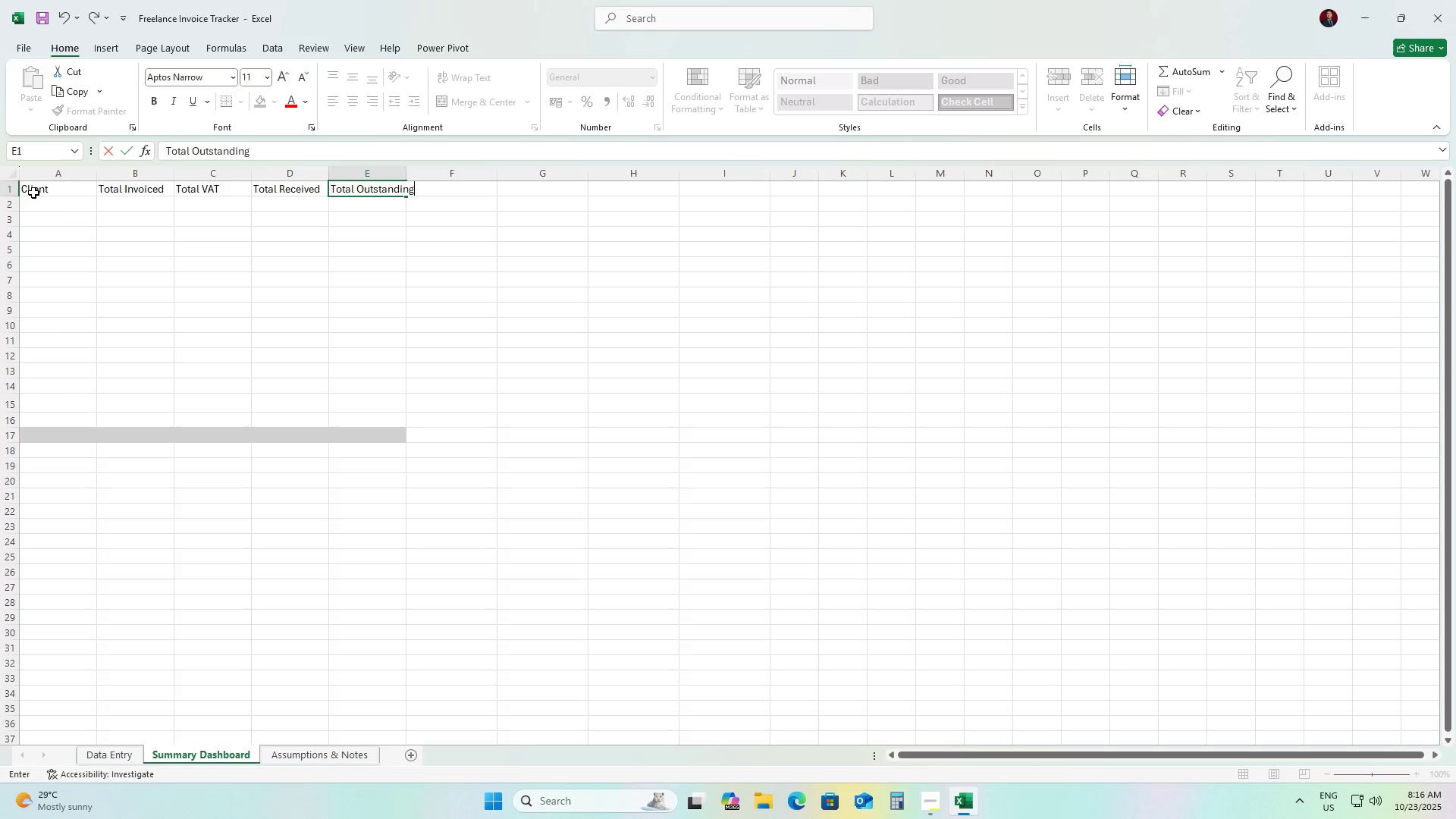 
key(ArrowDown)
 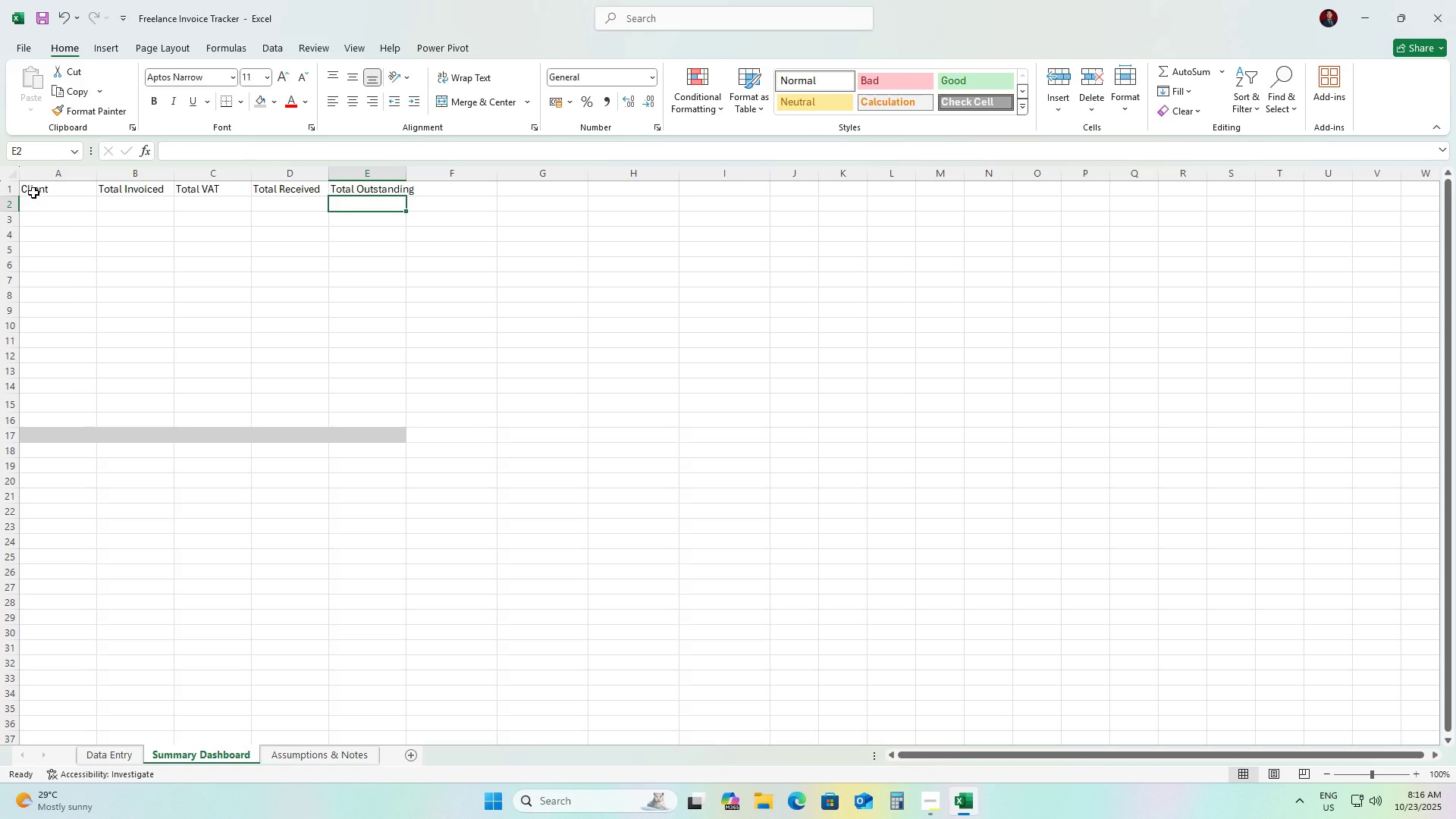 
wait(15.35)
 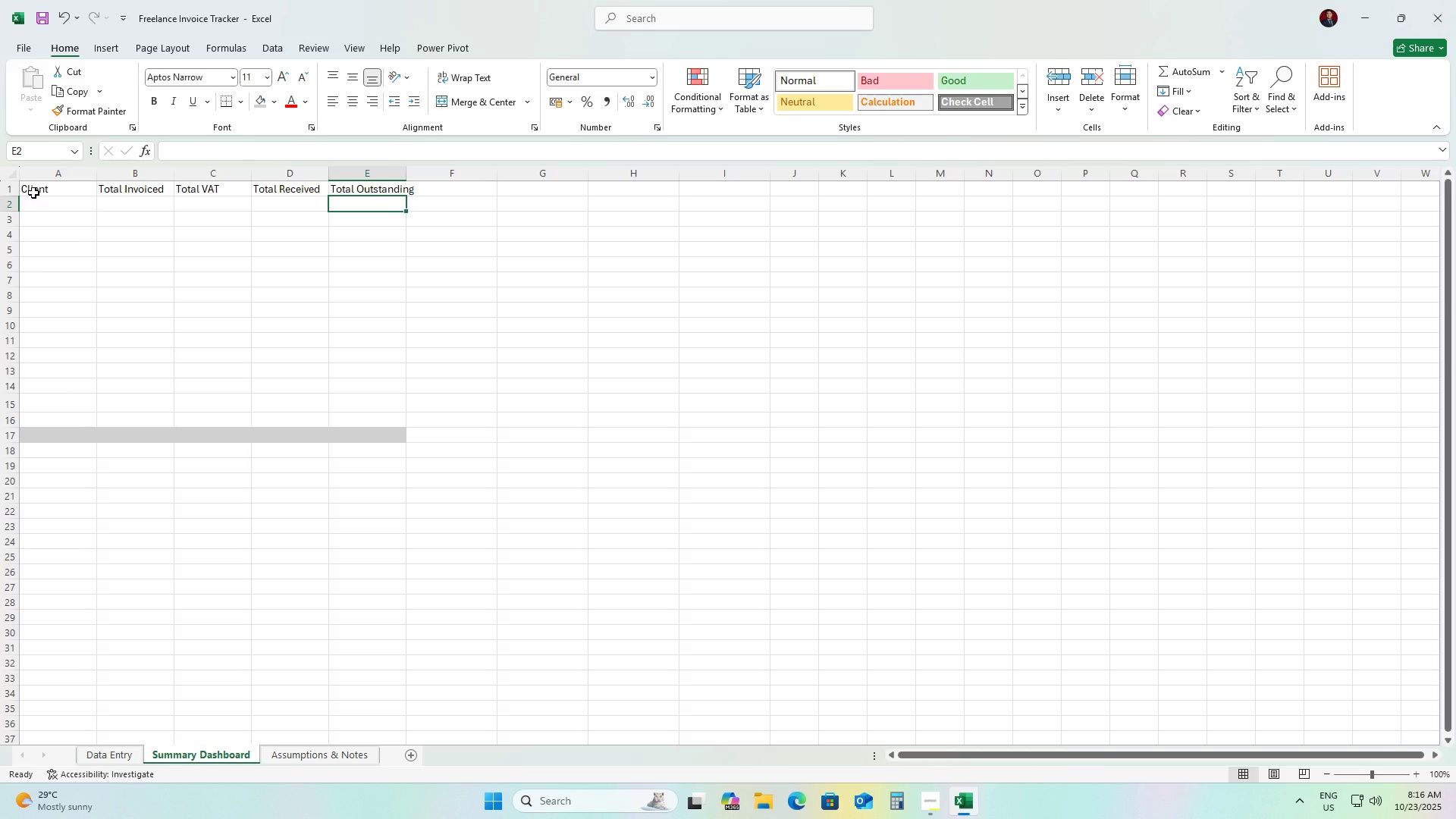 
left_click([111, 748])
 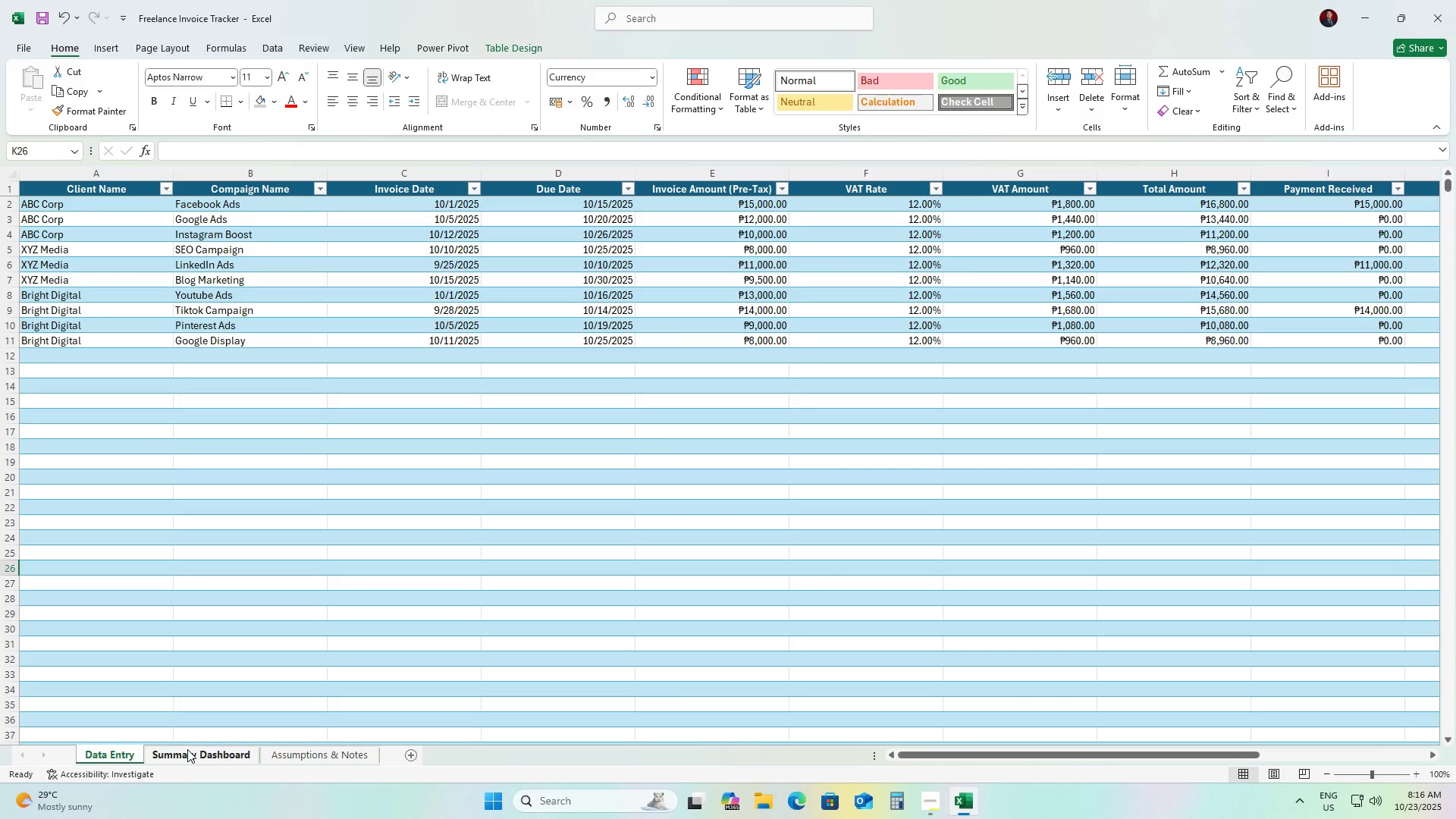 
left_click([187, 749])
 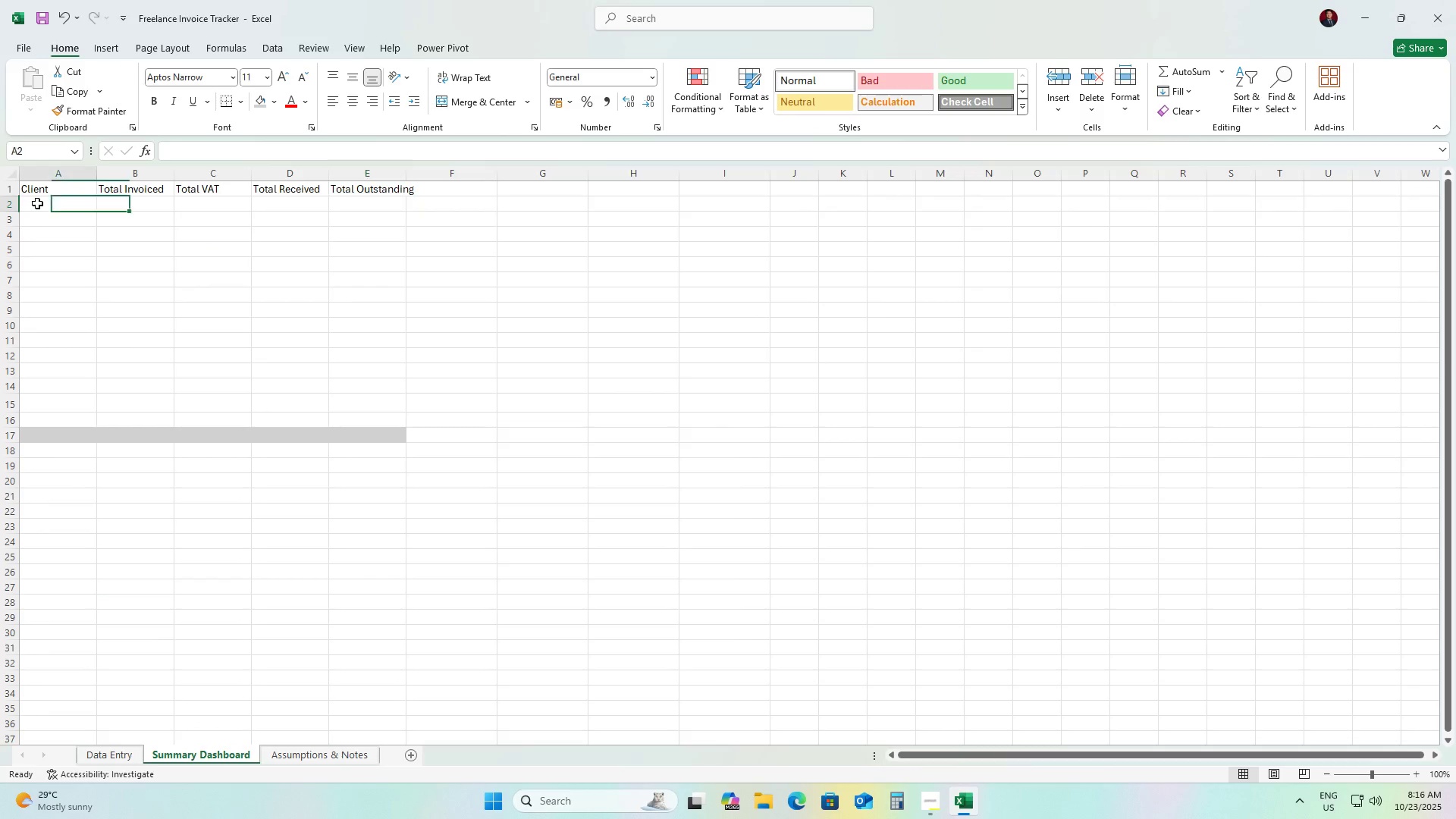 
left_click([37, 203])
 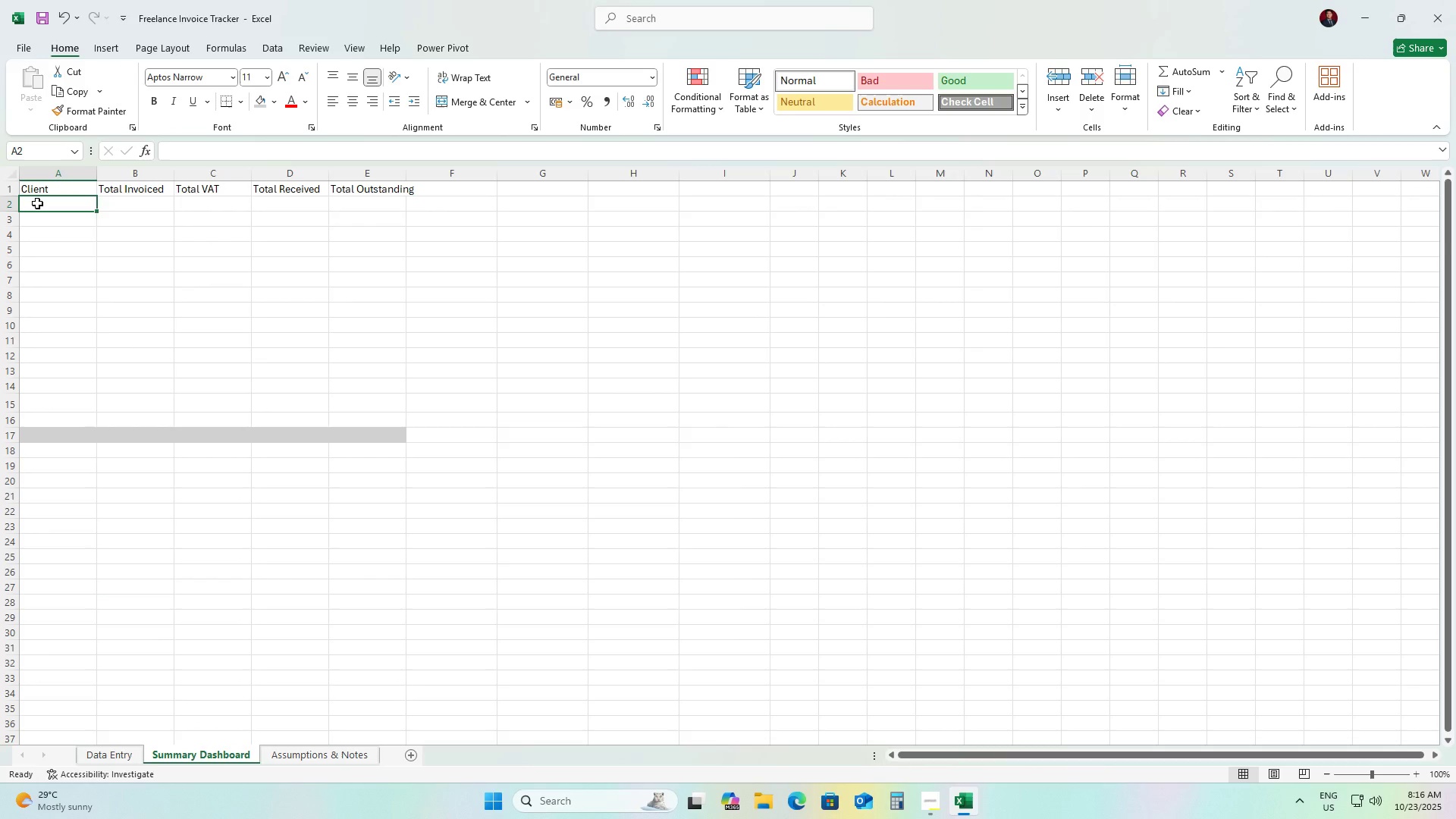 
type(ABC Corp)
 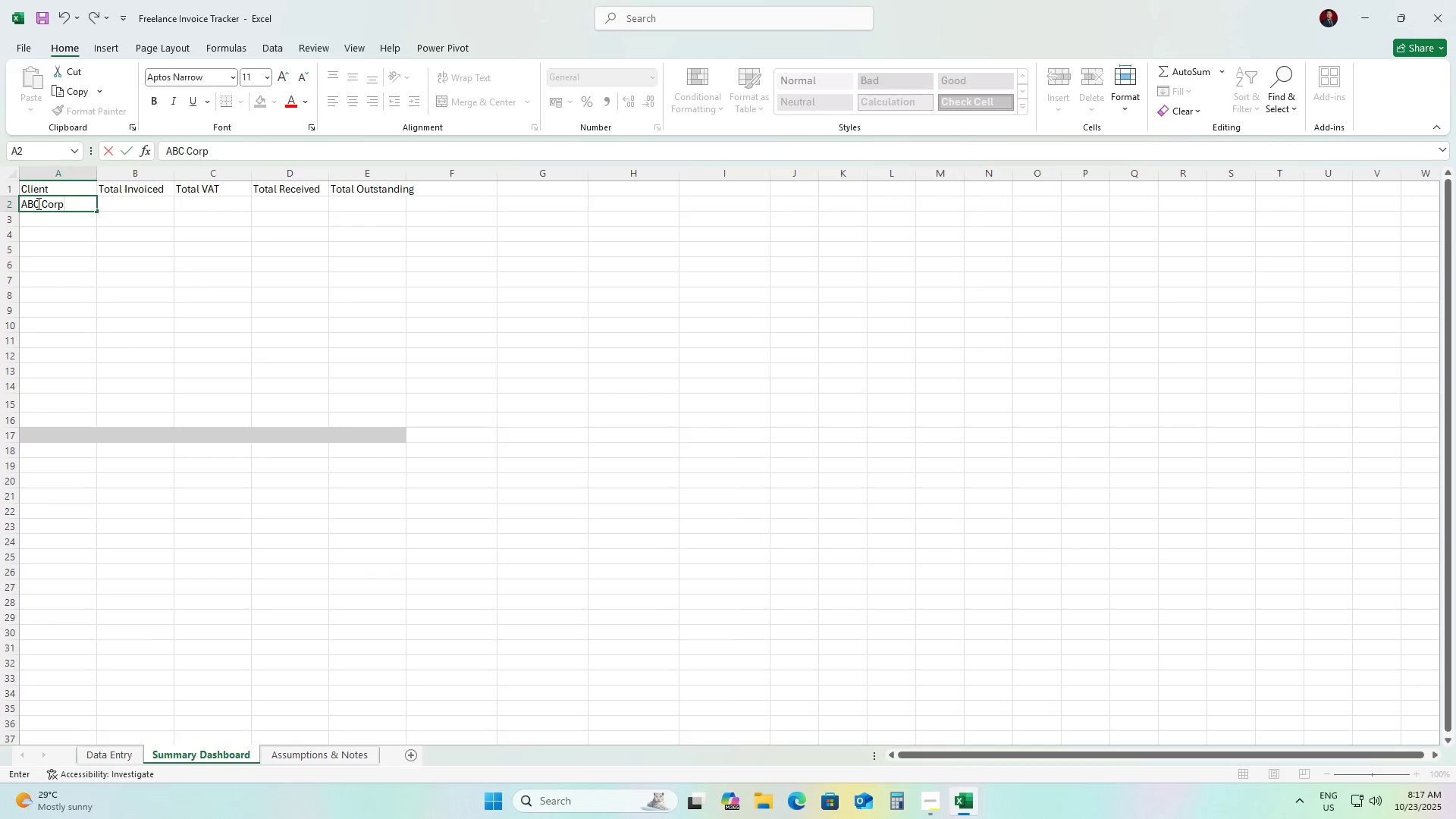 
key(ArrowDown)
 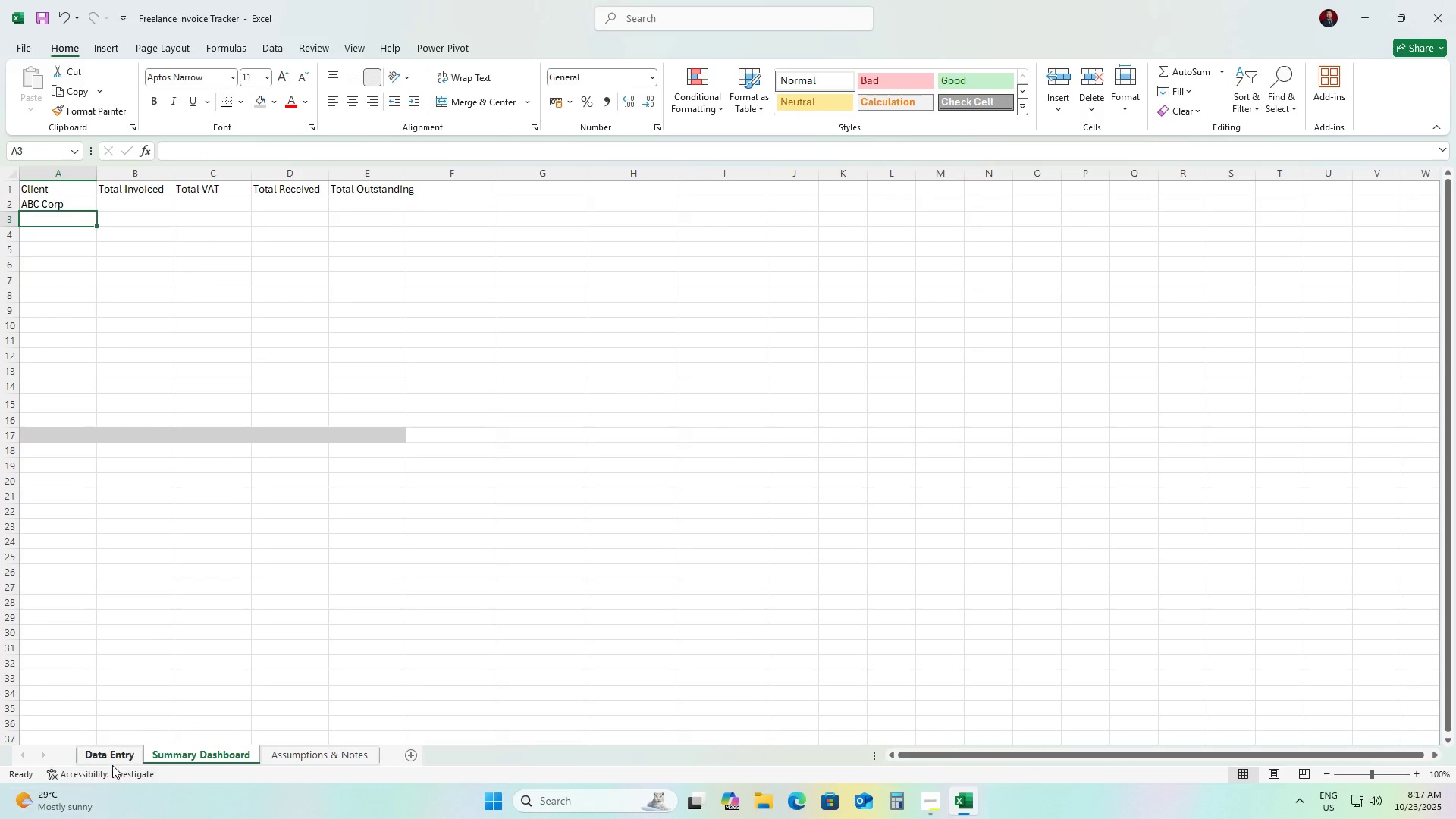 
left_click([109, 750])
 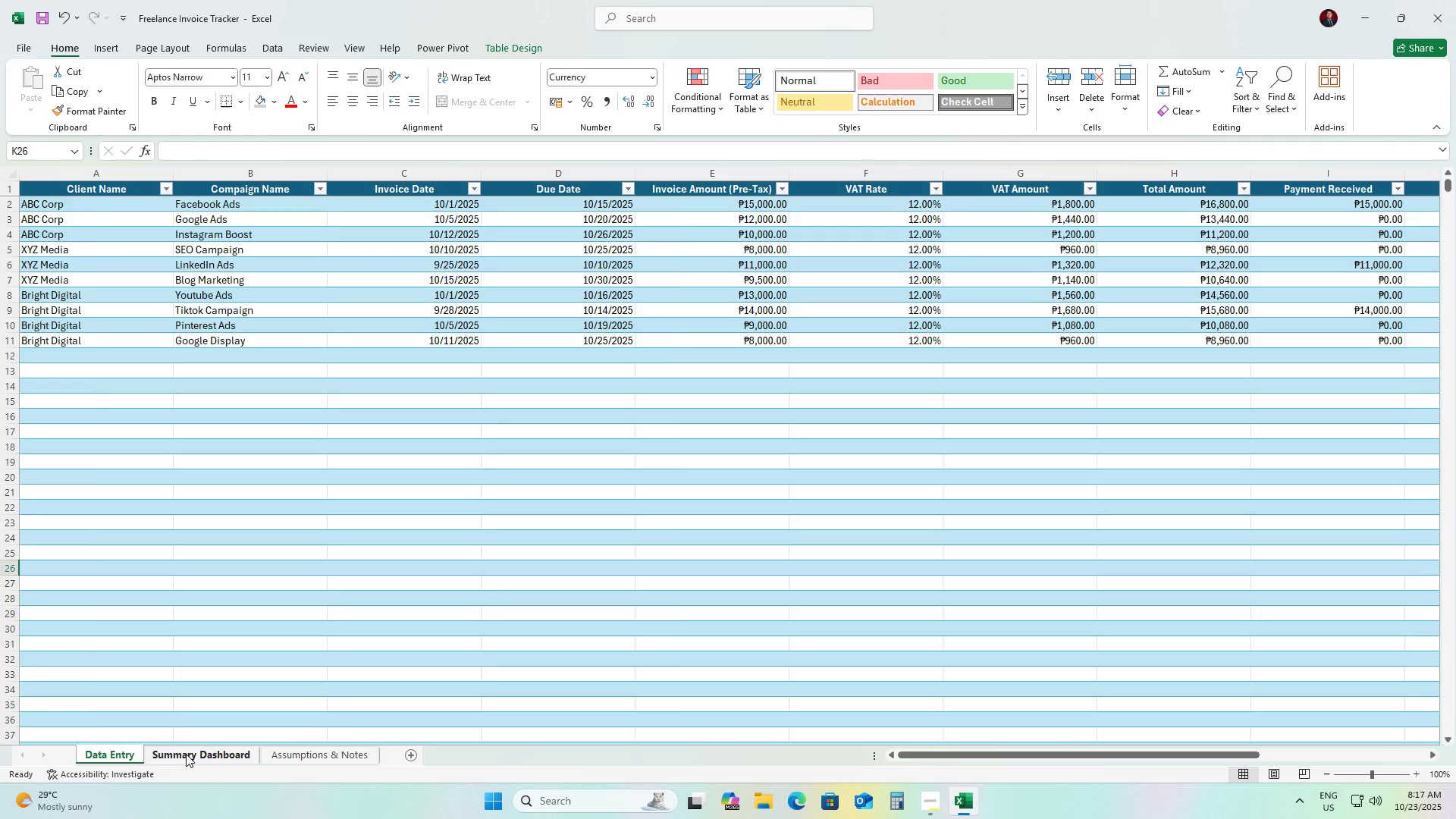 
left_click([186, 754])
 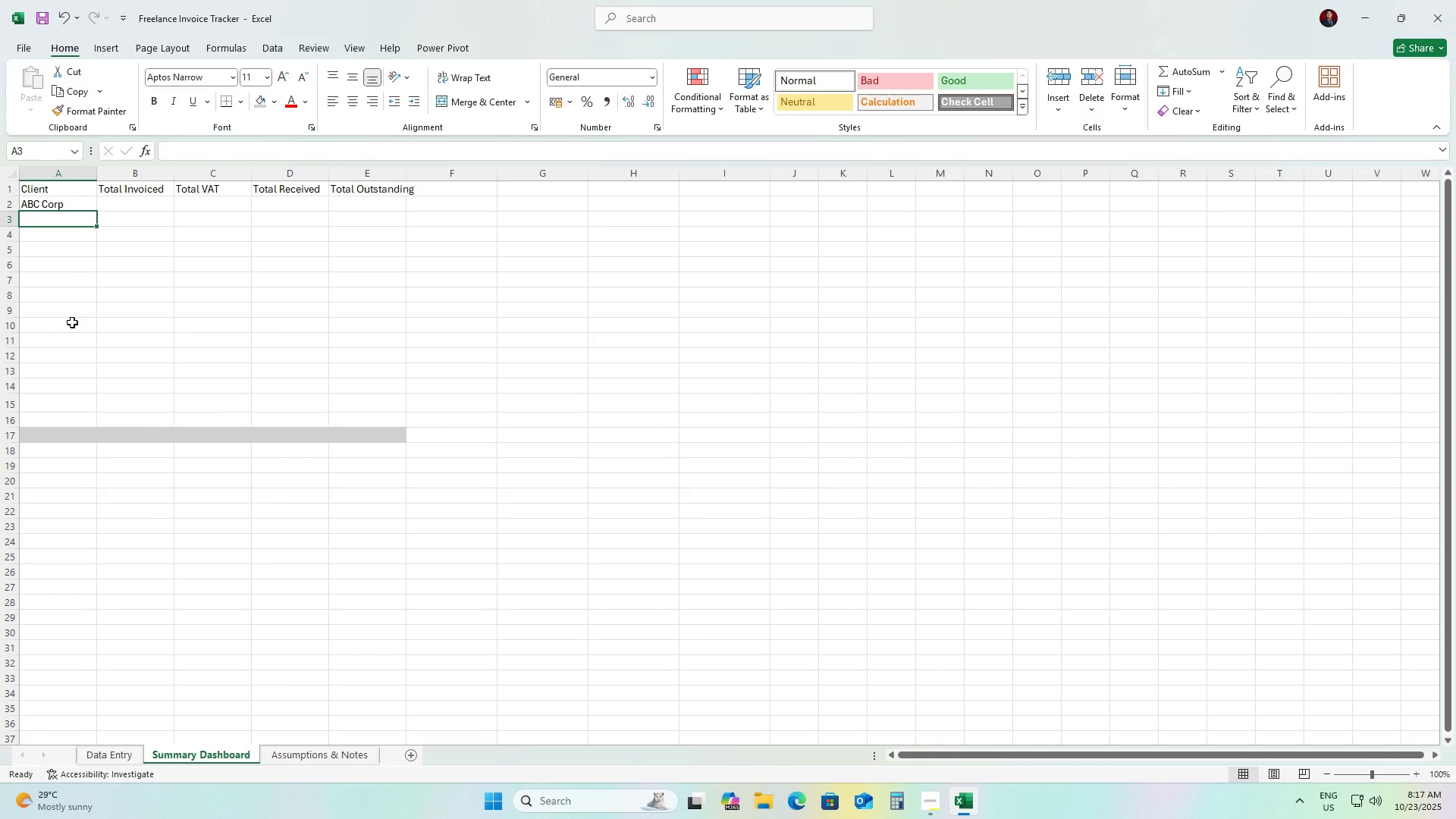 
type(XYZ MEdia)
key(Backspace)
key(Backspace)
key(Backspace)
key(Backspace)
type(edia)
 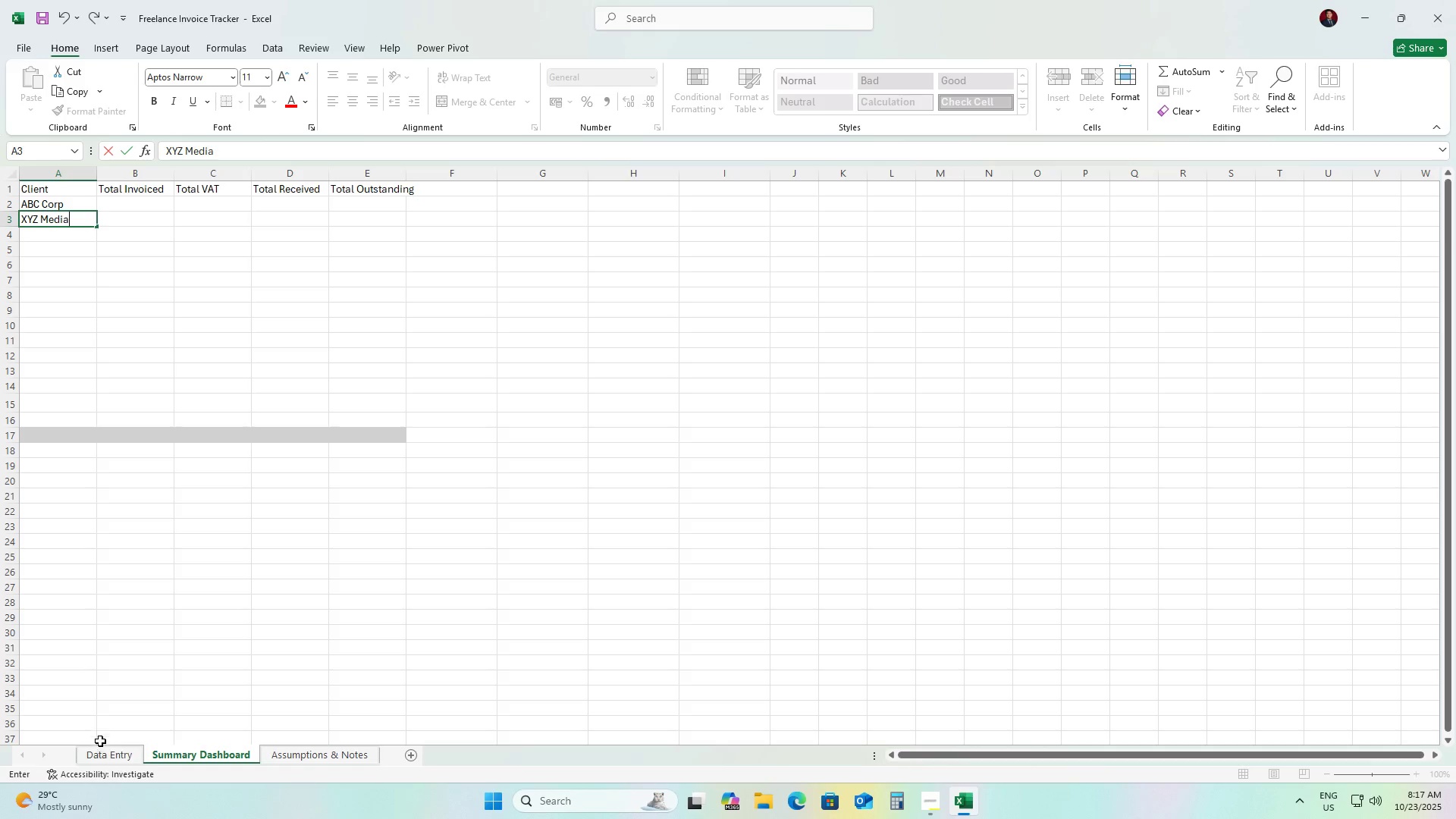 
left_click([103, 750])
 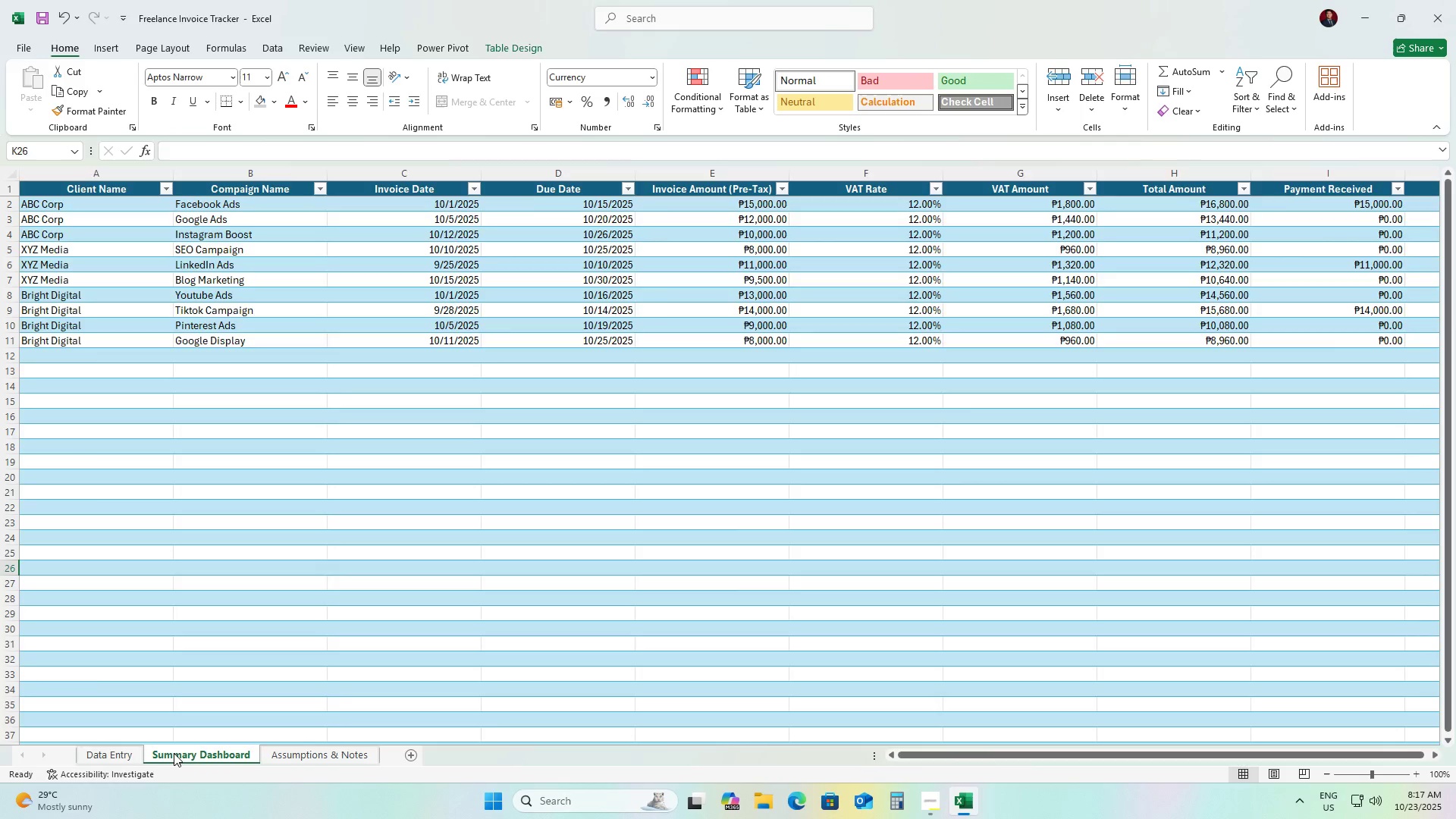 
left_click([174, 753])
 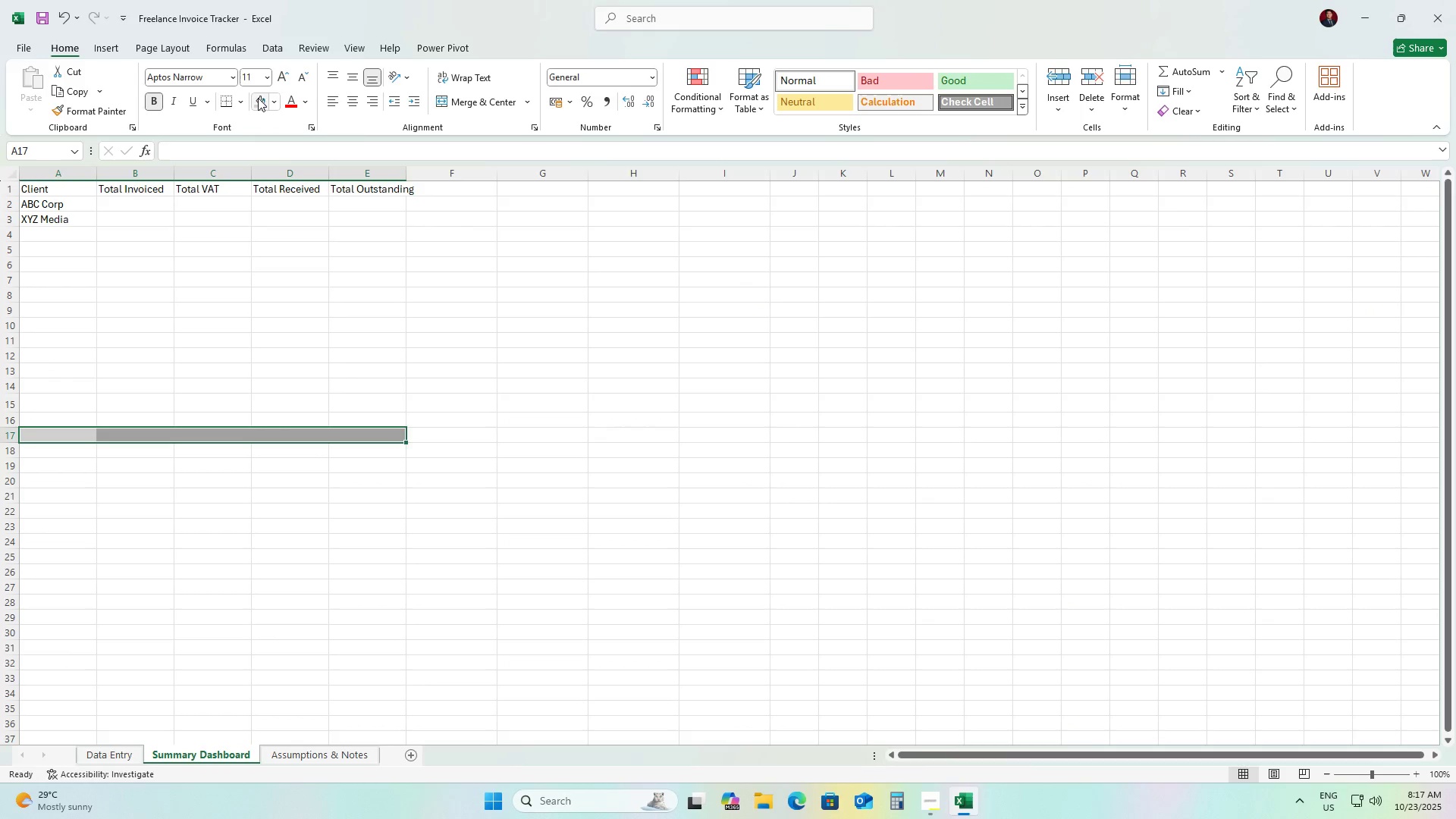 
left_click([273, 100])
 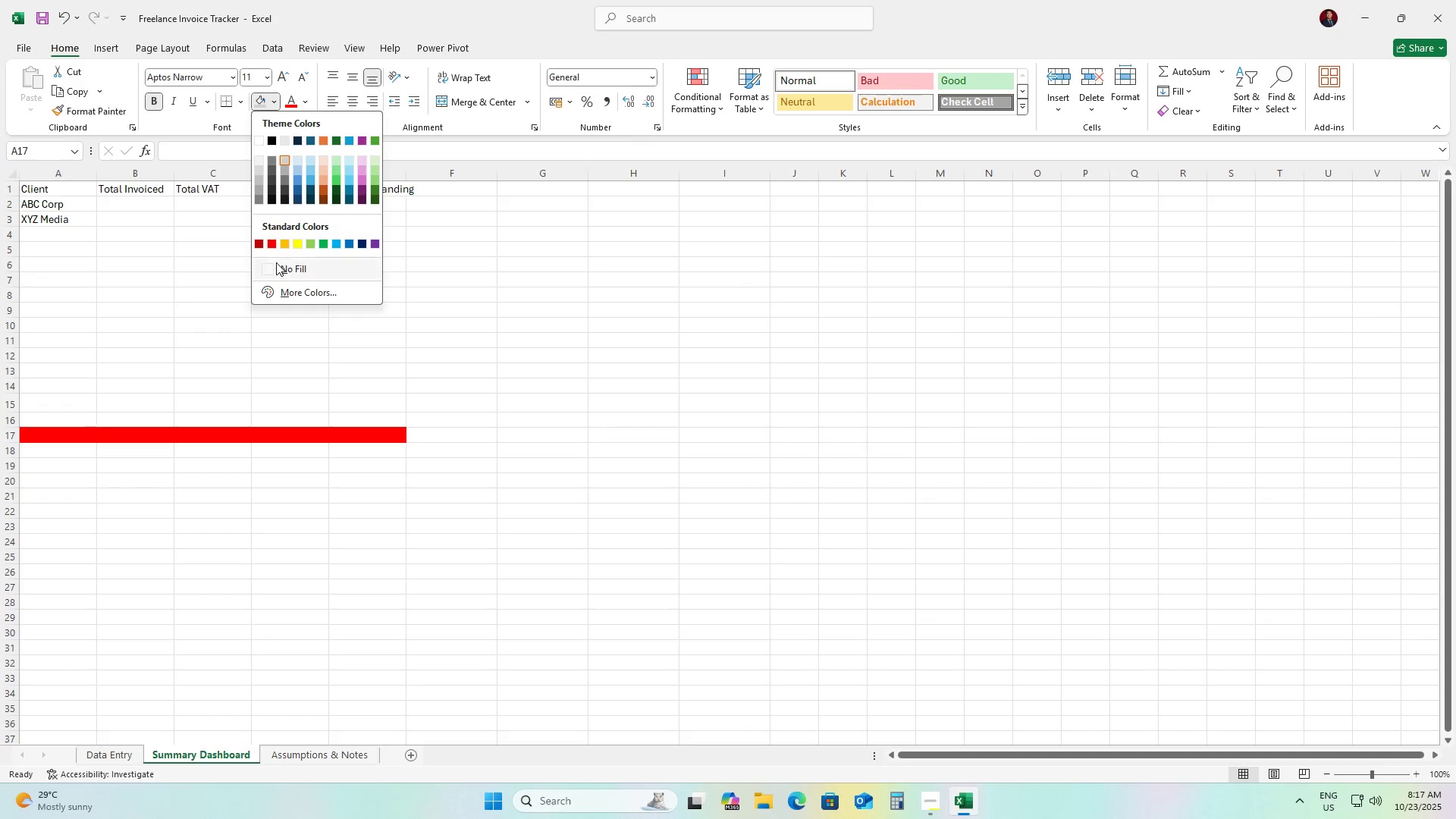 
left_click([276, 264])
 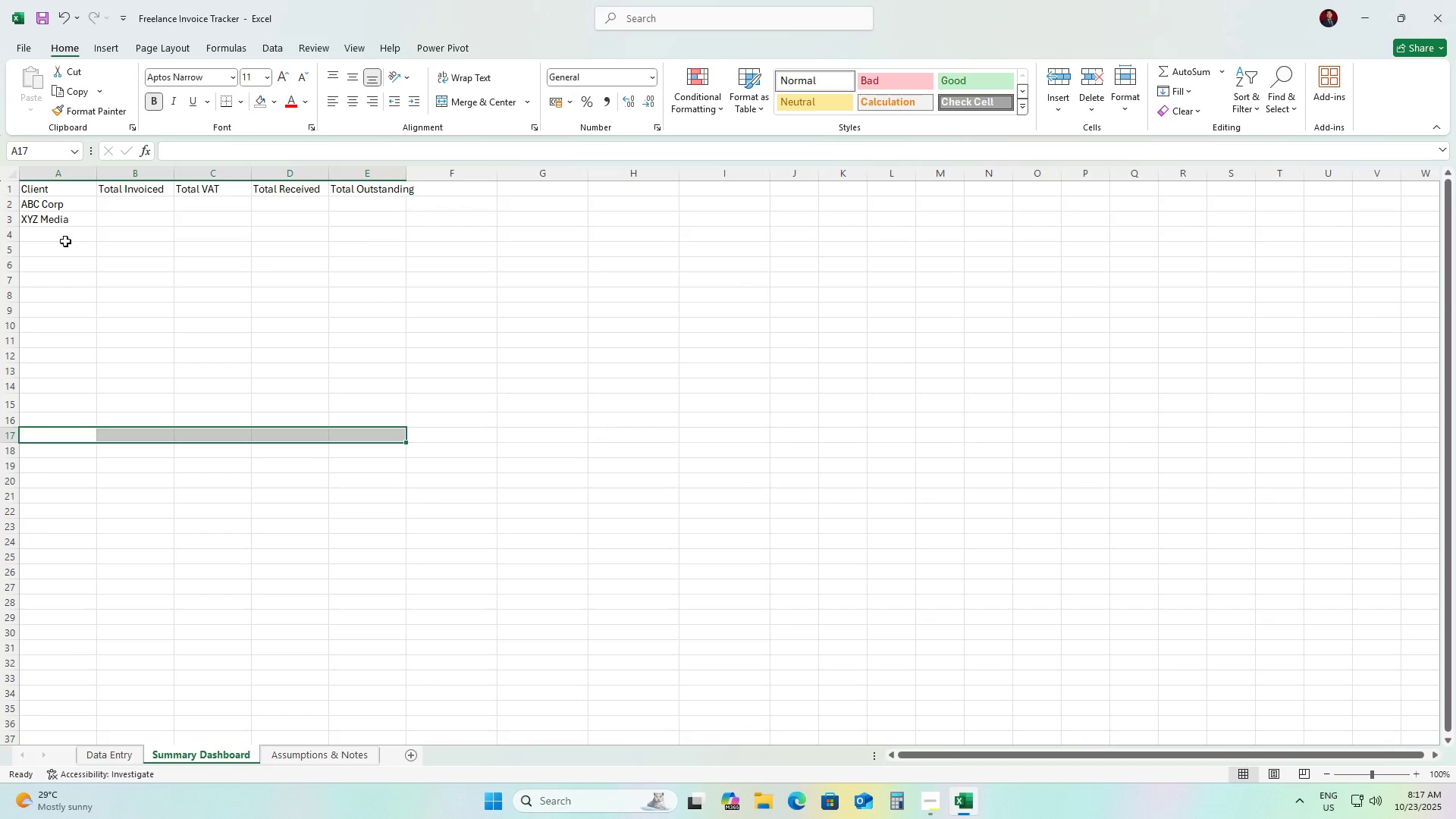 
left_click([57, 231])
 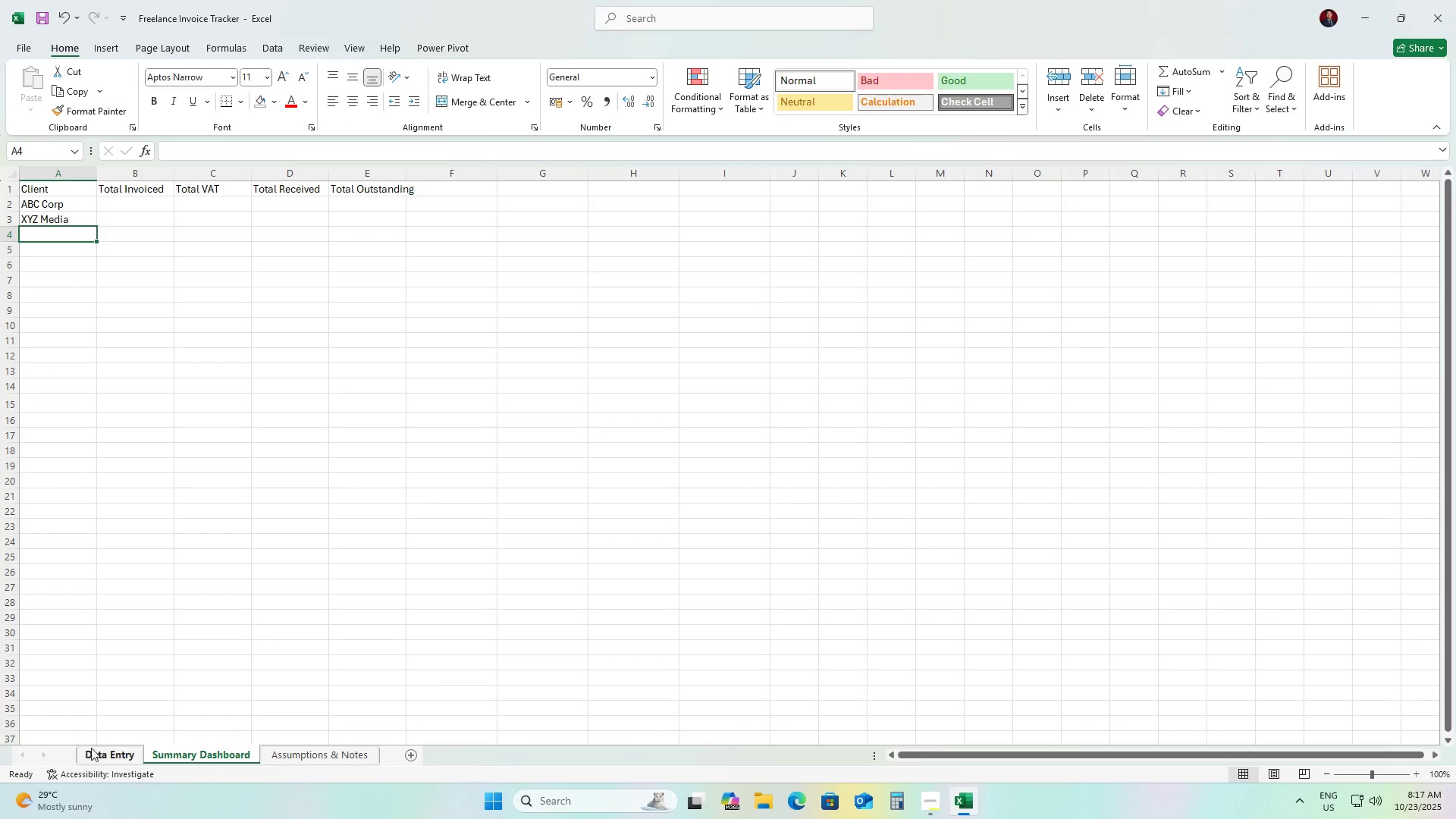 
left_click([98, 753])
 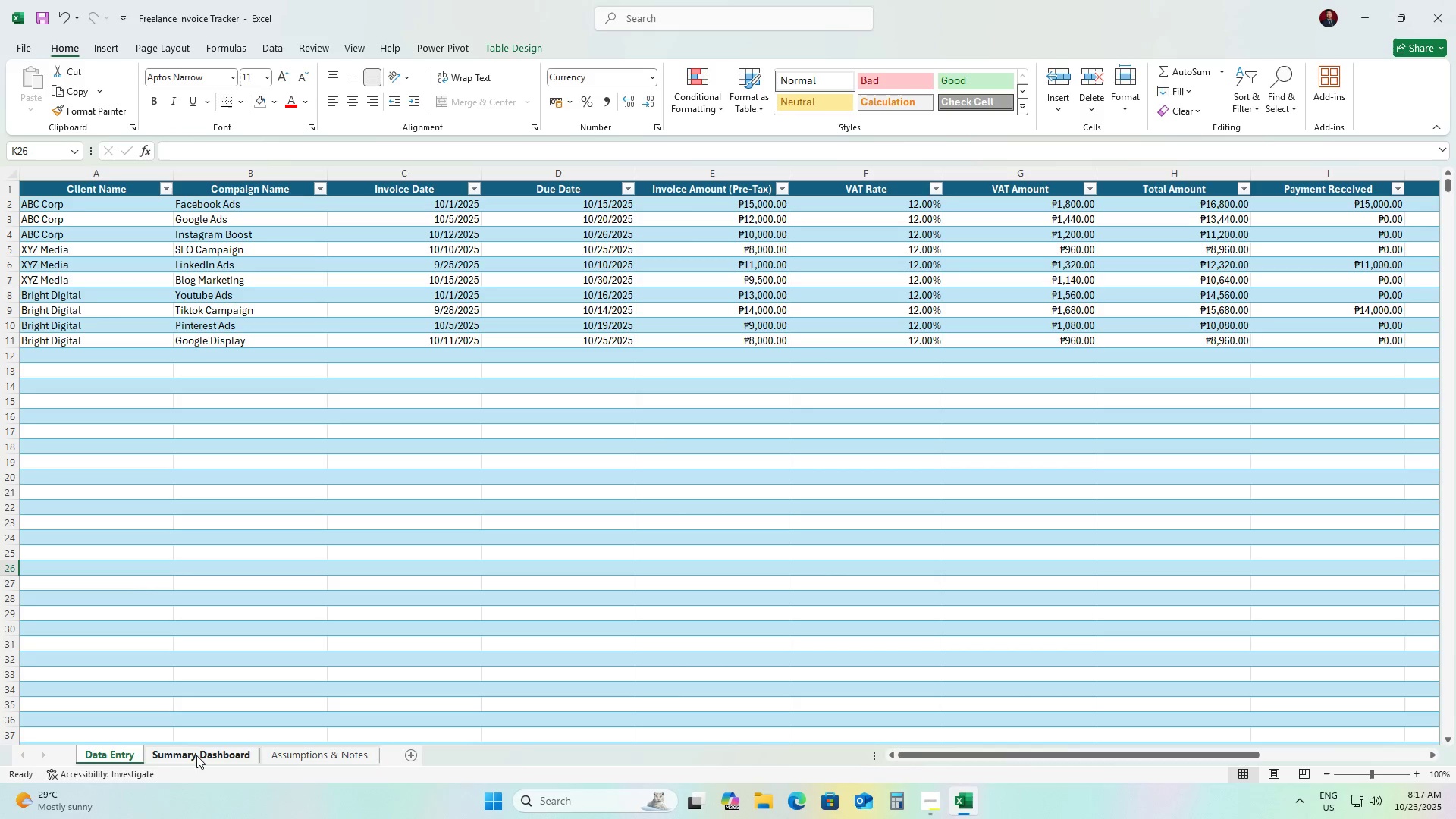 
left_click([204, 756])
 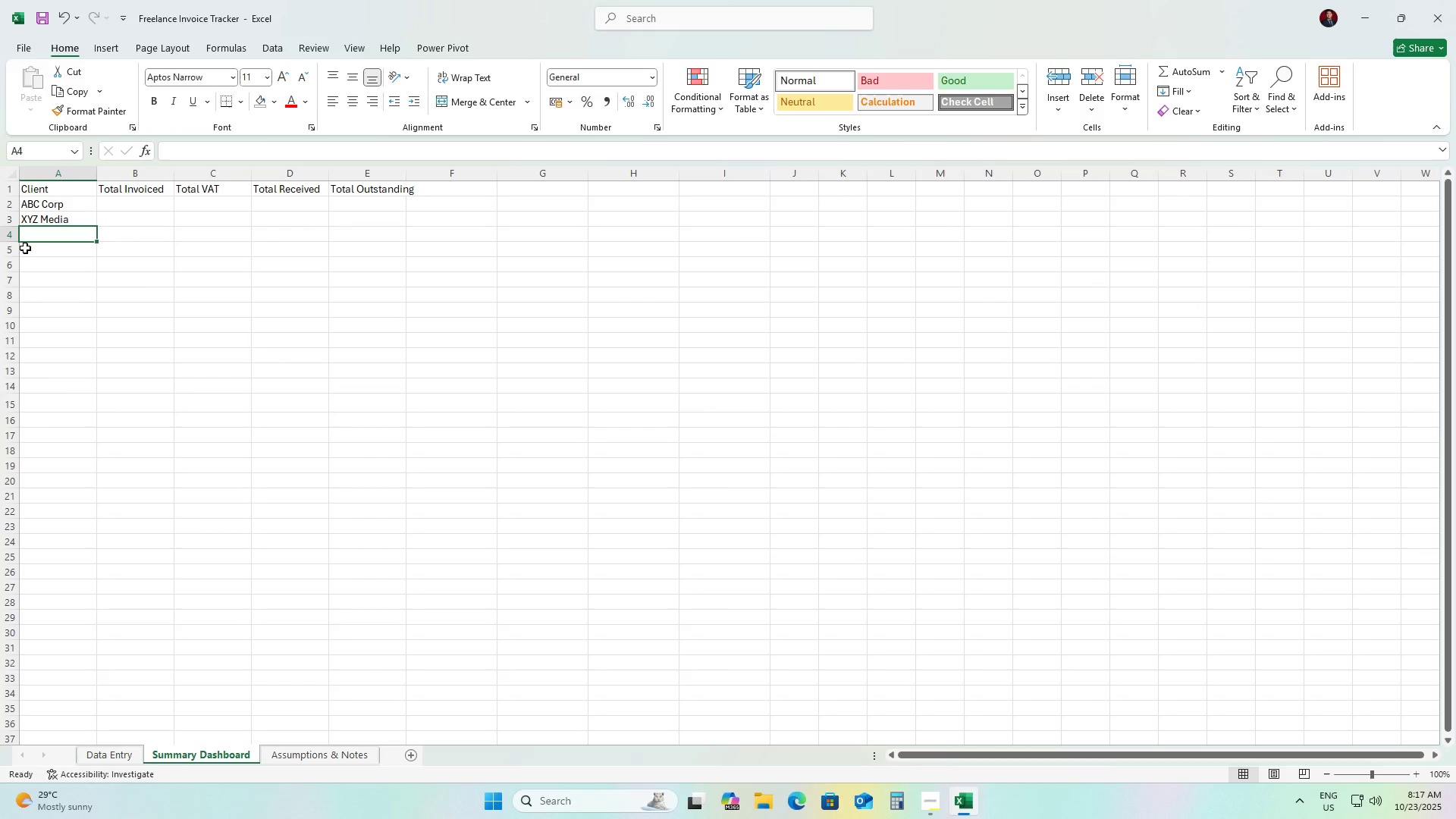 
type(Bright Digita;)
key(Backspace)
type(l)
 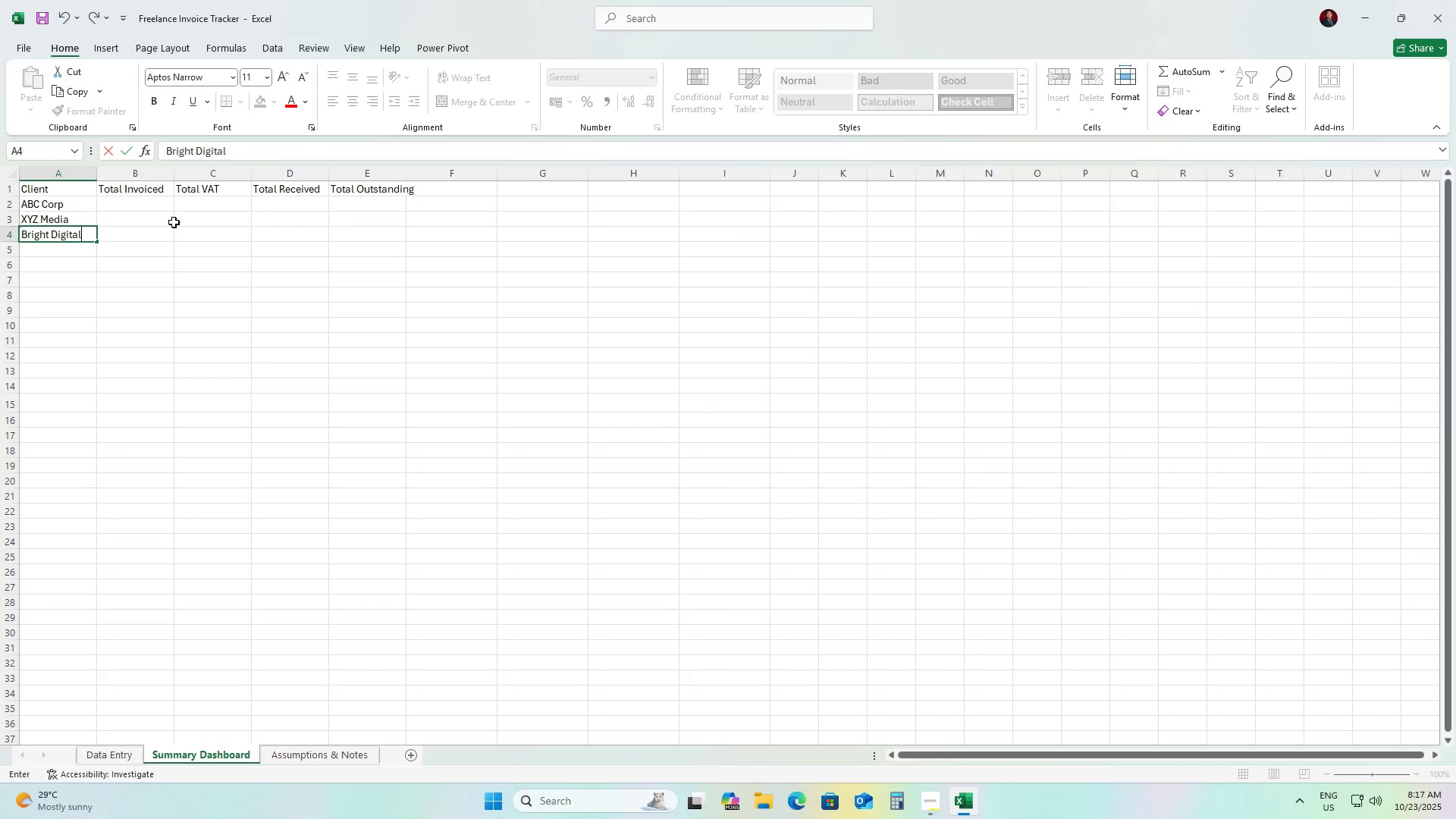 
left_click([136, 206])
 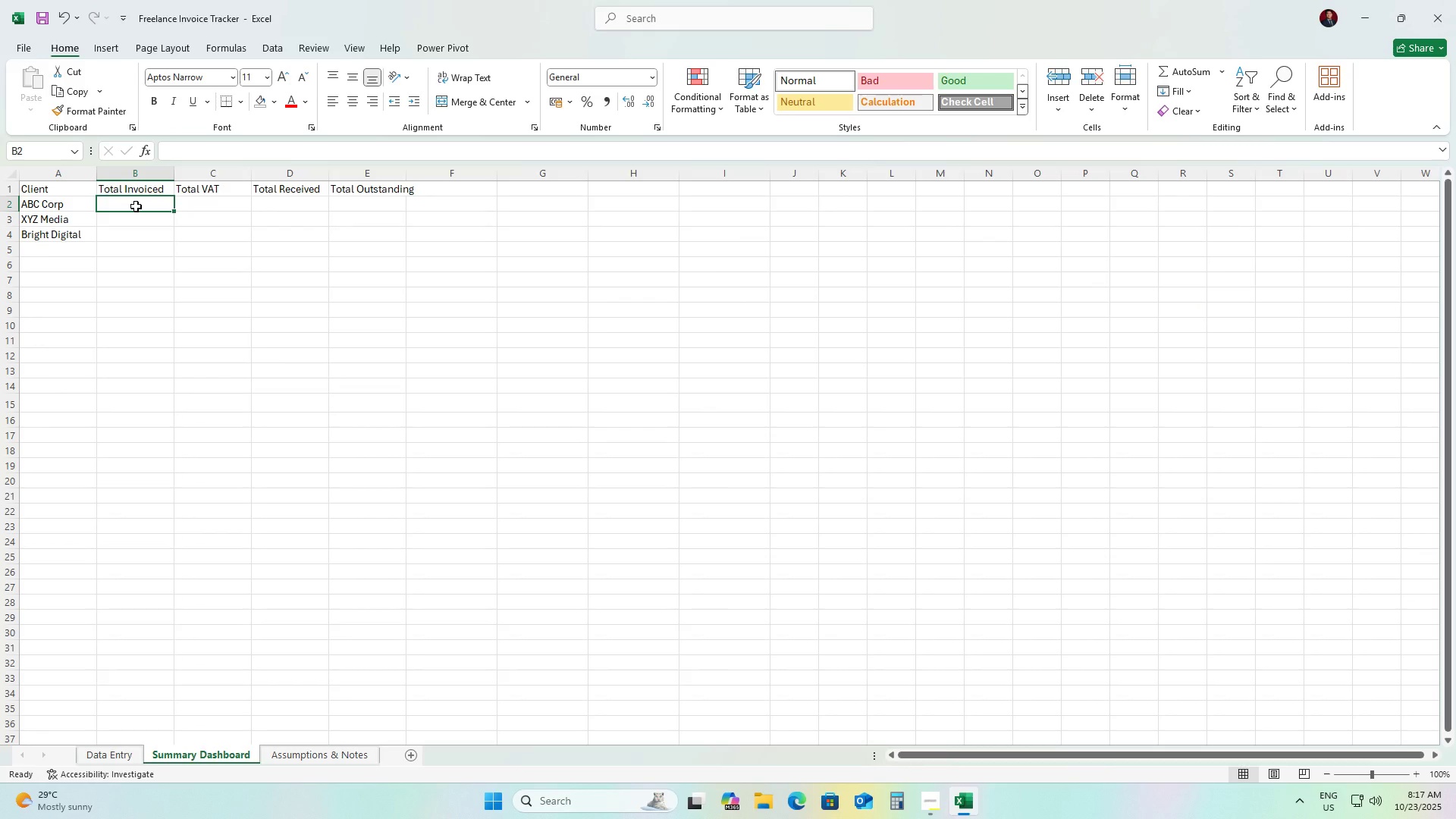 
wait(5.95)
 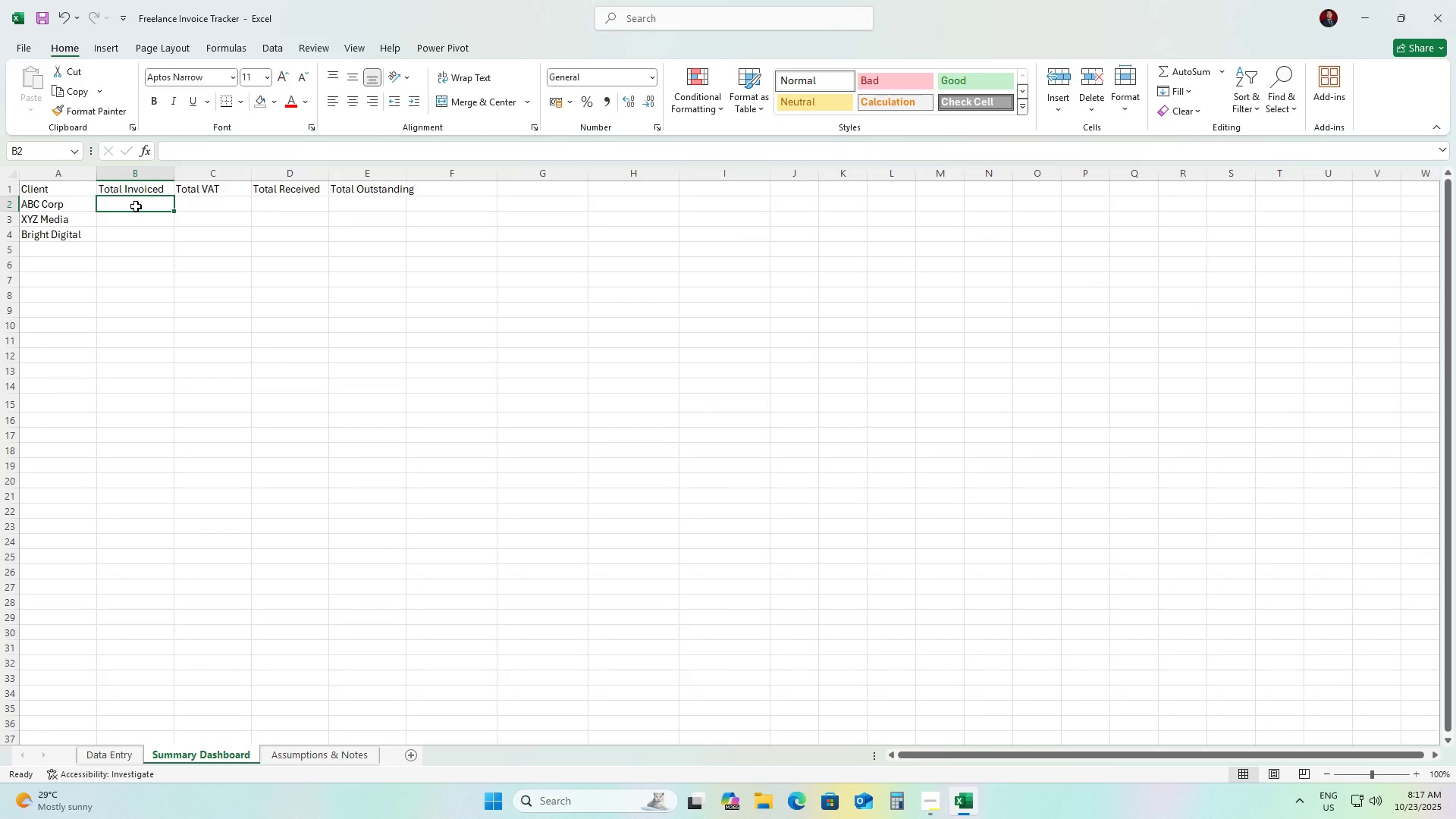 
type(=SUMIF)
key(Tab)
type('Data Entry'!A:A, )
 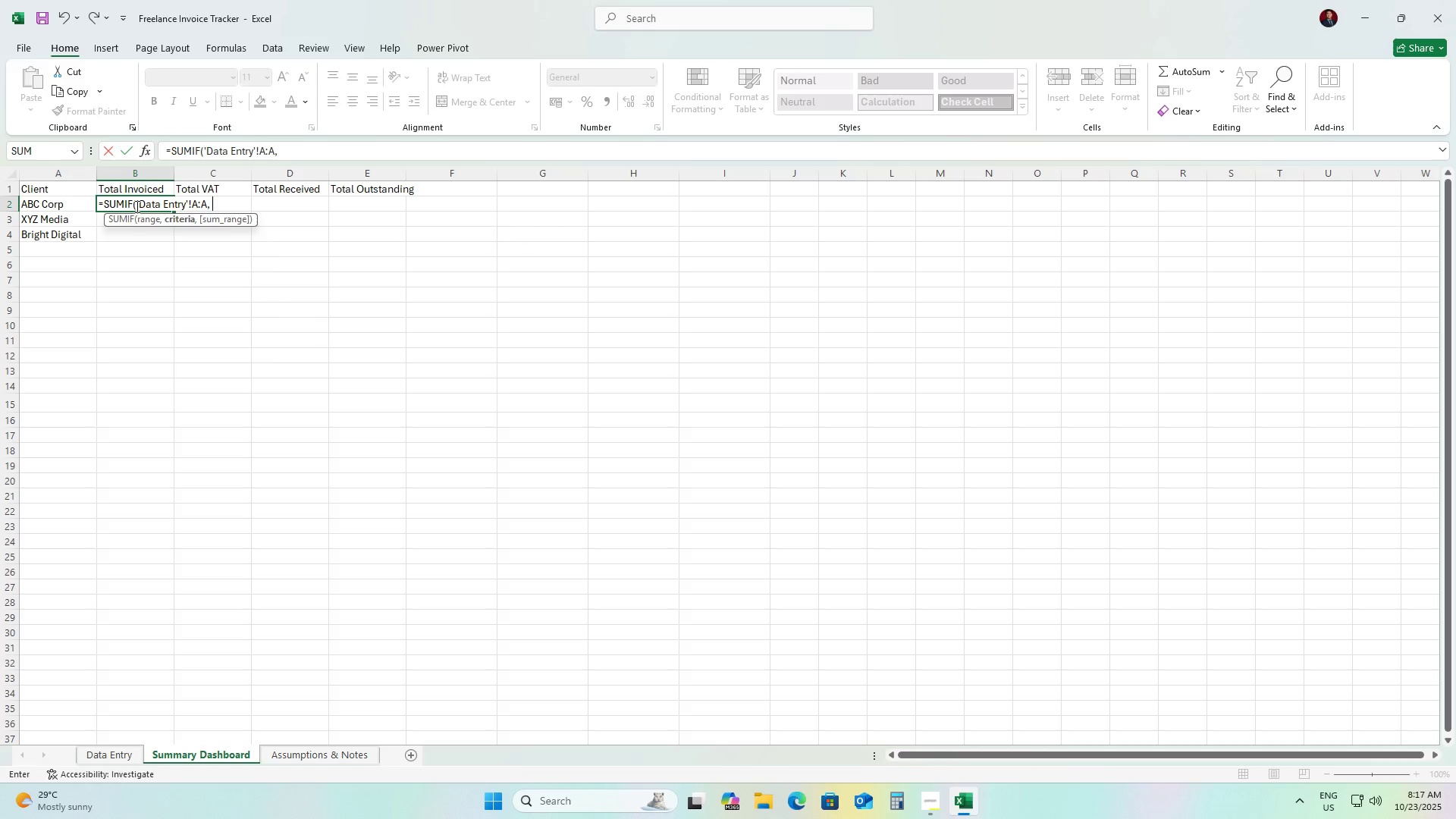 
type(A2, 'Data Entry" !H:H))
 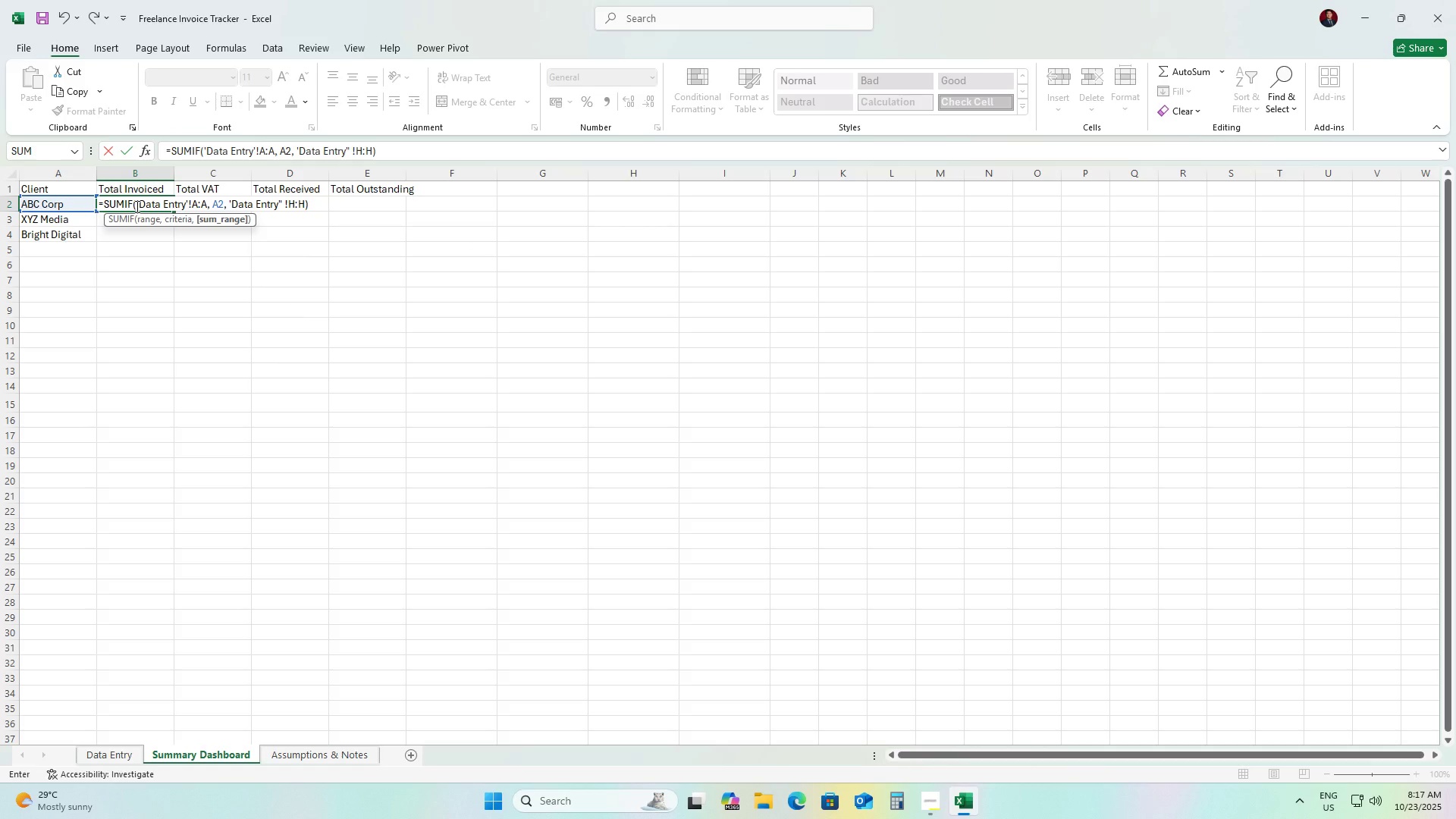 
key(Enter)
 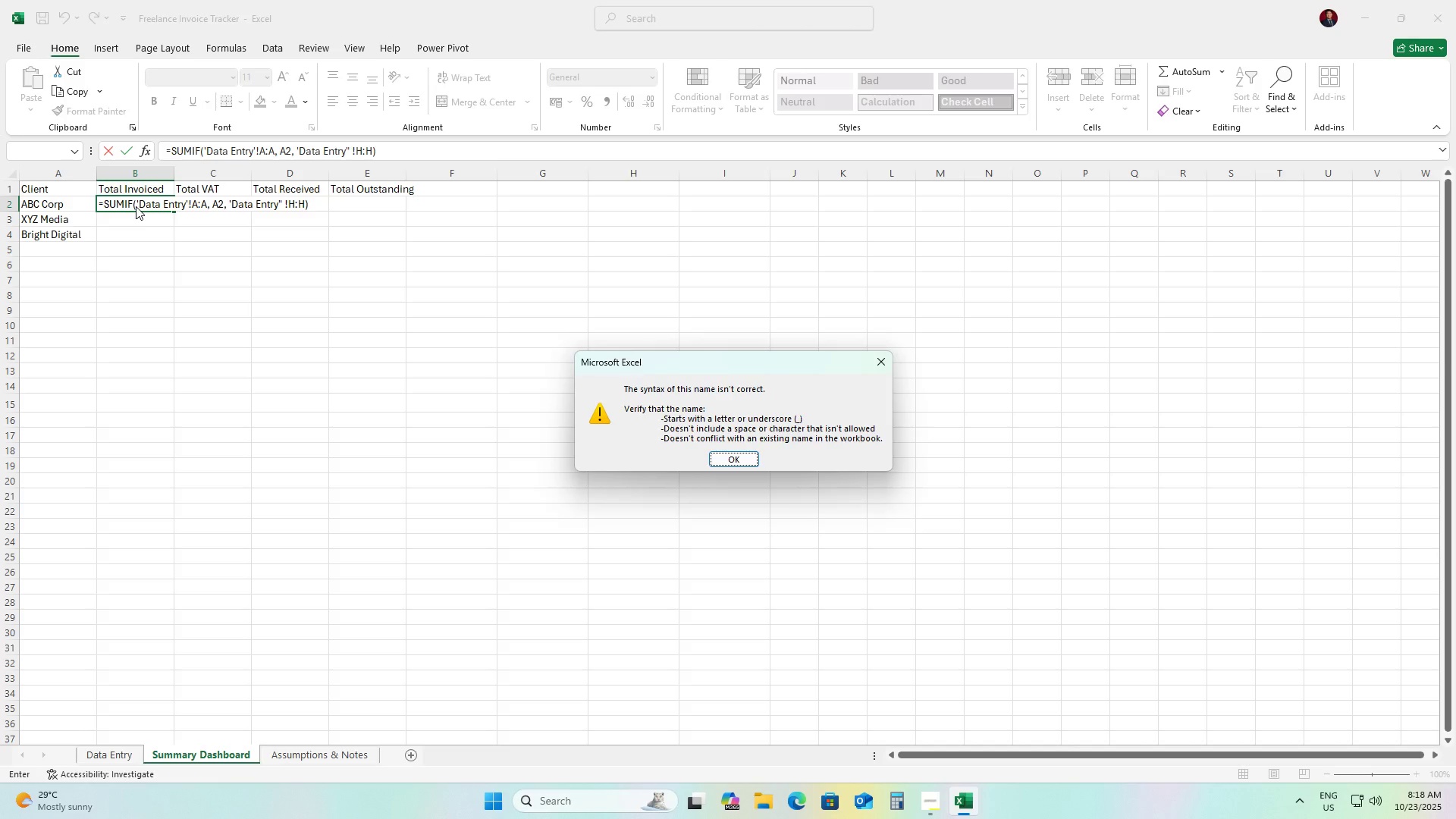 
key(Enter)
 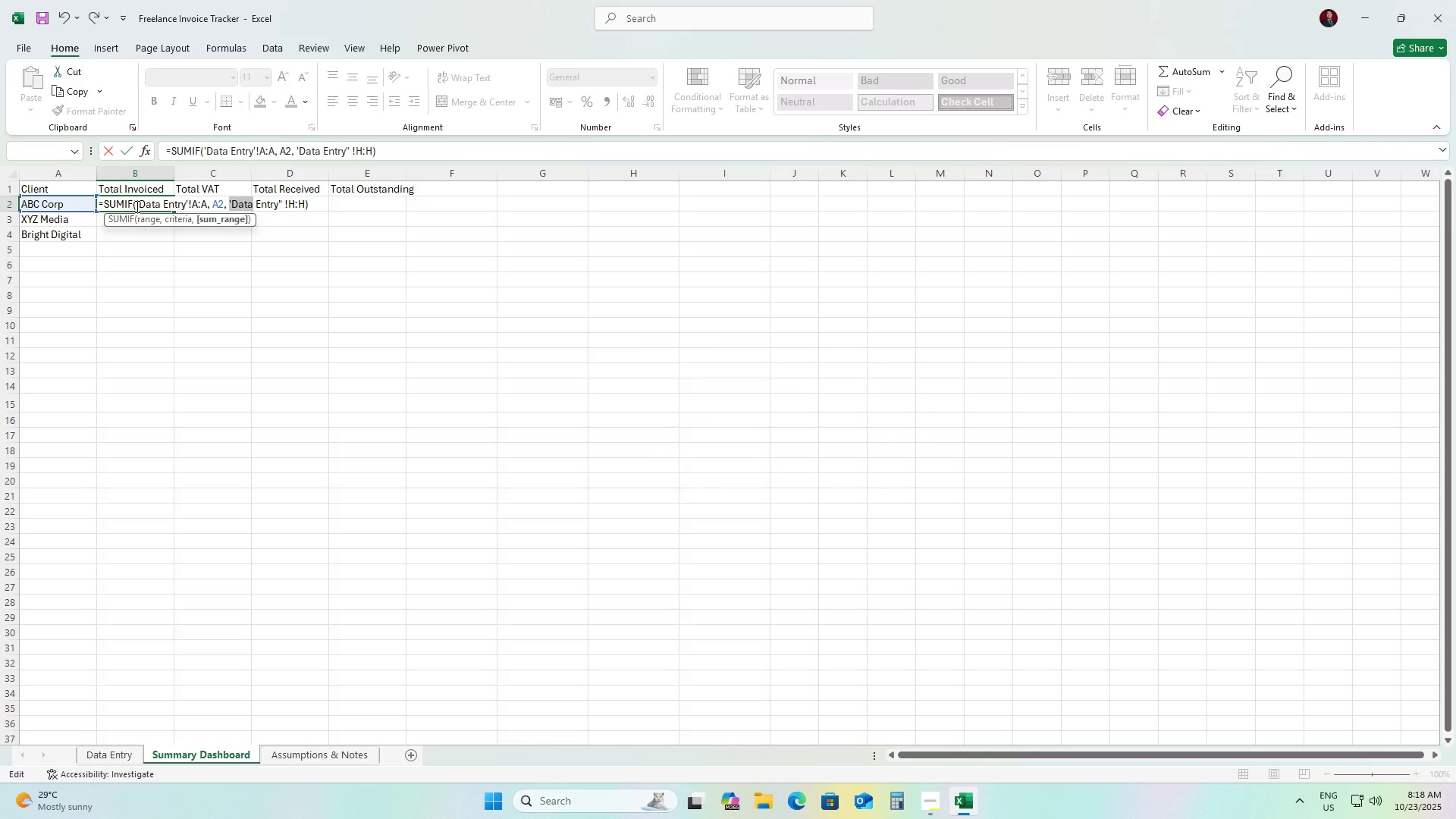 
key(ArrowRight)
 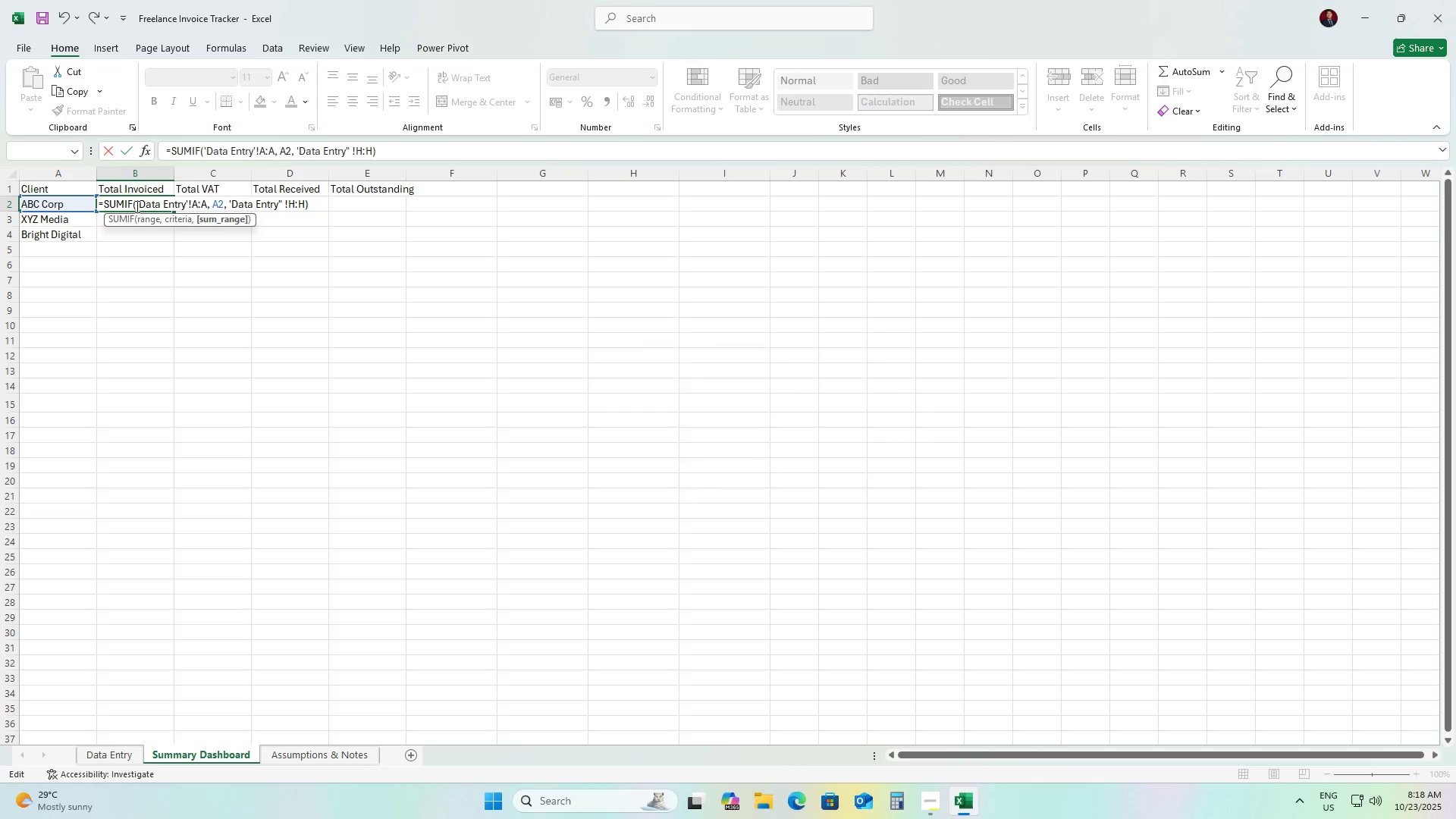 
key(ArrowRight)
 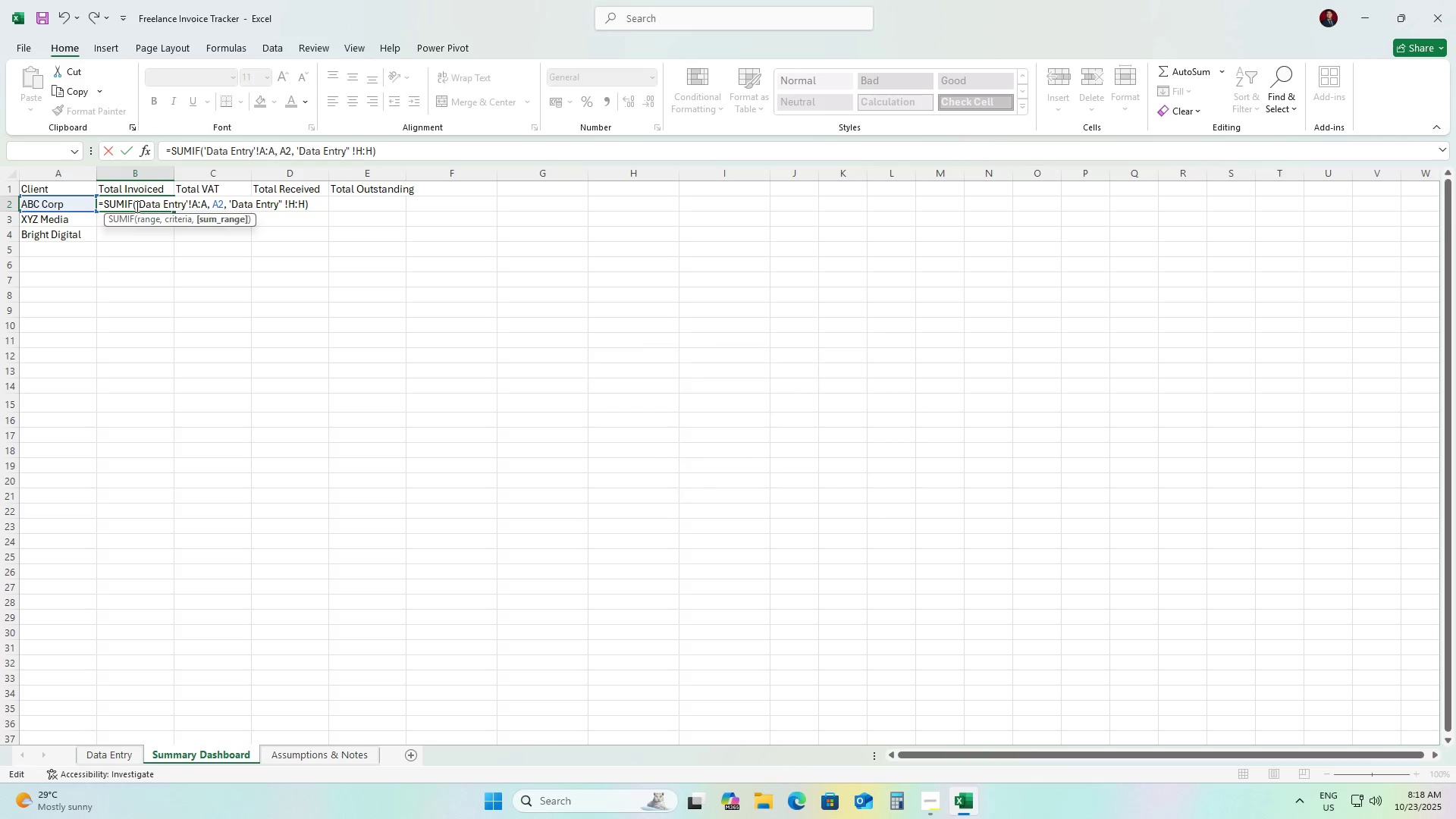 
key(ArrowRight)
 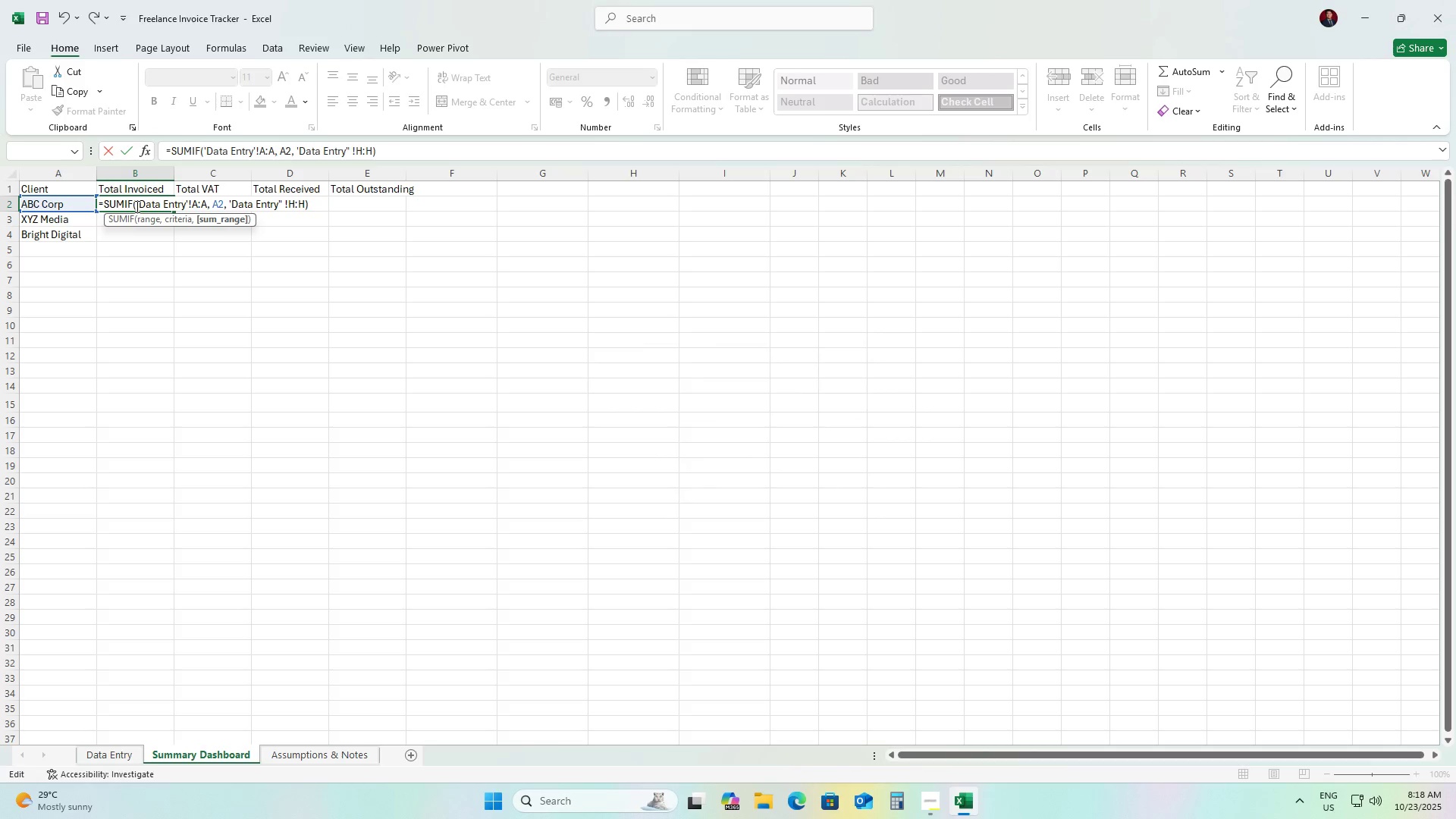 
key(ArrowRight)
 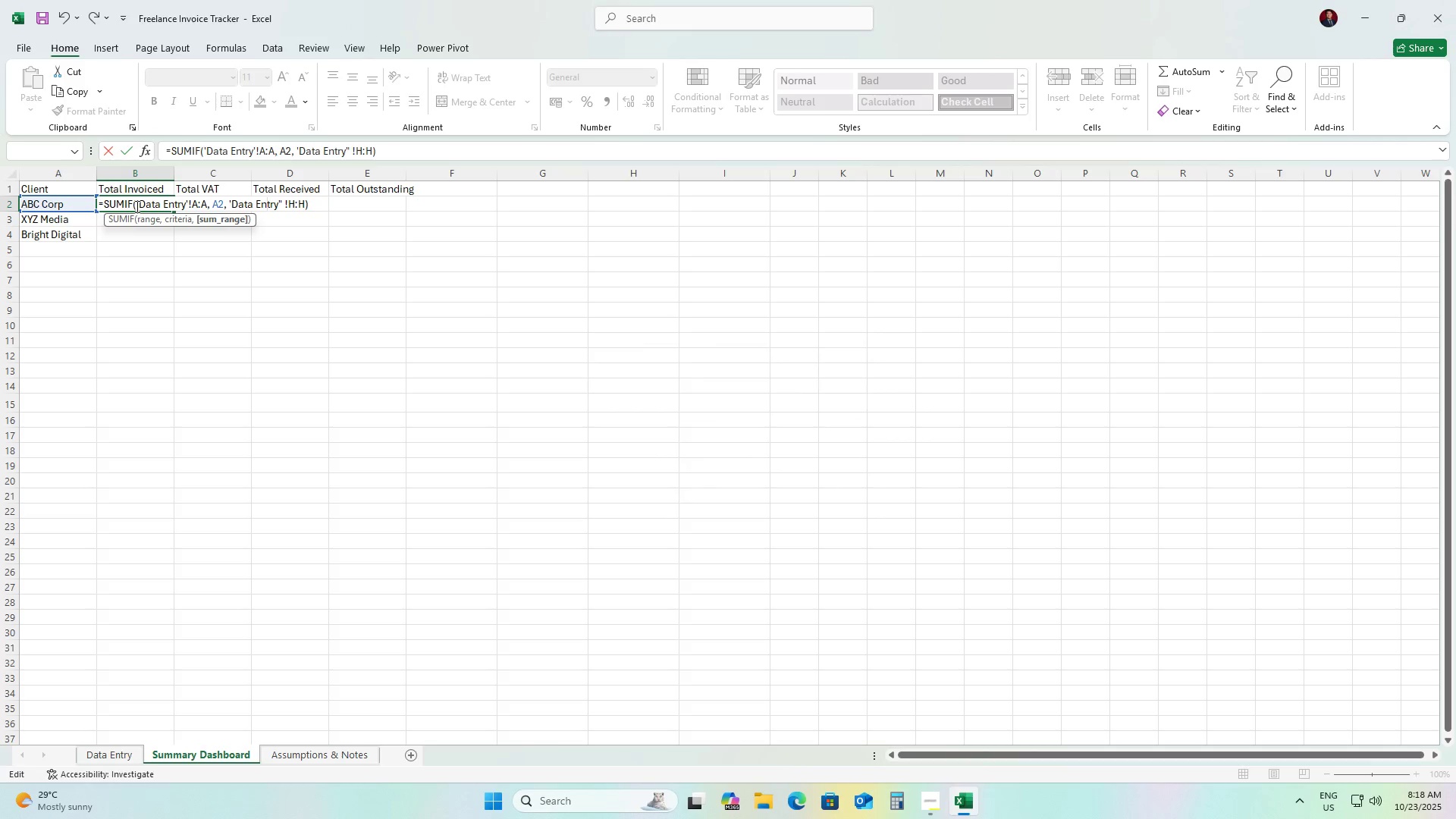 
key(ArrowRight)
 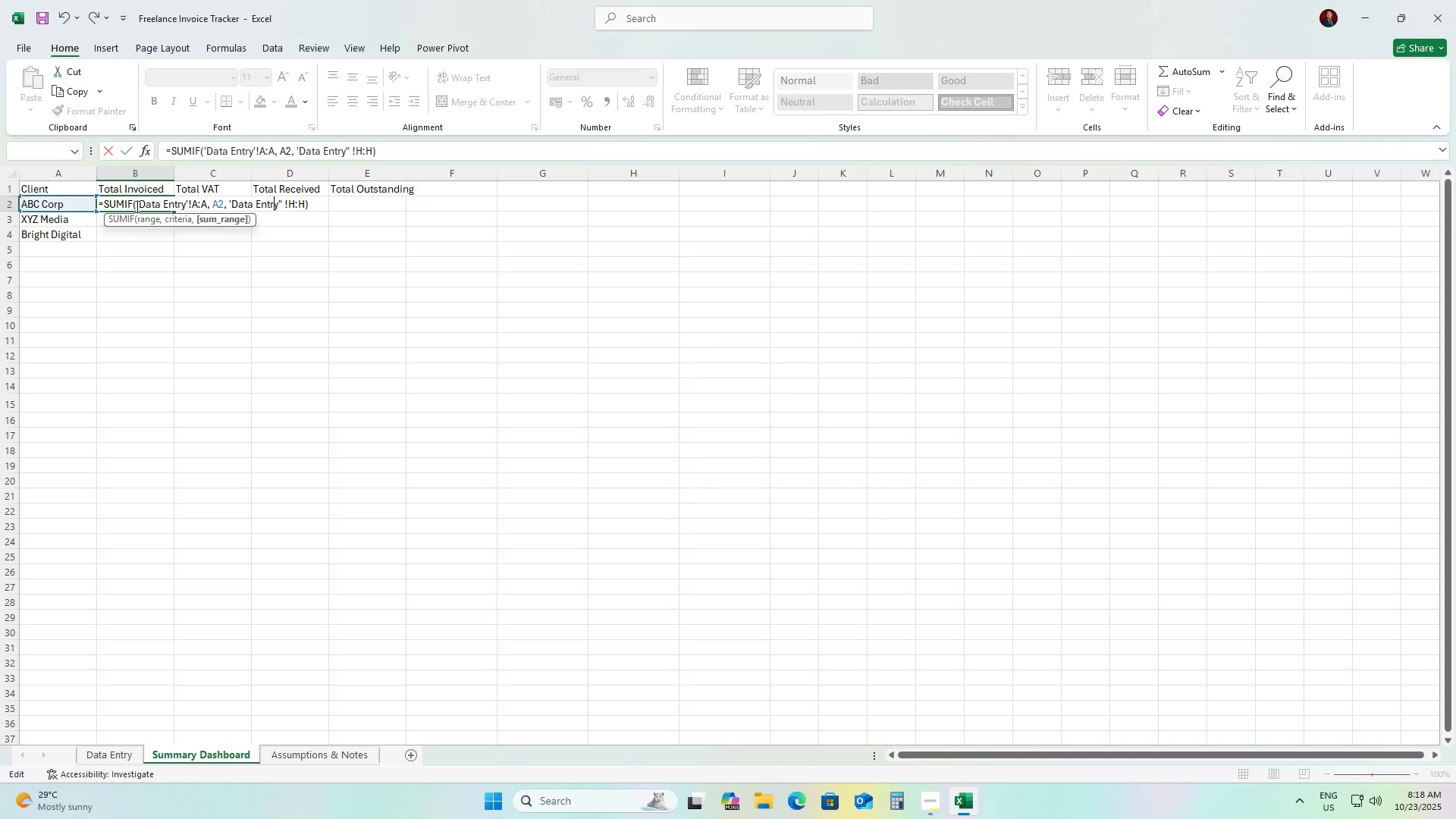 
key(ArrowRight)
 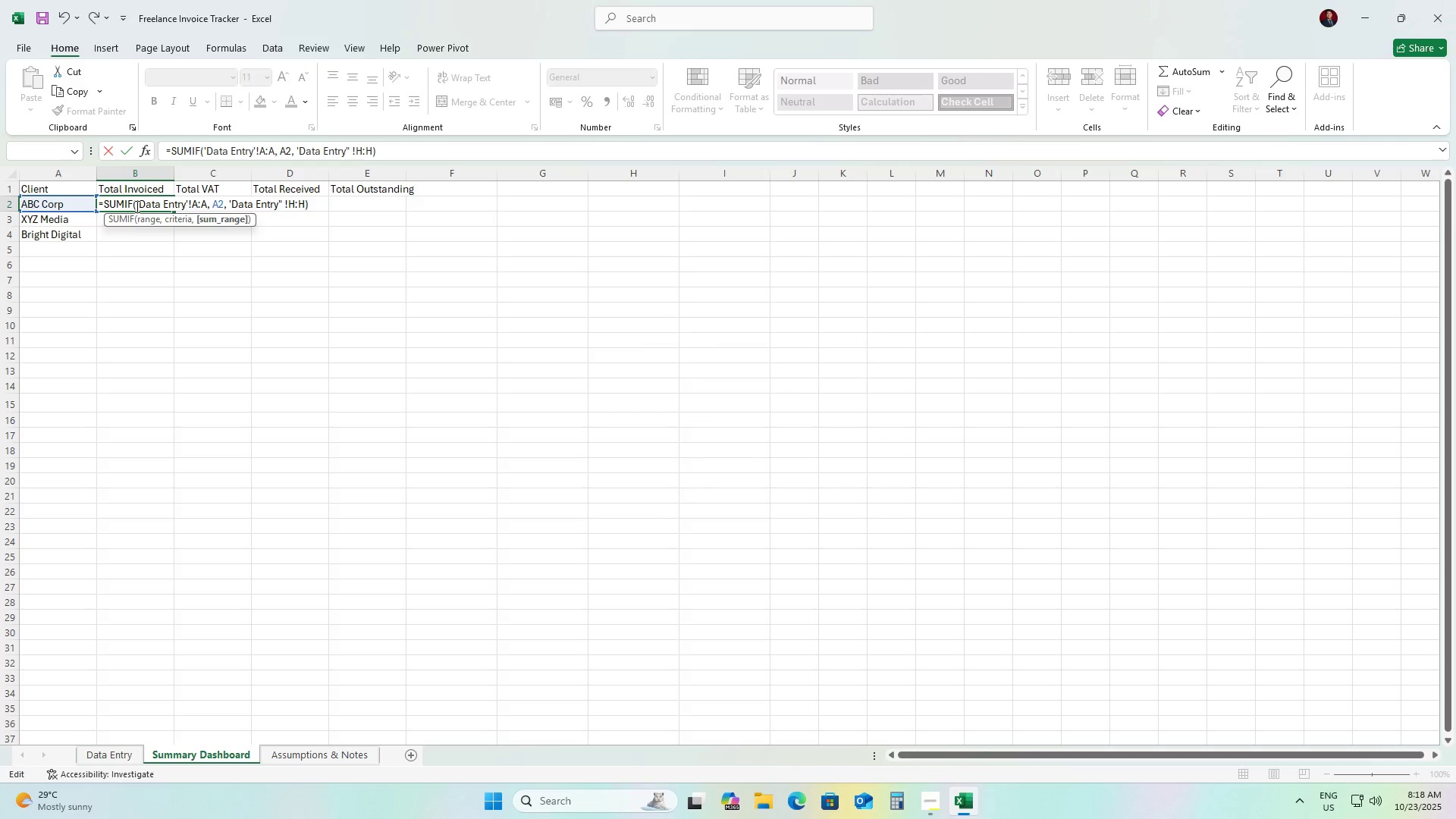 
key(ArrowRight)
 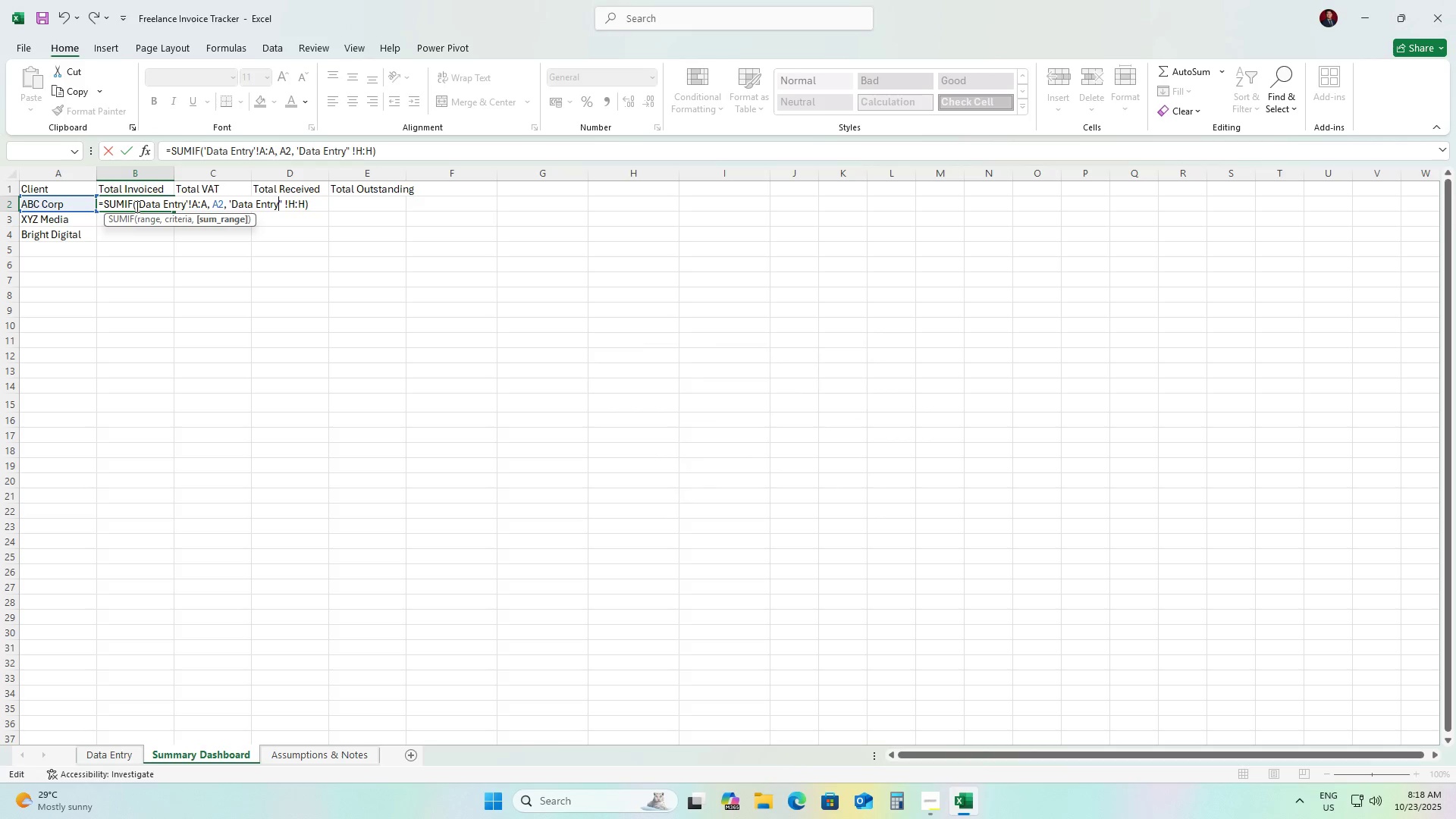 
key(ArrowRight)
 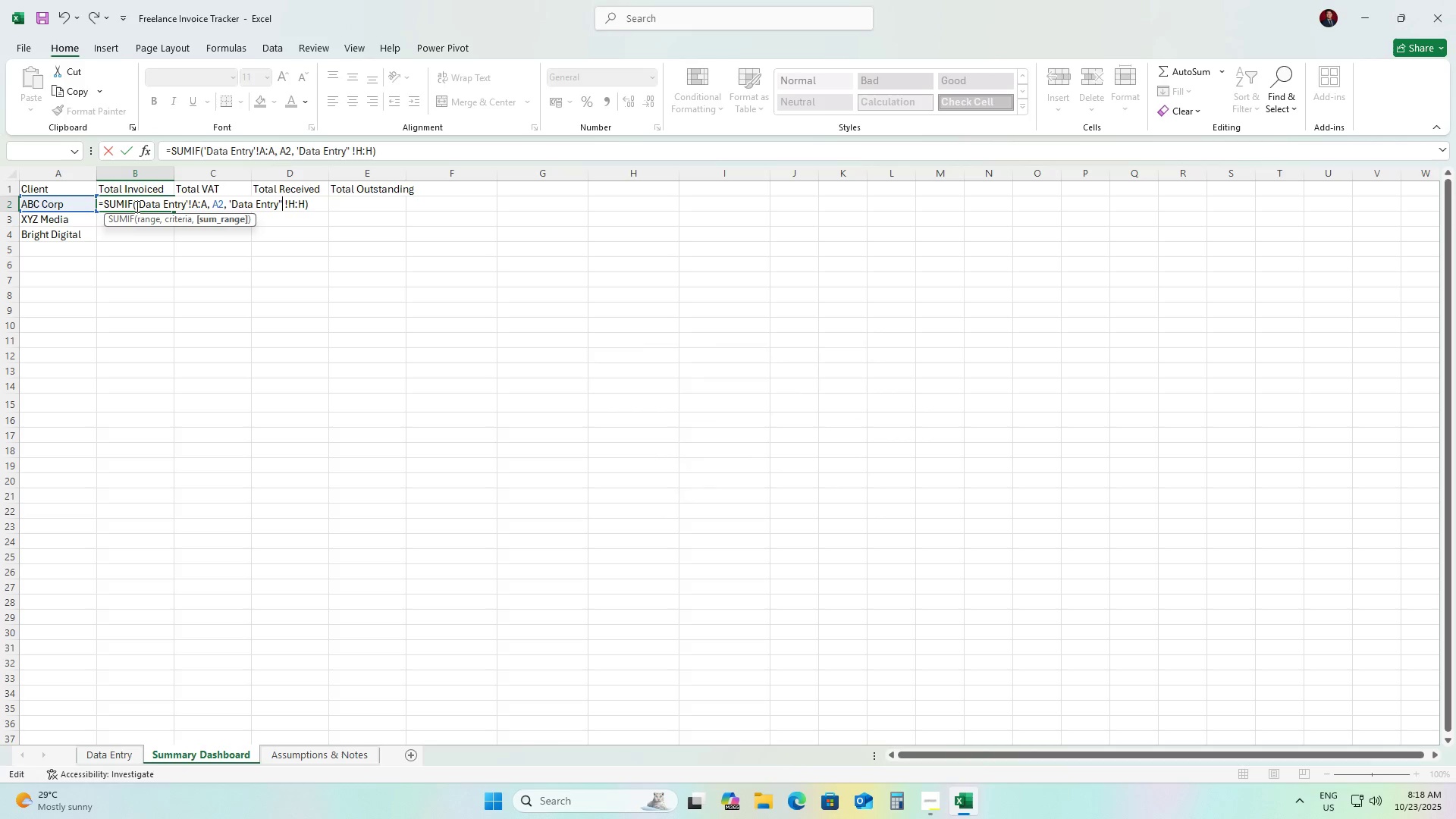 
key(Backspace)
 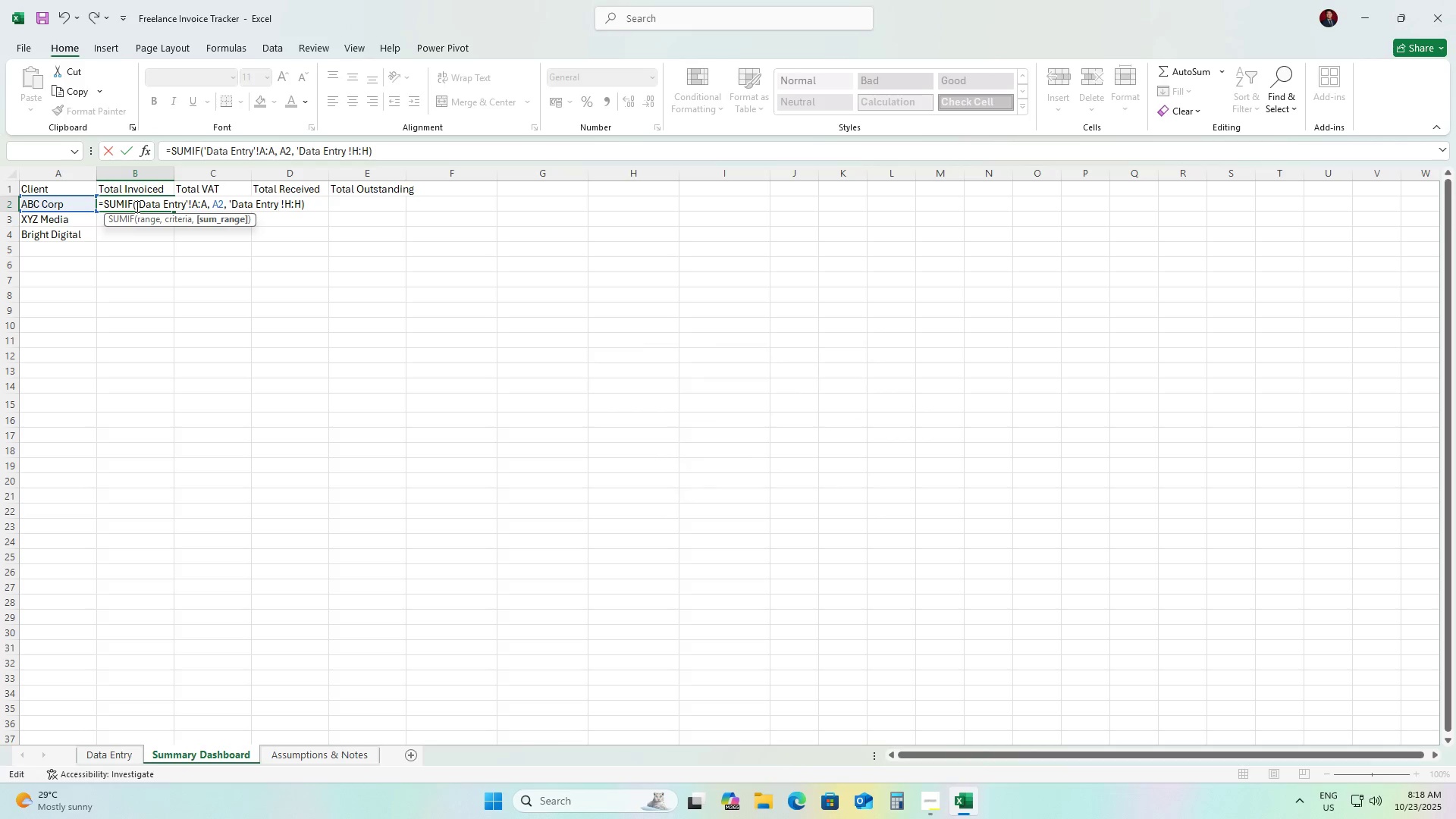 
key(Quote)
 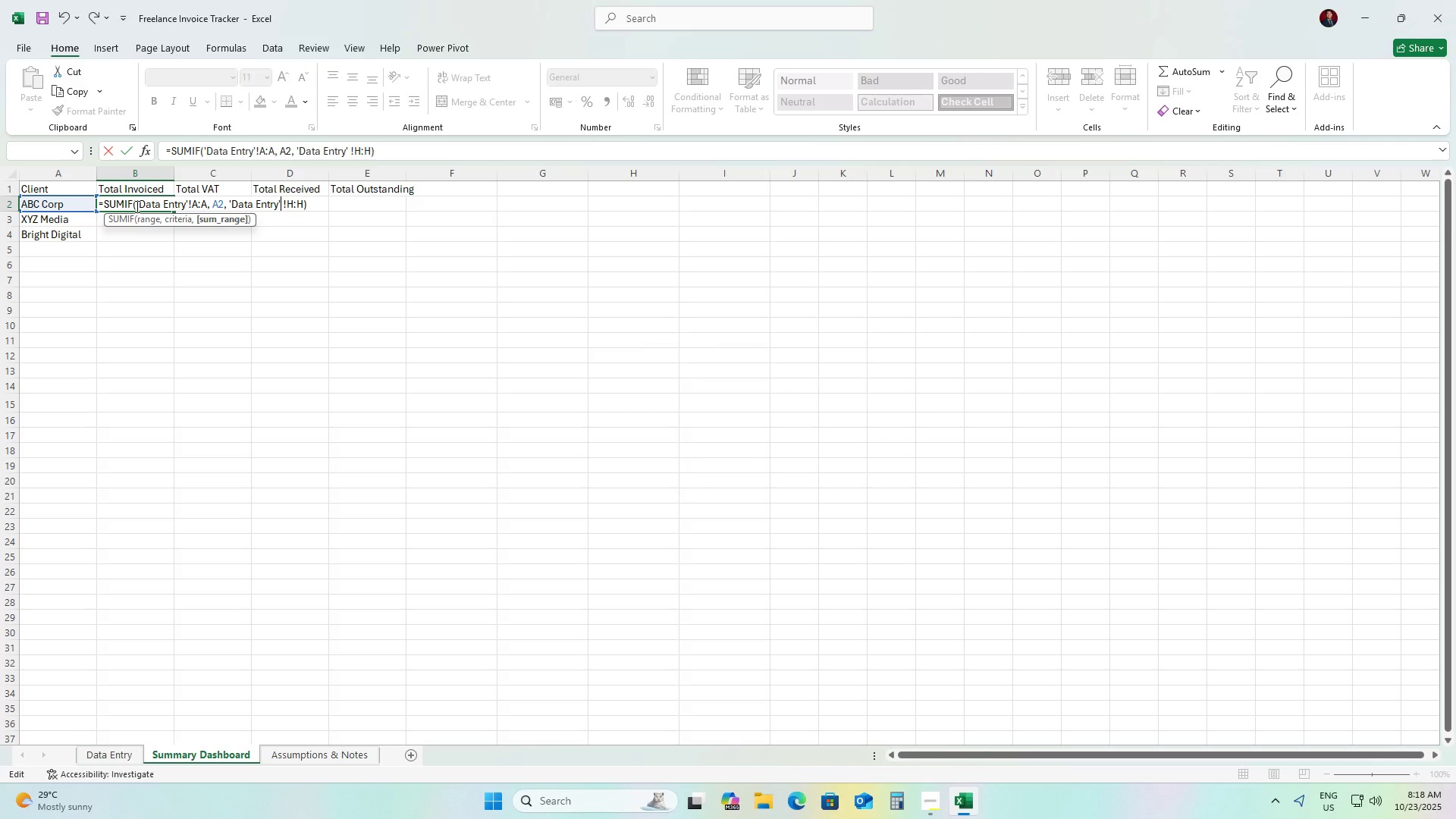 
key(Enter)
 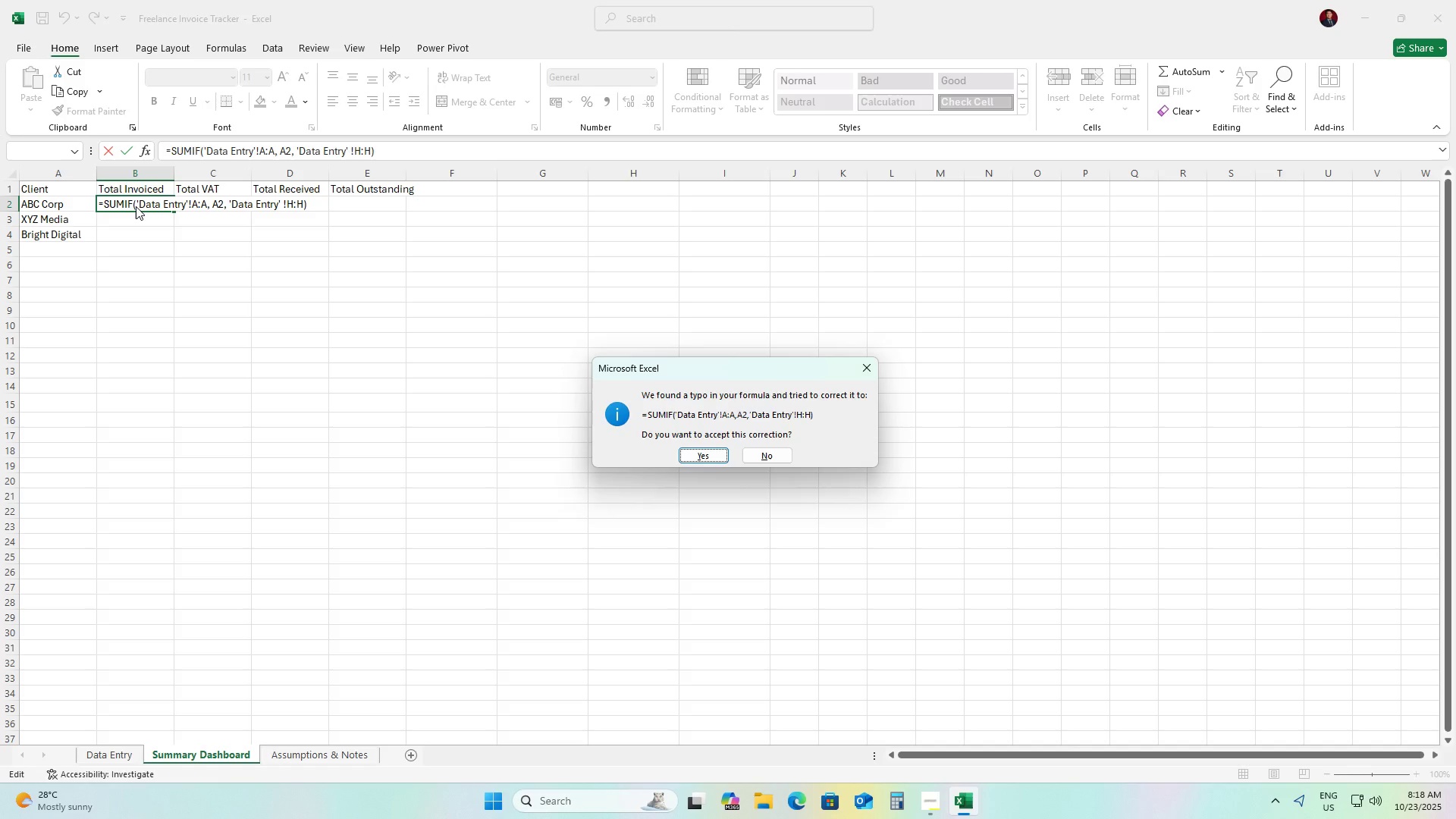 
wait(11.55)
 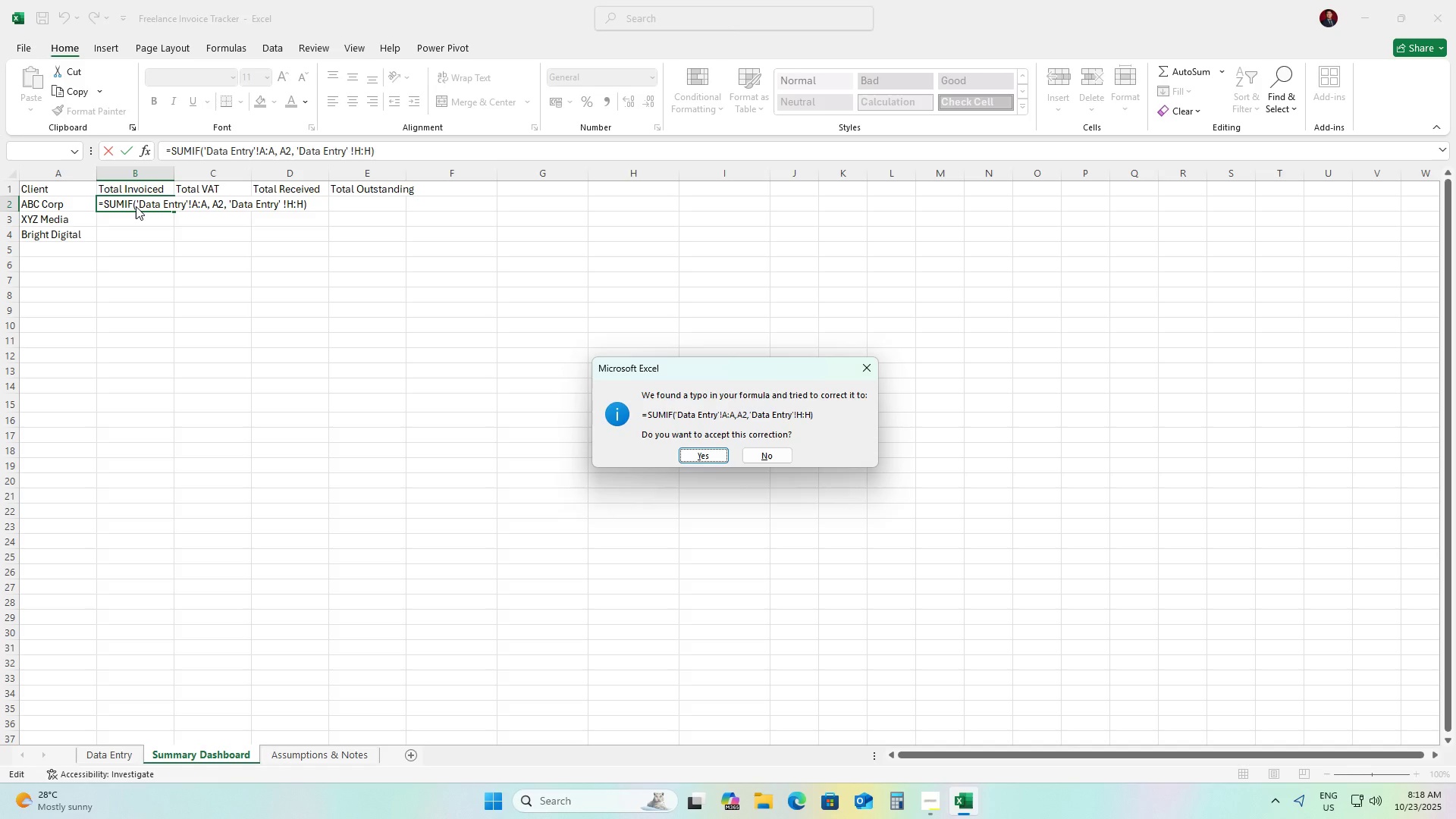 
key(ArrowRight)
 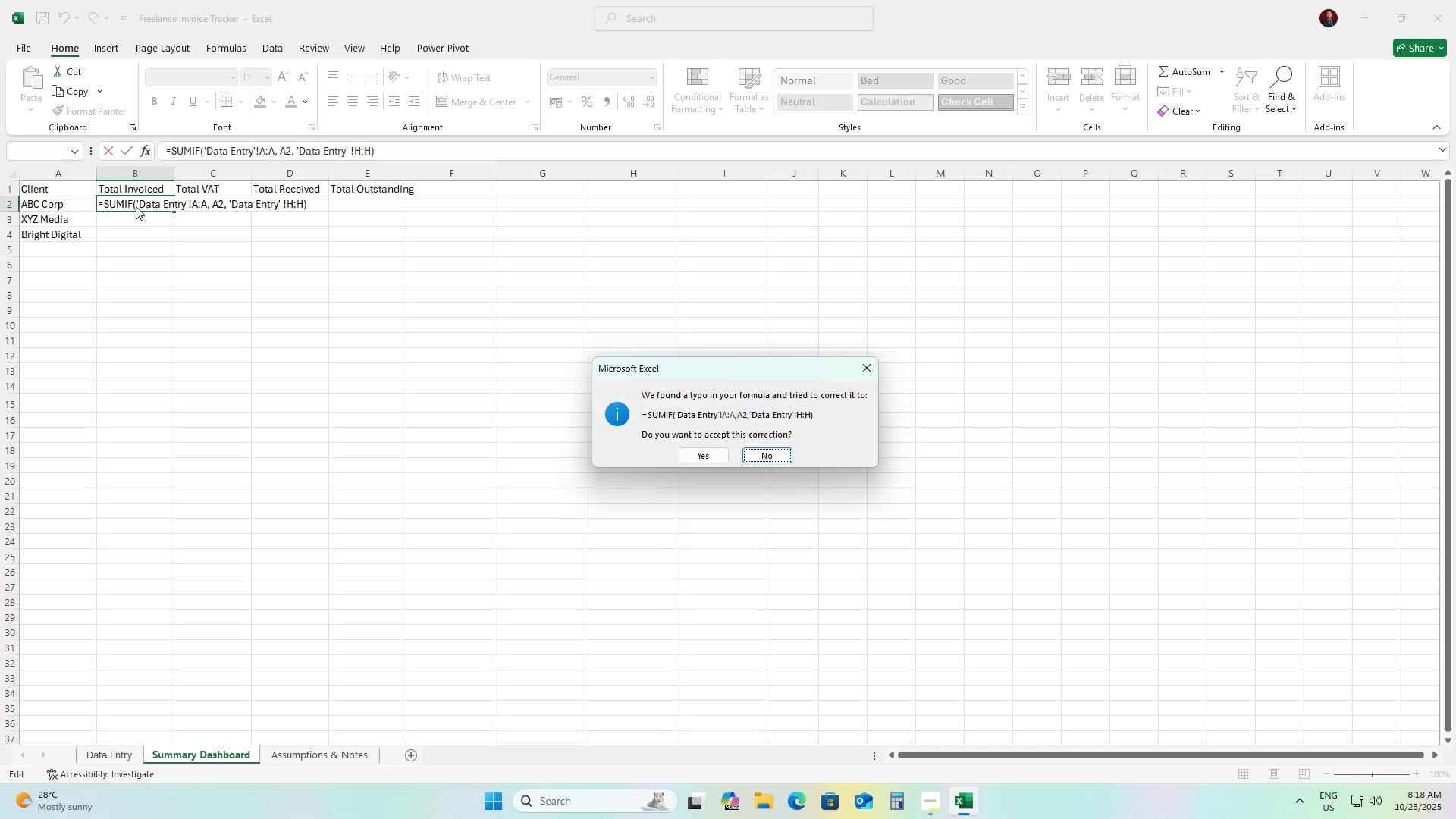 
key(Enter)
 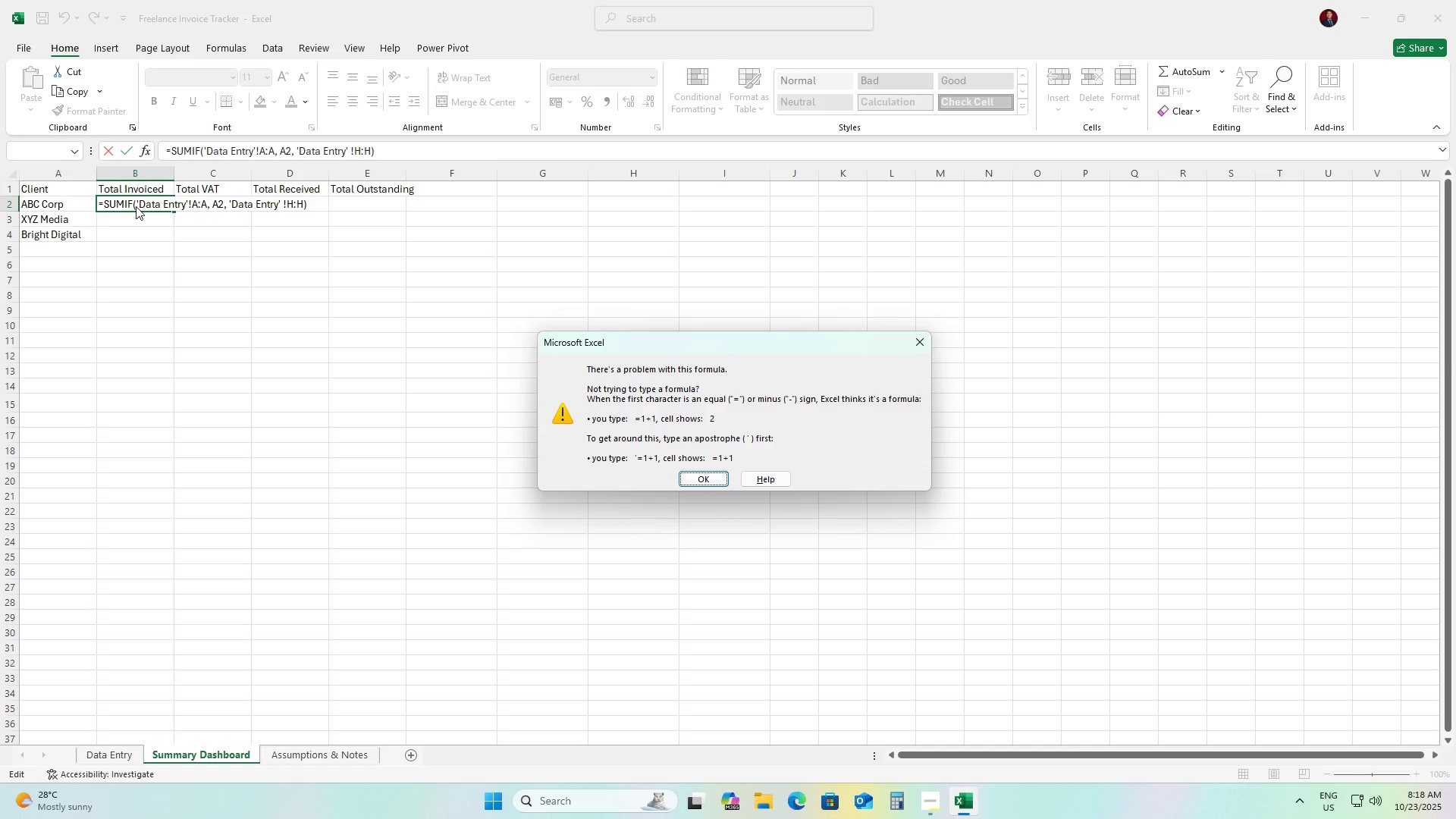 
key(Enter)
 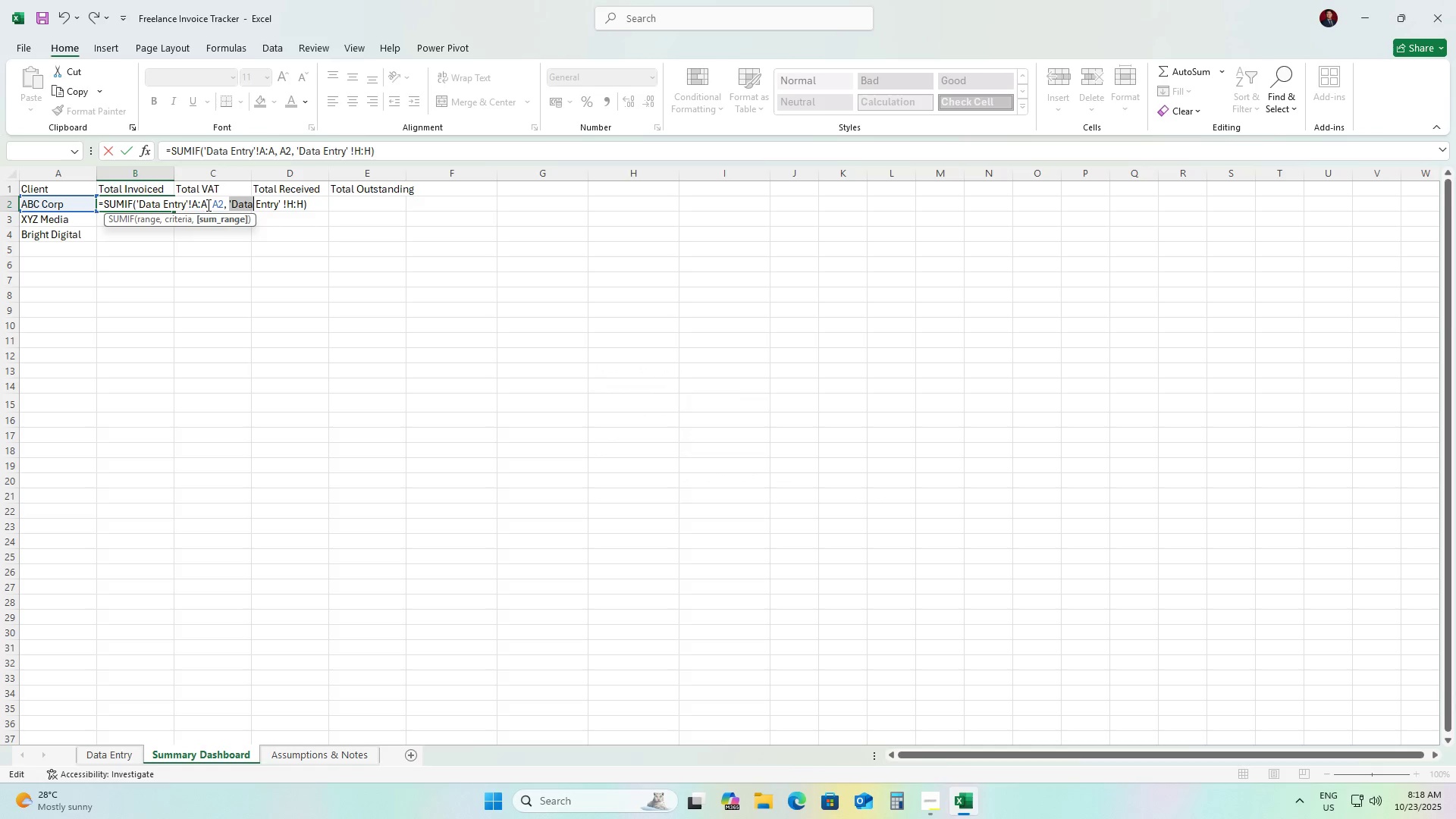 
left_click([207, 205])
 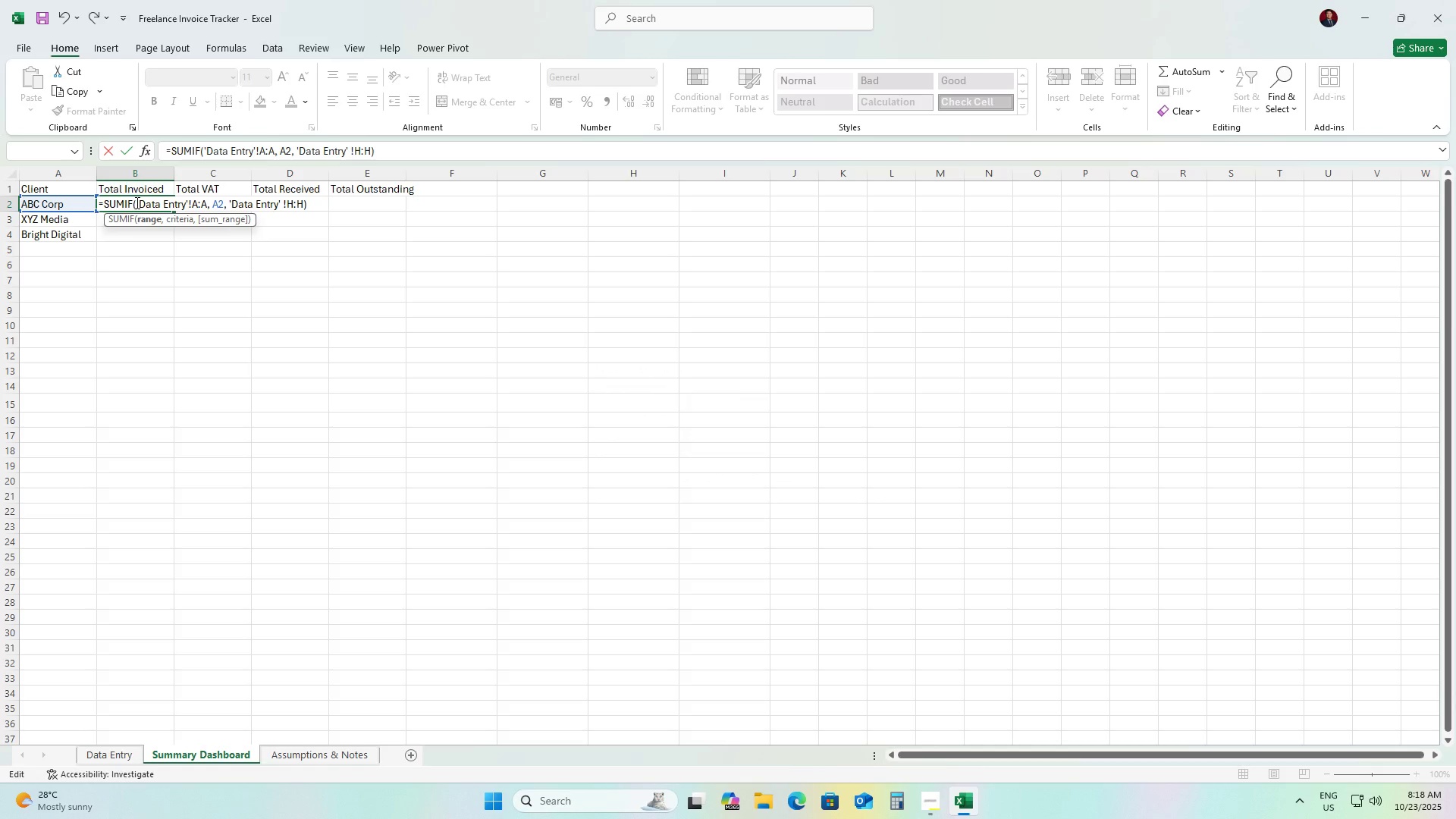 
left_click([157, 202])
 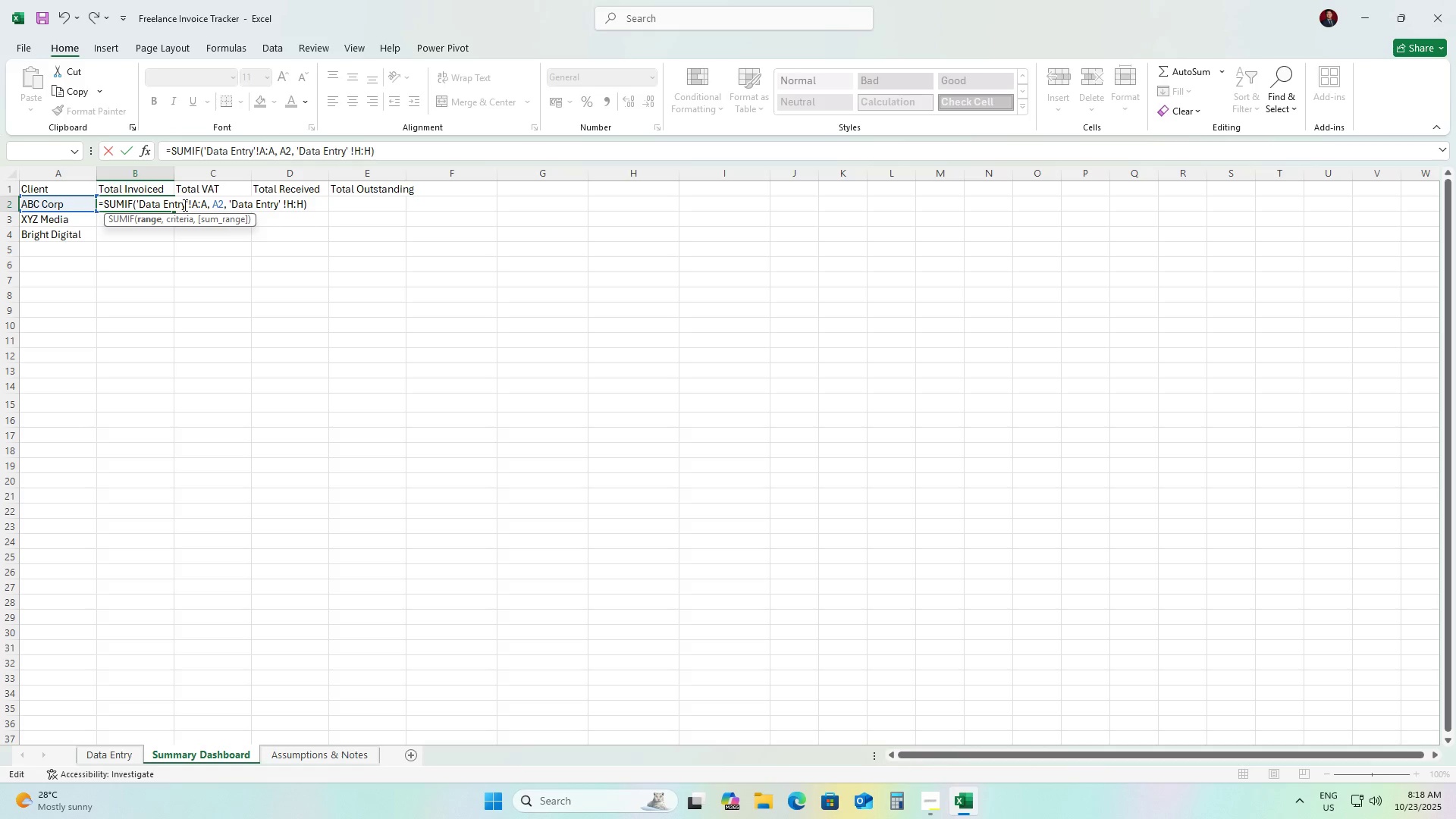 
wait(5.14)
 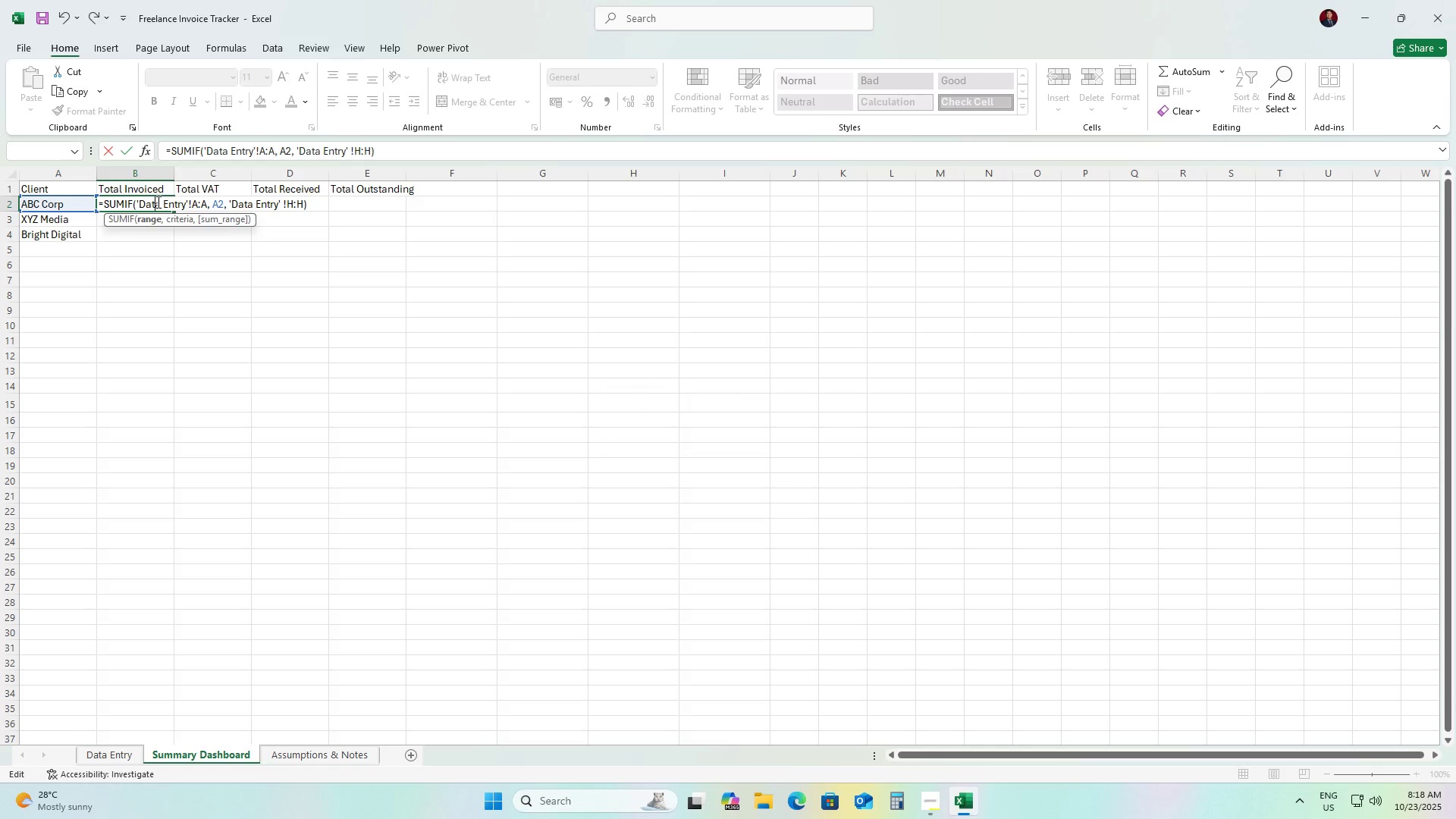 
left_click([187, 204])
 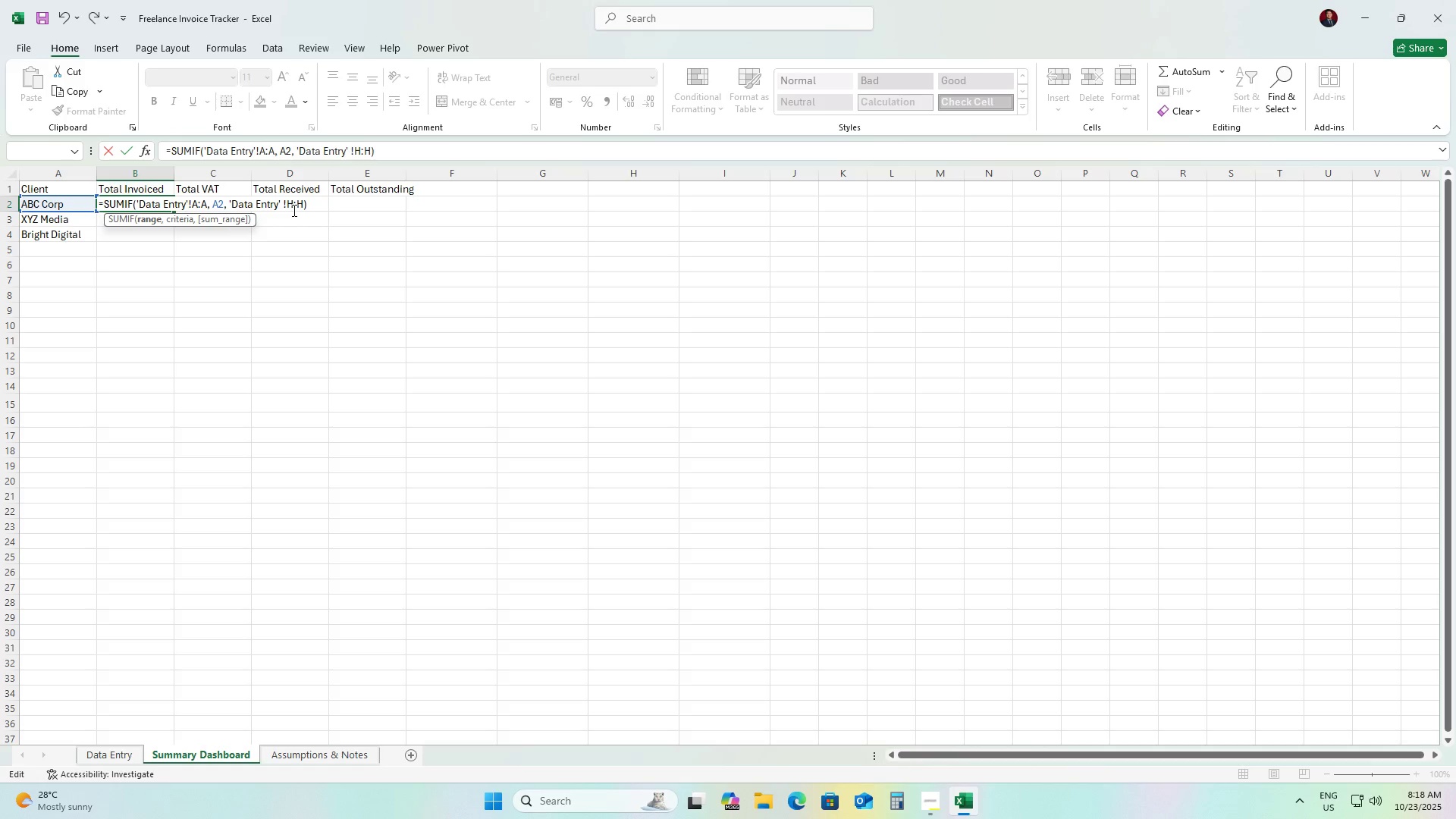 
key(ArrowRight)
 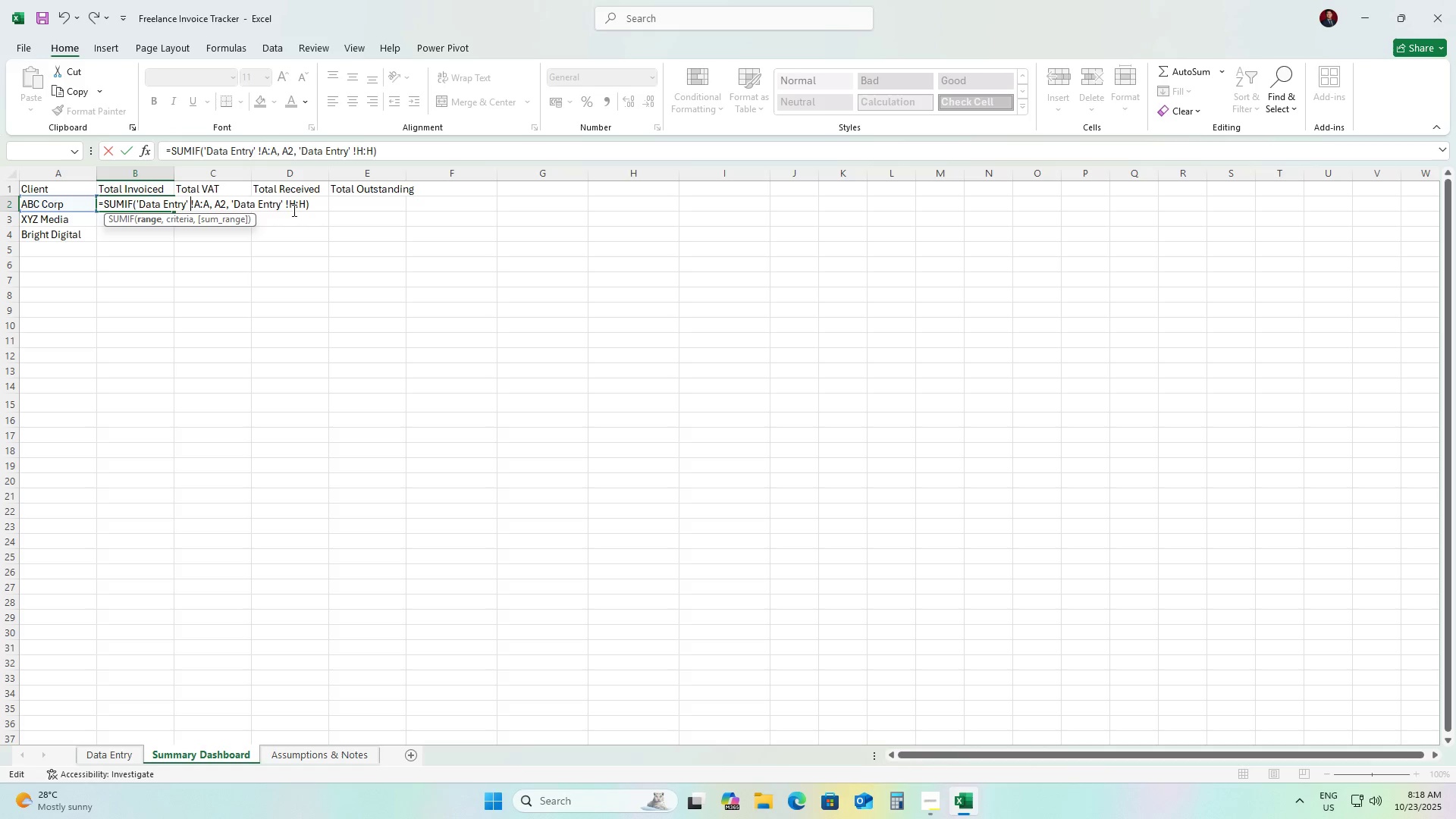 
key(Space)
 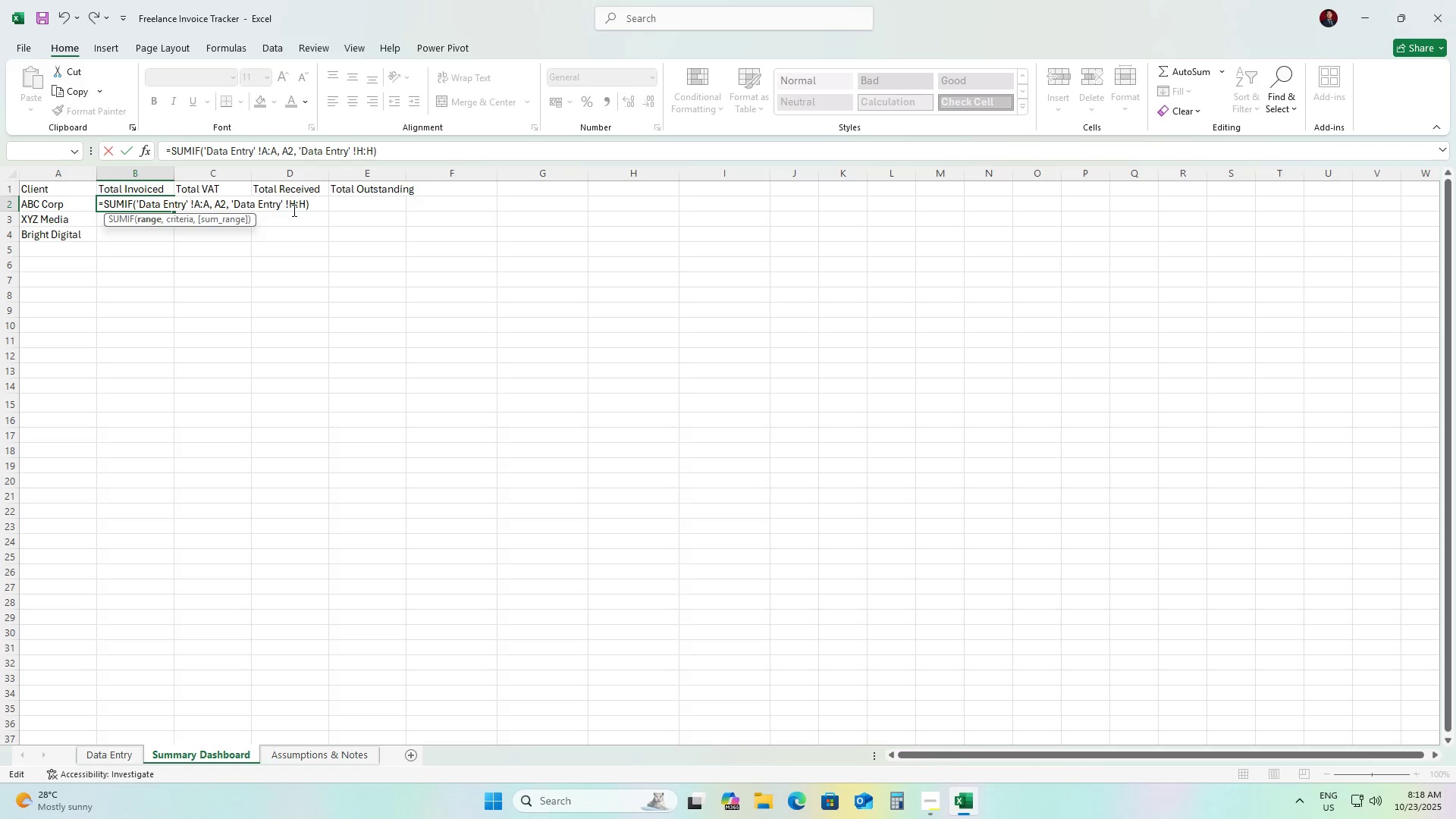 
key(ArrowRight)
 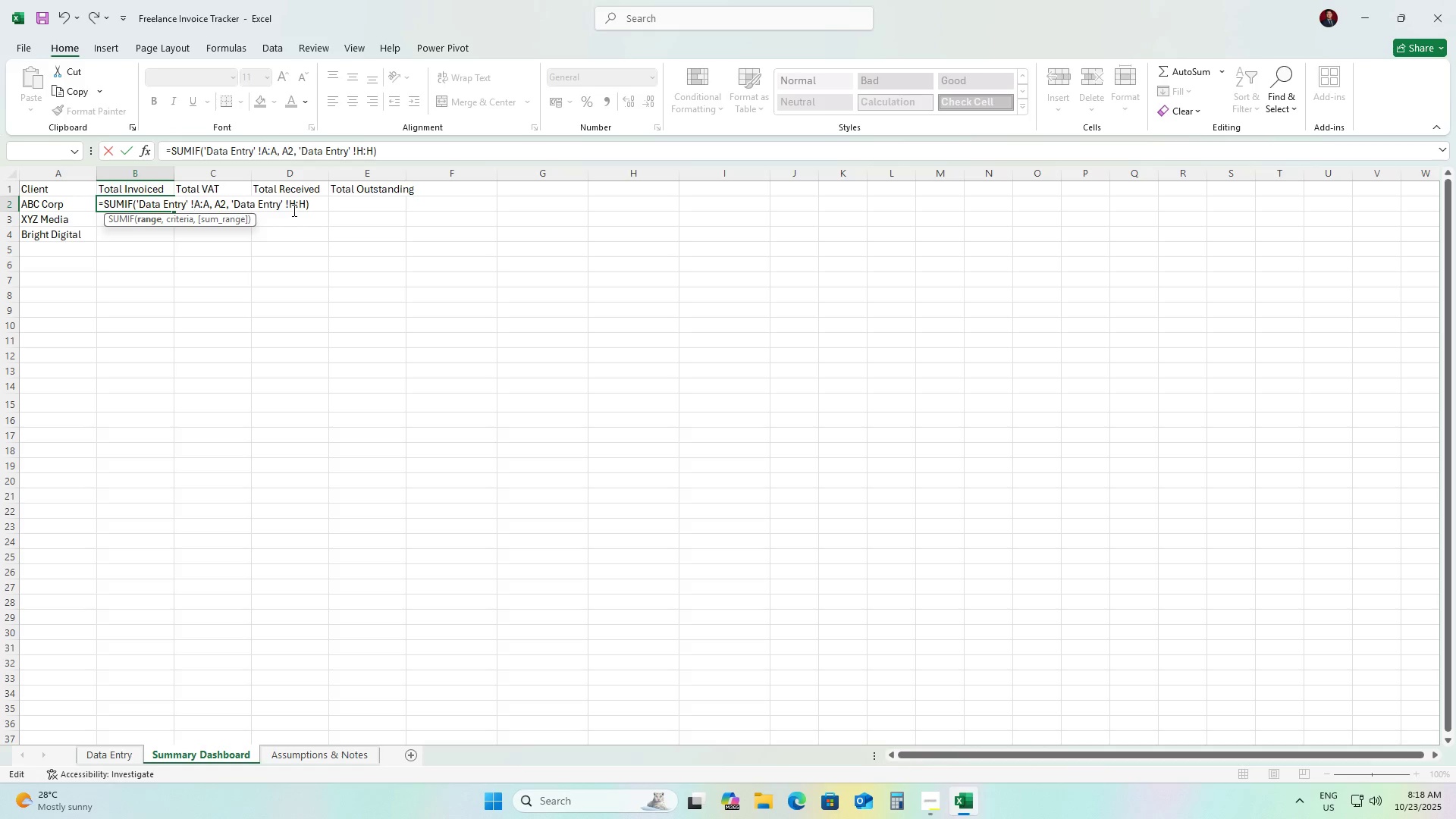 
key(ArrowRight)
 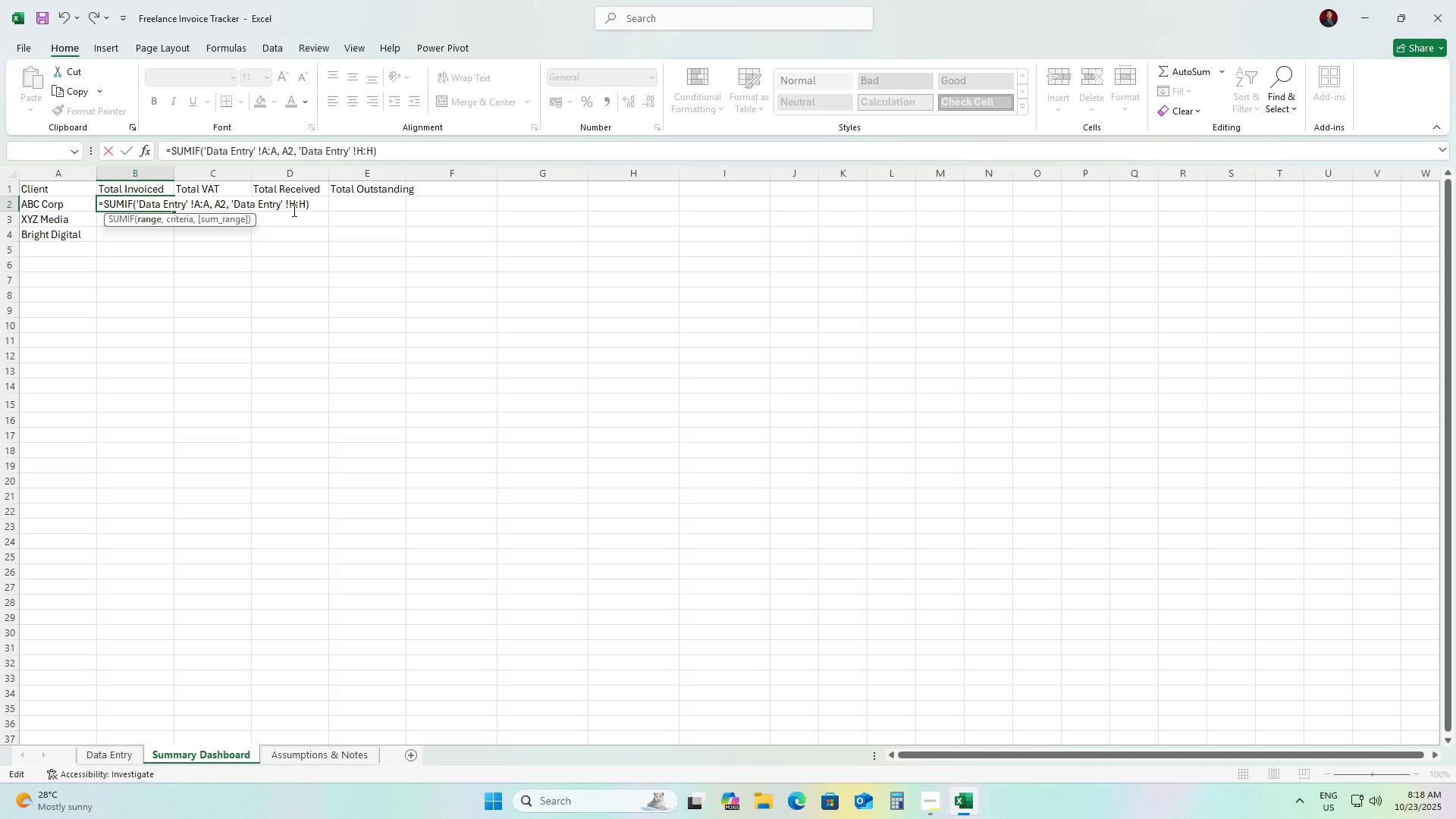 
hold_key(key=ArrowRight, duration=1.24)
 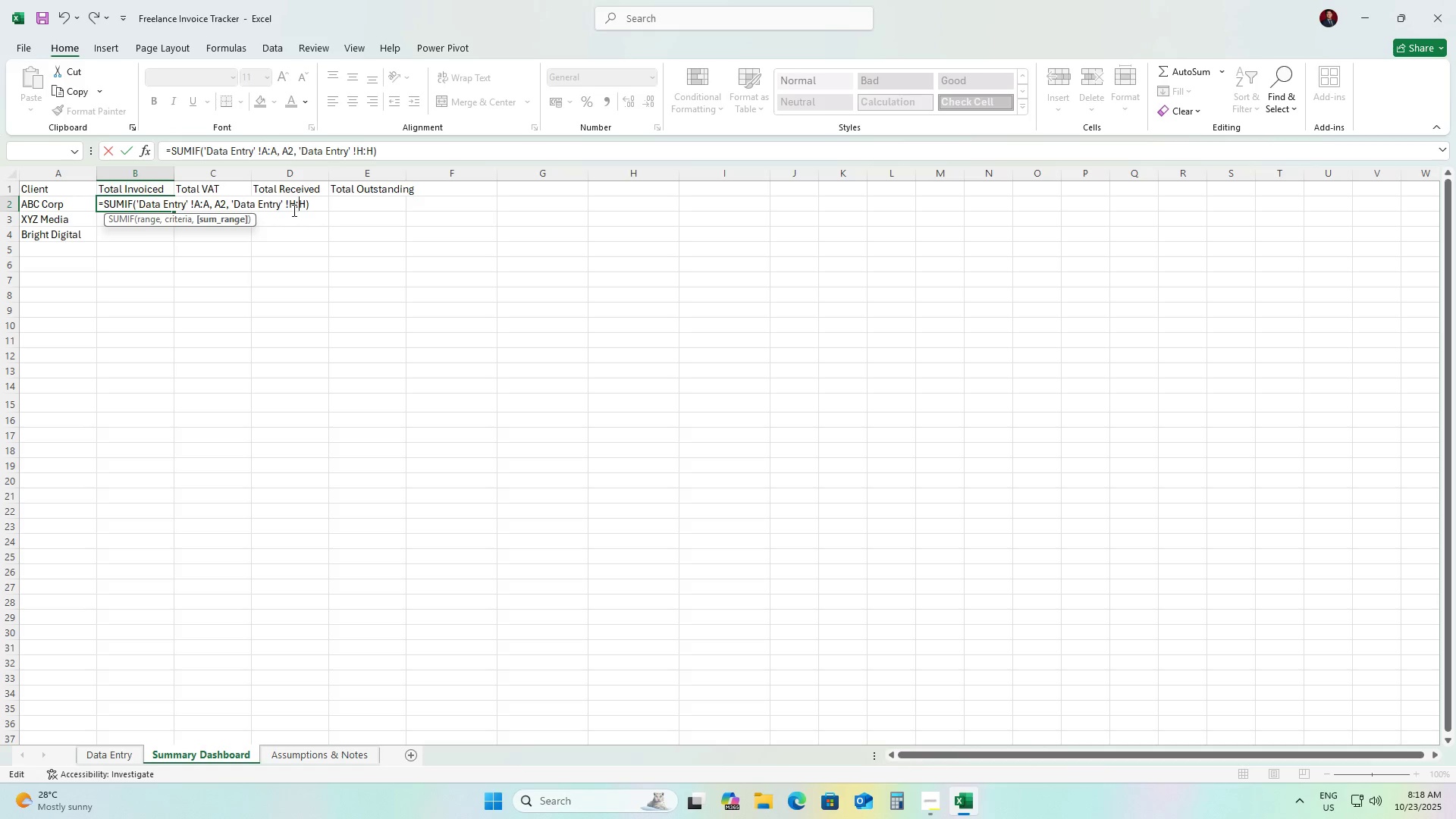 
key(ArrowRight)
 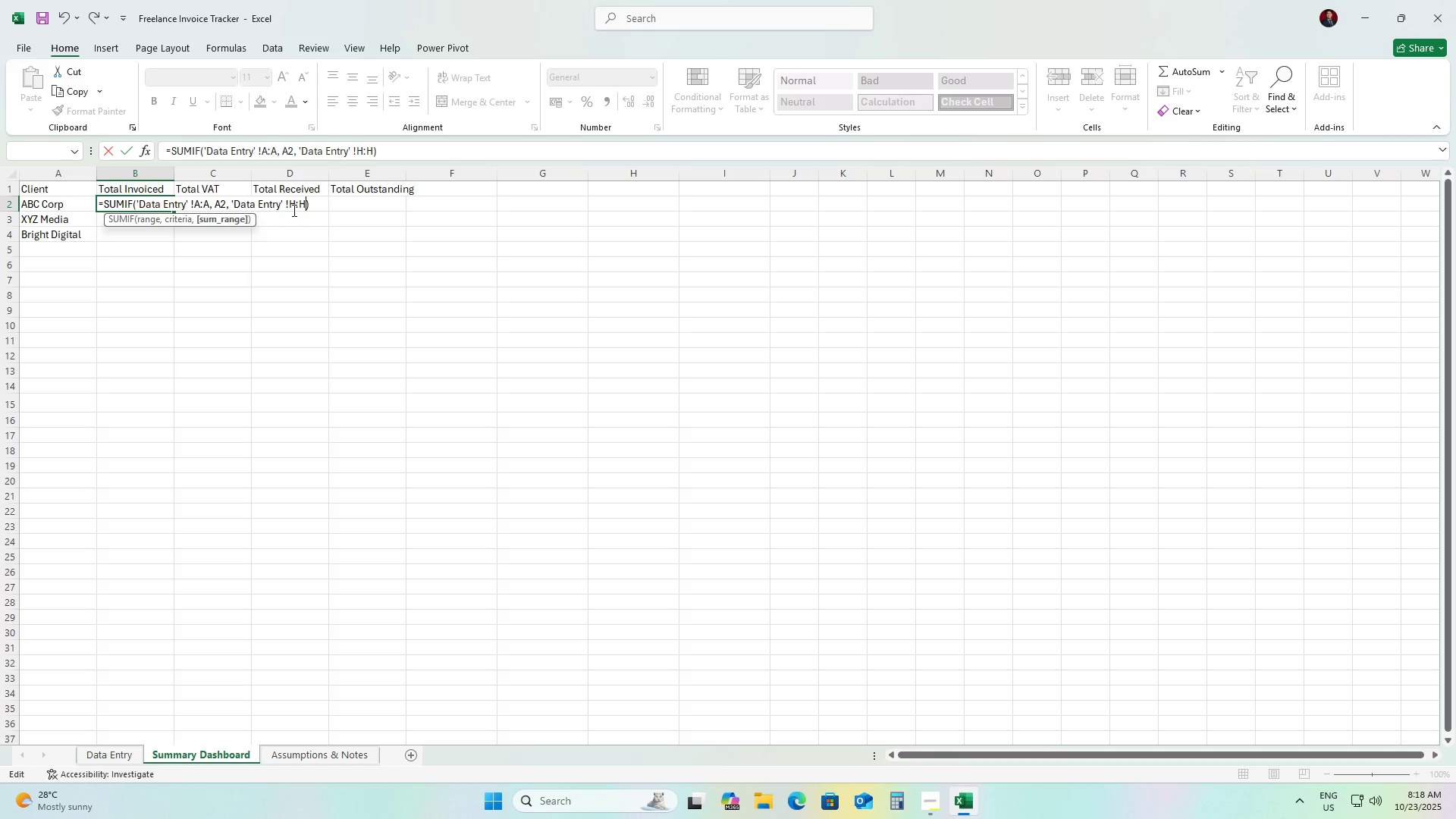 
key(ArrowRight)
 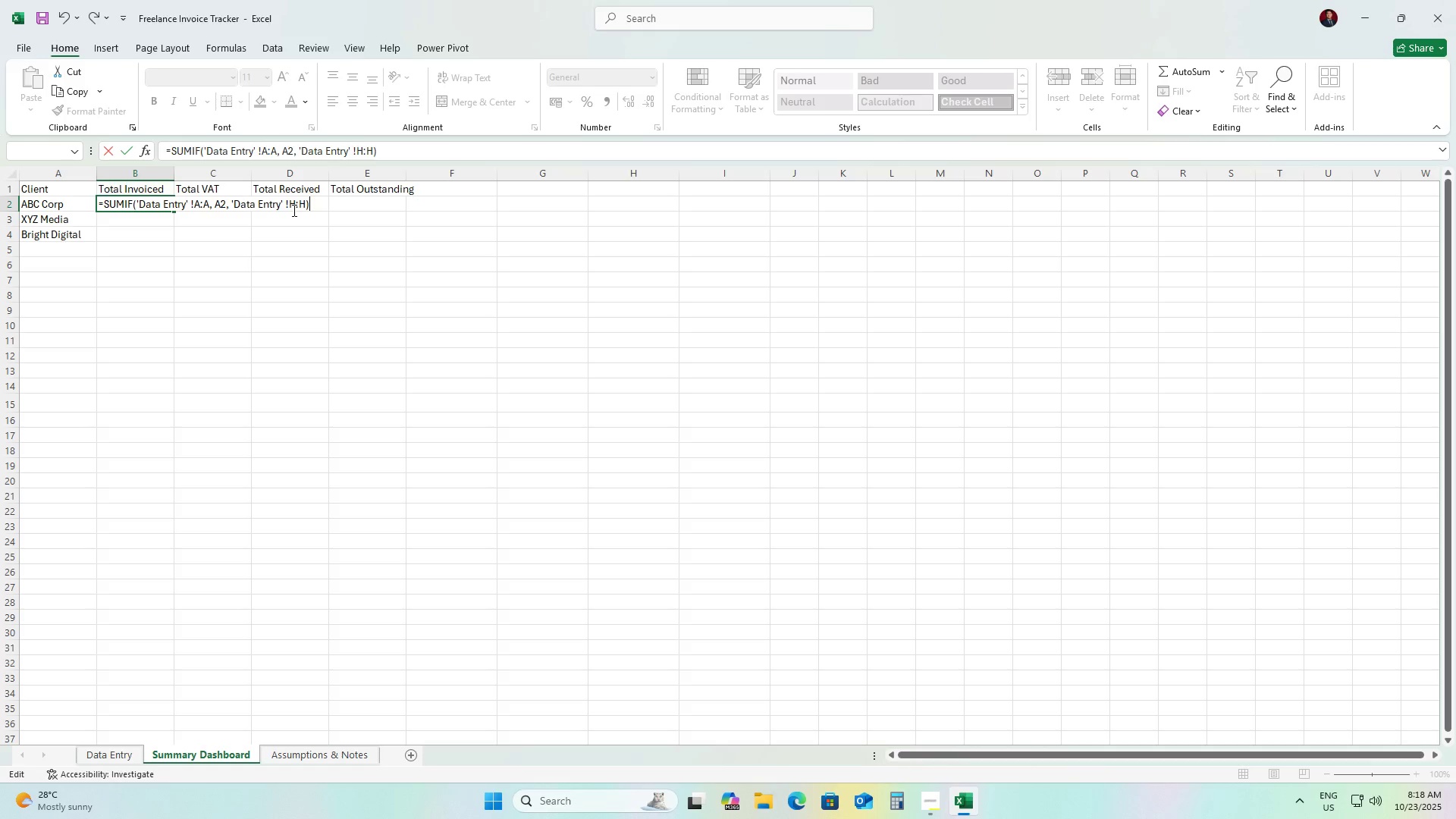 
wait(15.15)
 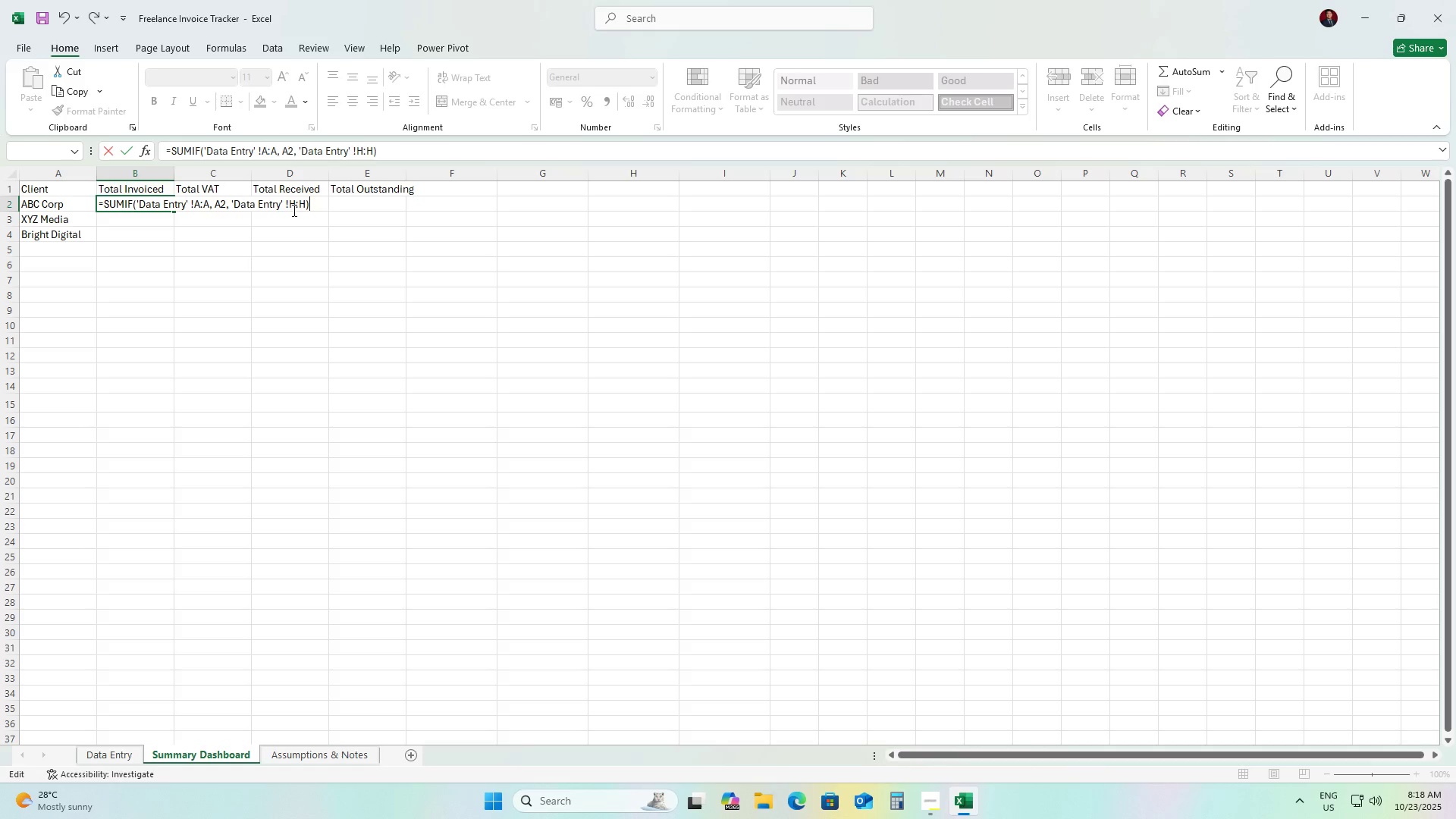 
key(Enter)
 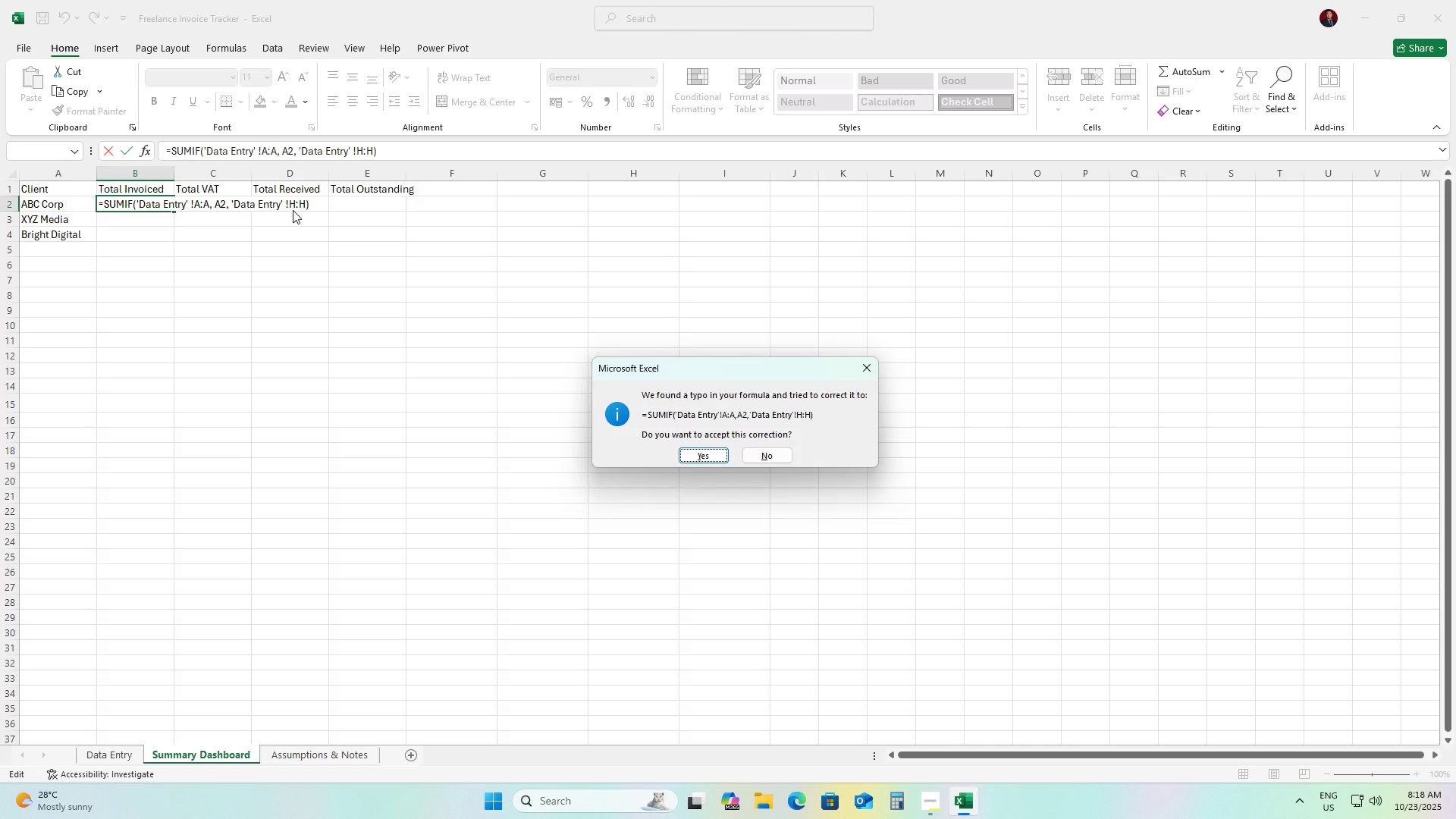 
key(Enter)
 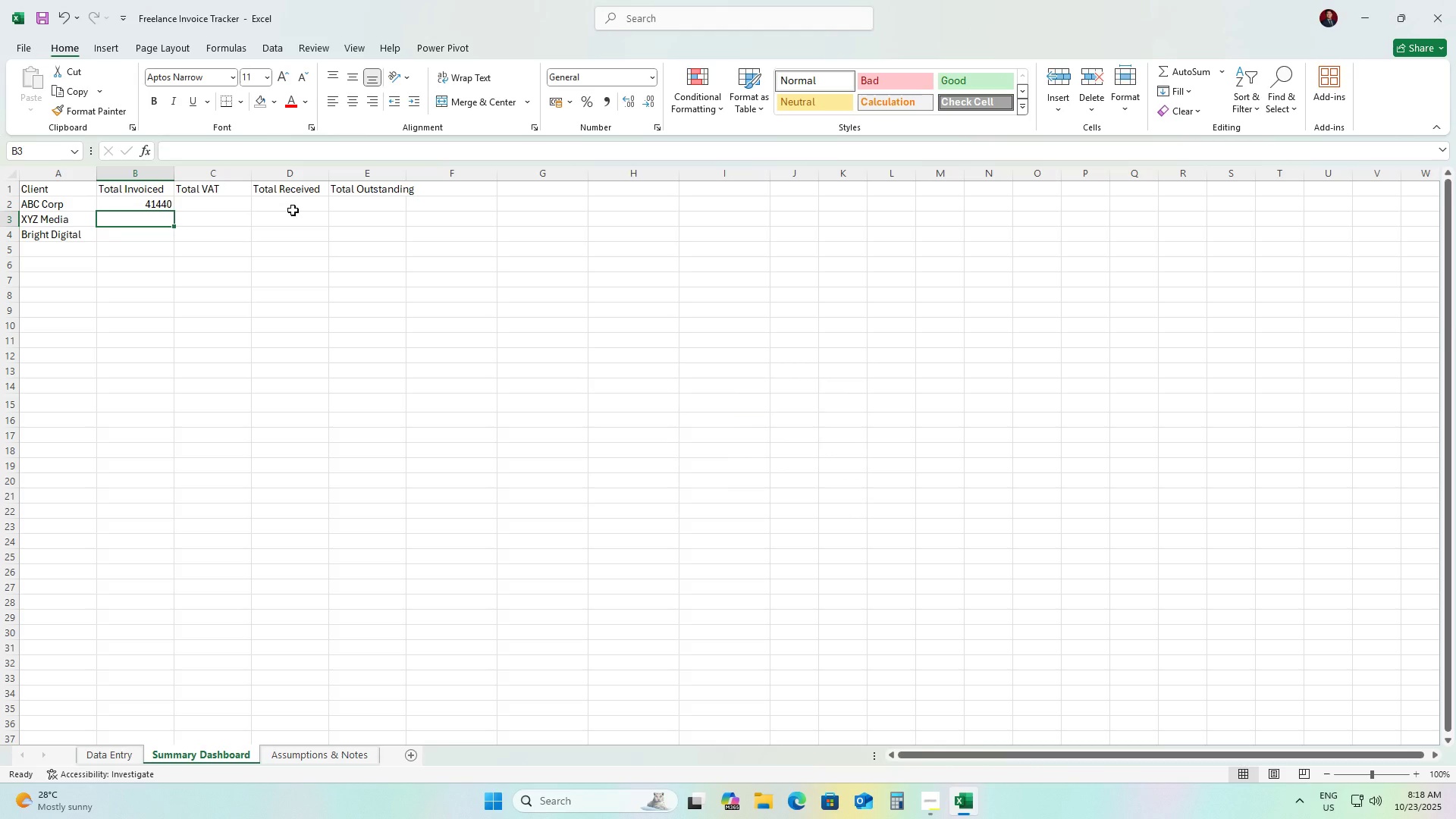 
key(ArrowUp)
 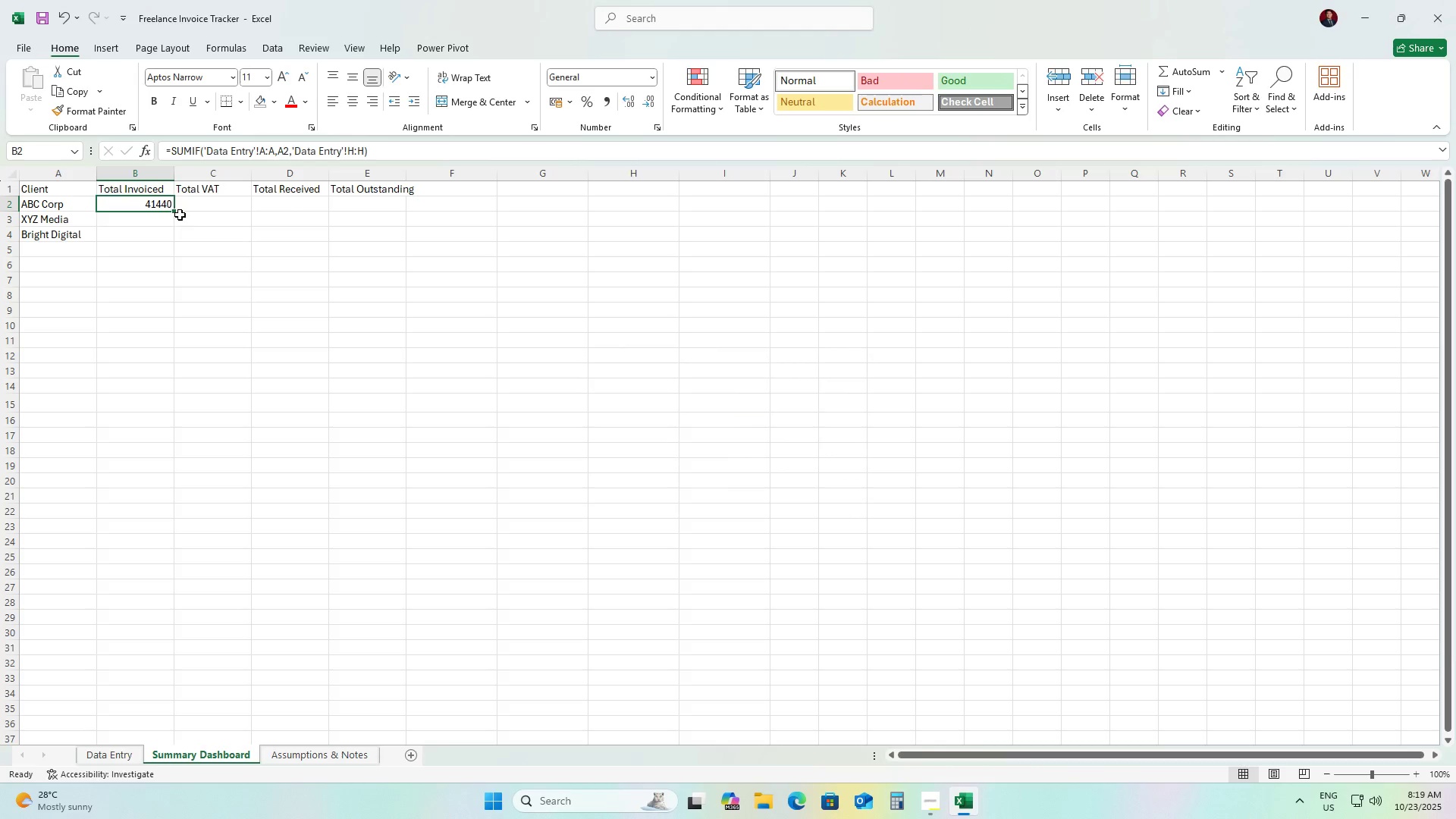 
double_click([171, 210])
 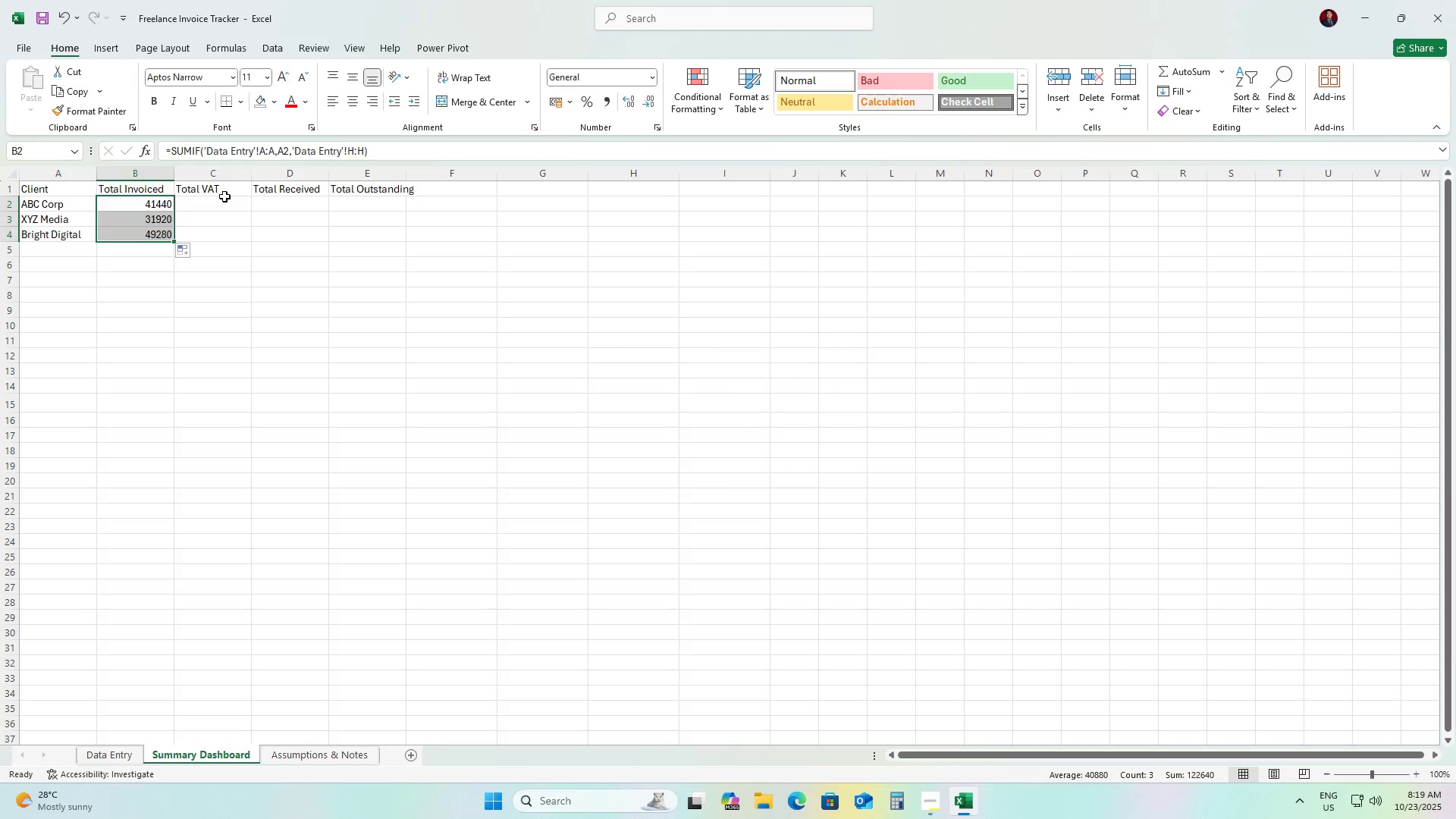 
left_click([224, 196])
 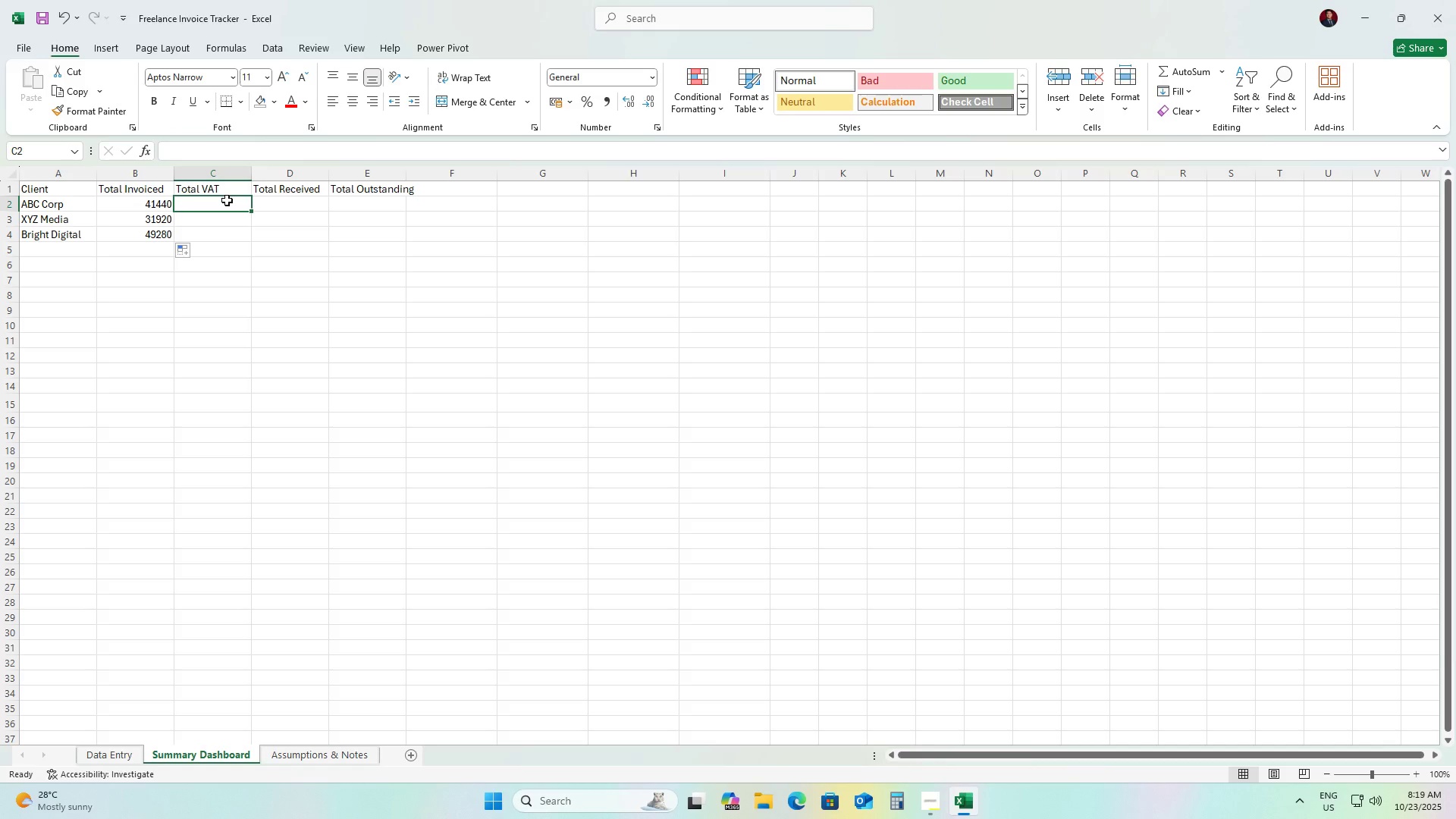 
type(=SUMIF)
key(Tab)
type('Data Entry' !A:A, A2, 'Data Entry' !I:I))
 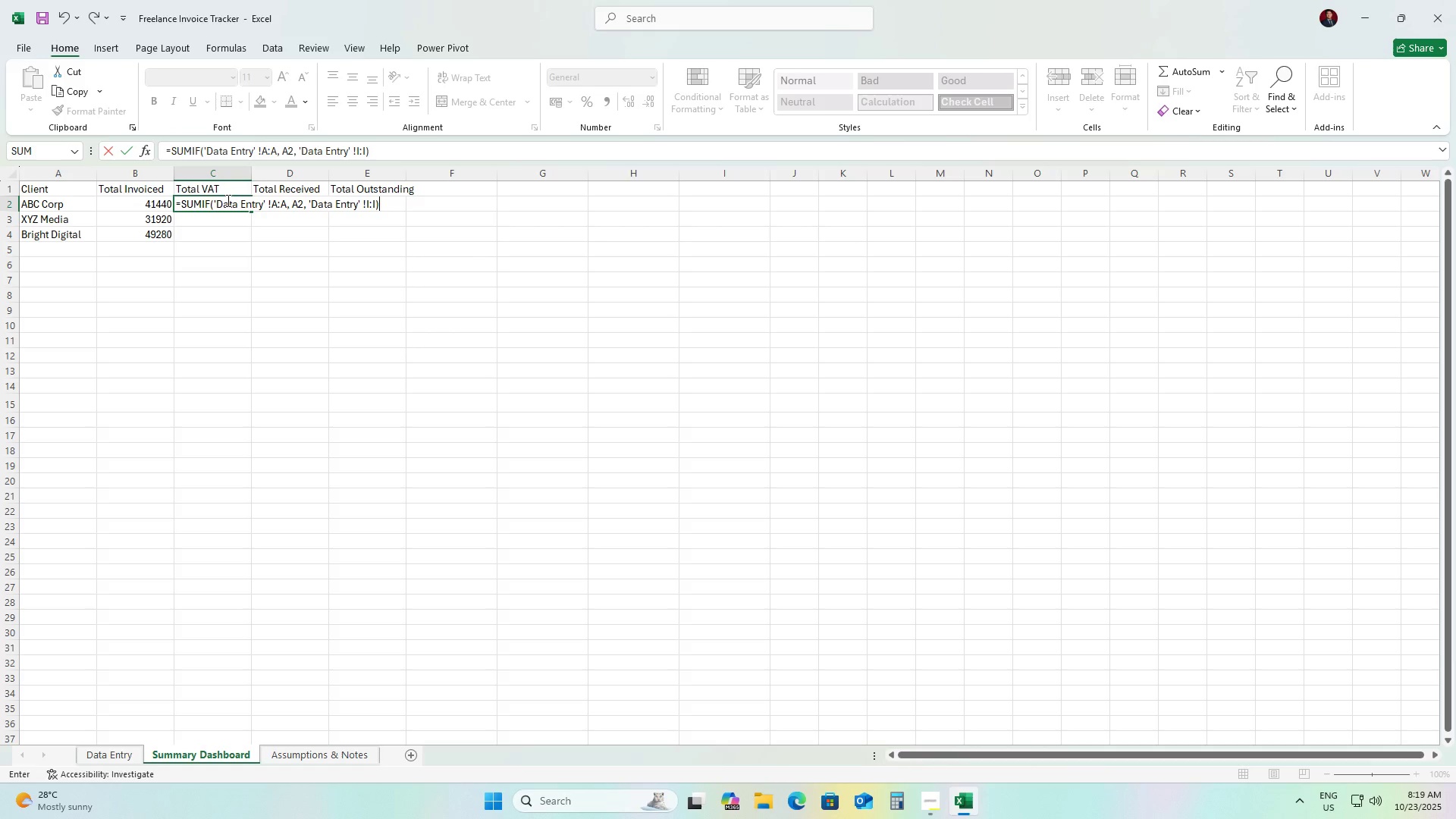 
key(Enter)
 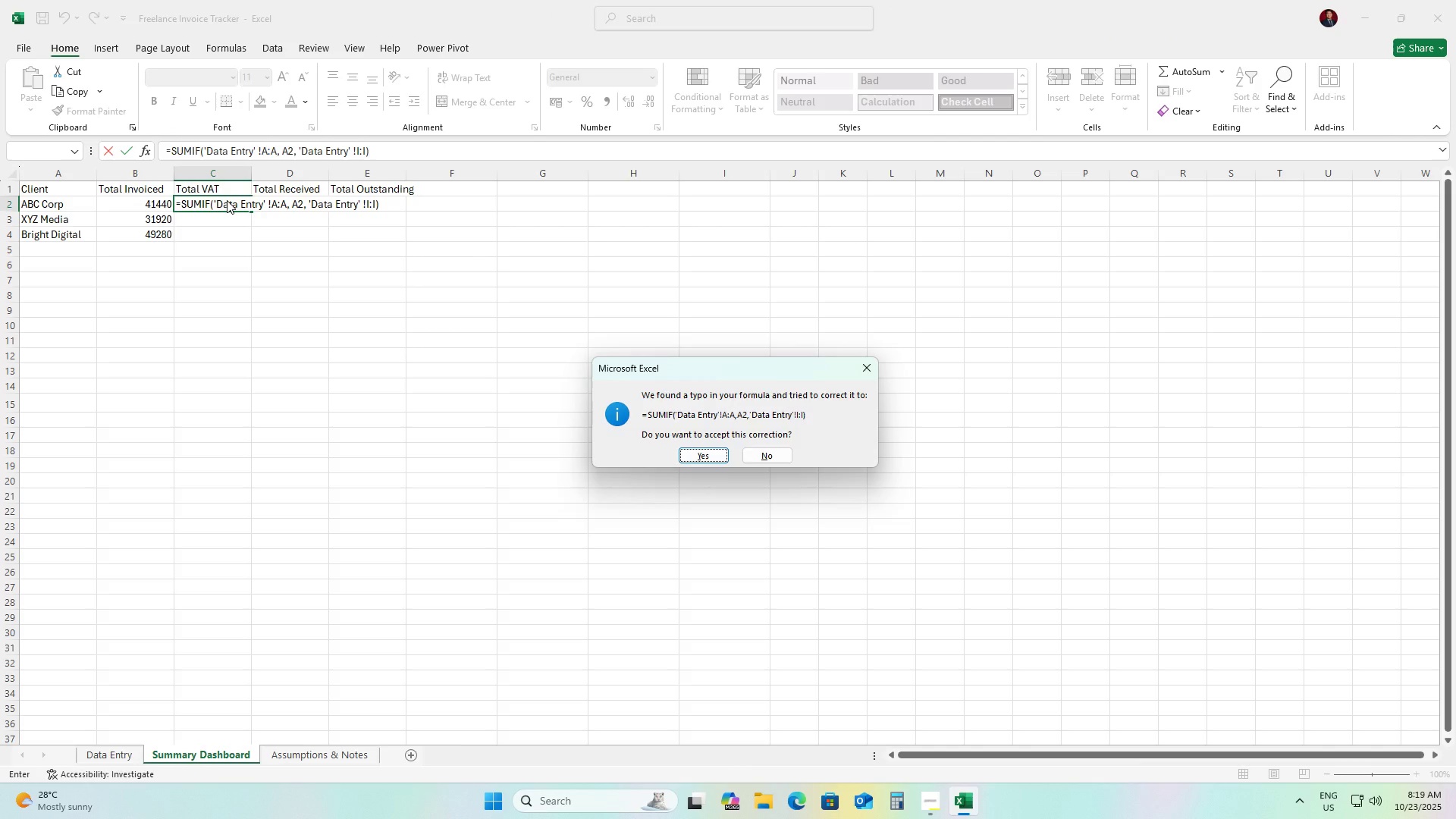 
wait(17.48)
 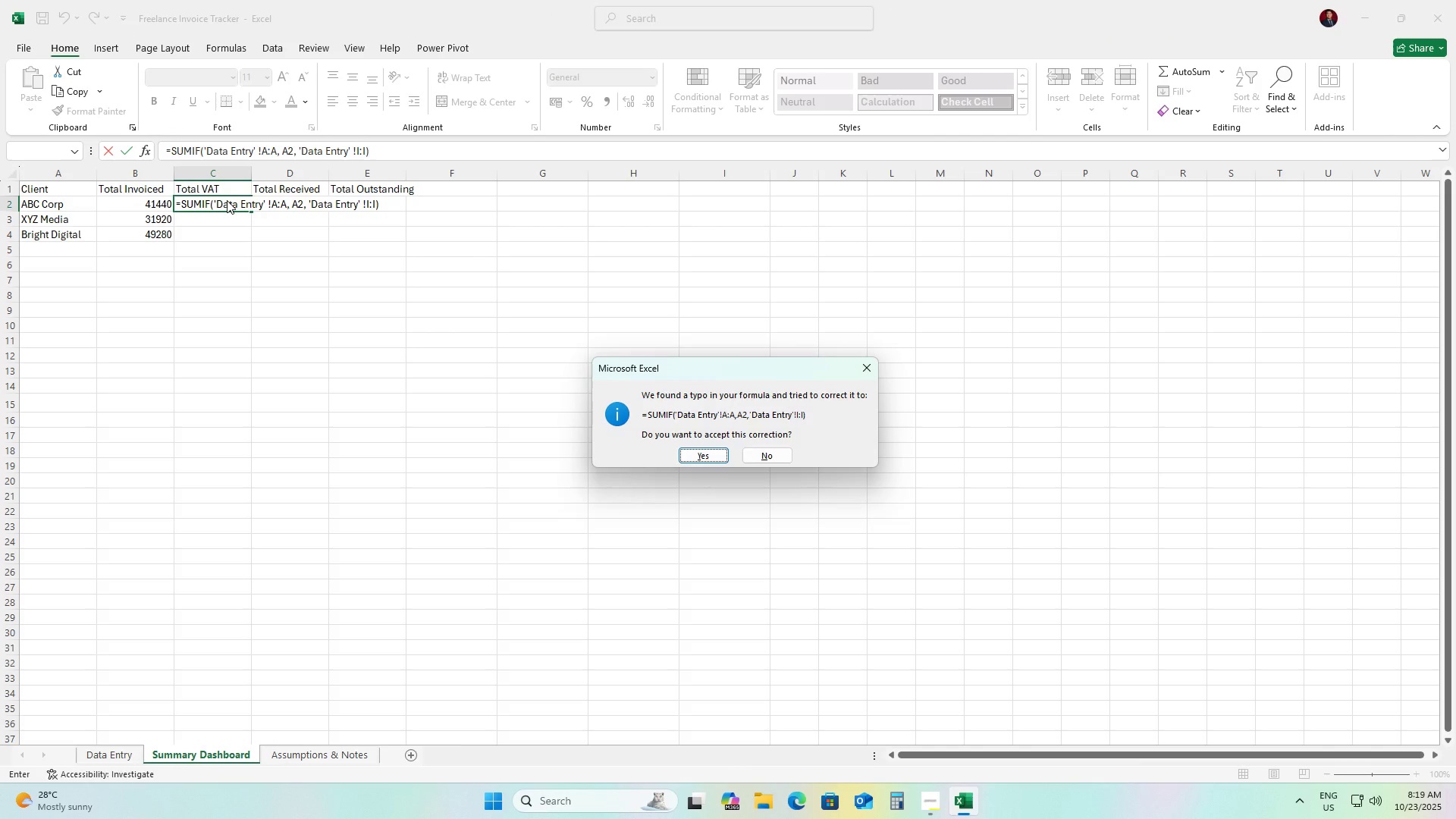 
key(Enter)
 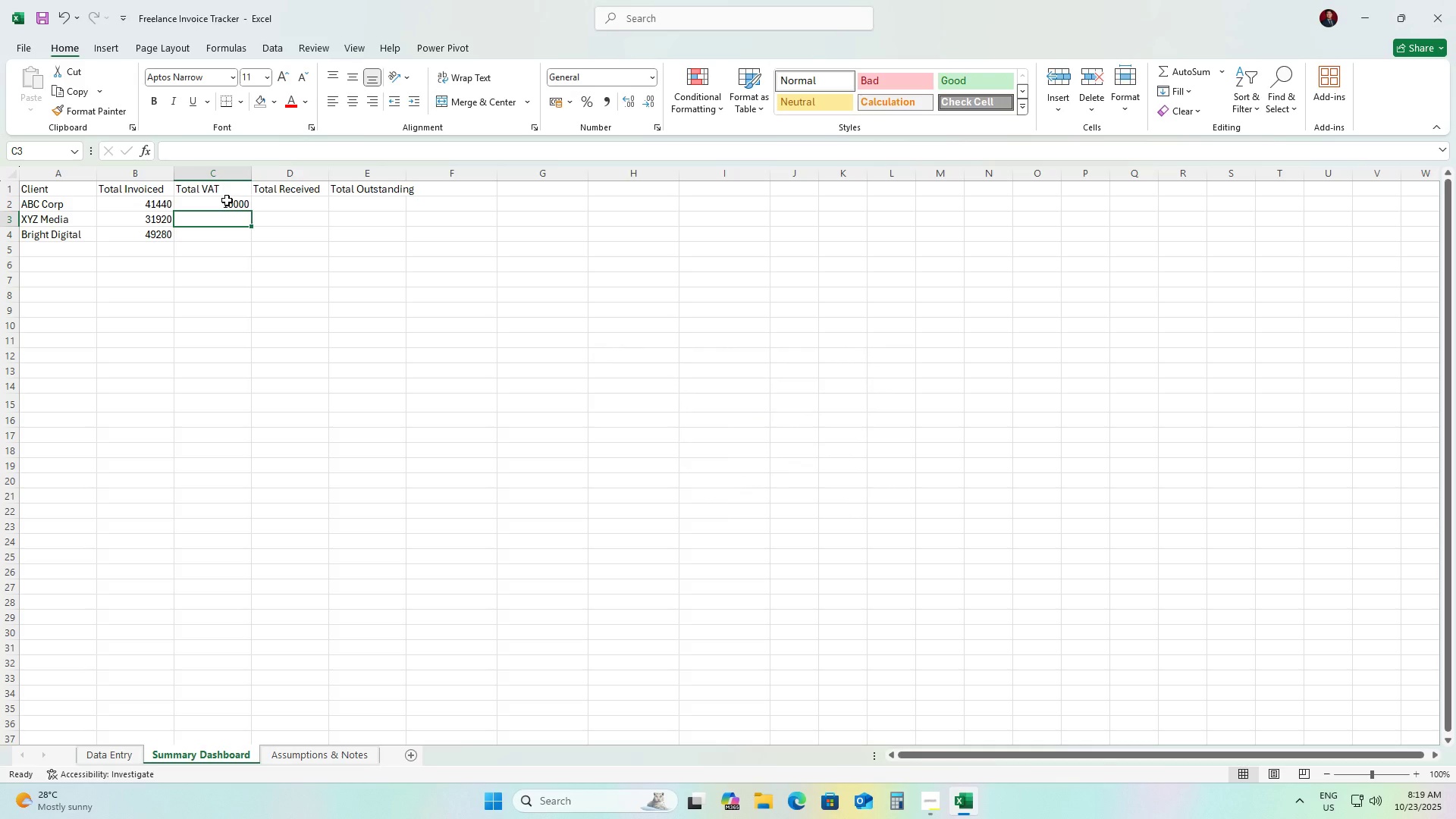 
left_click([227, 200])
 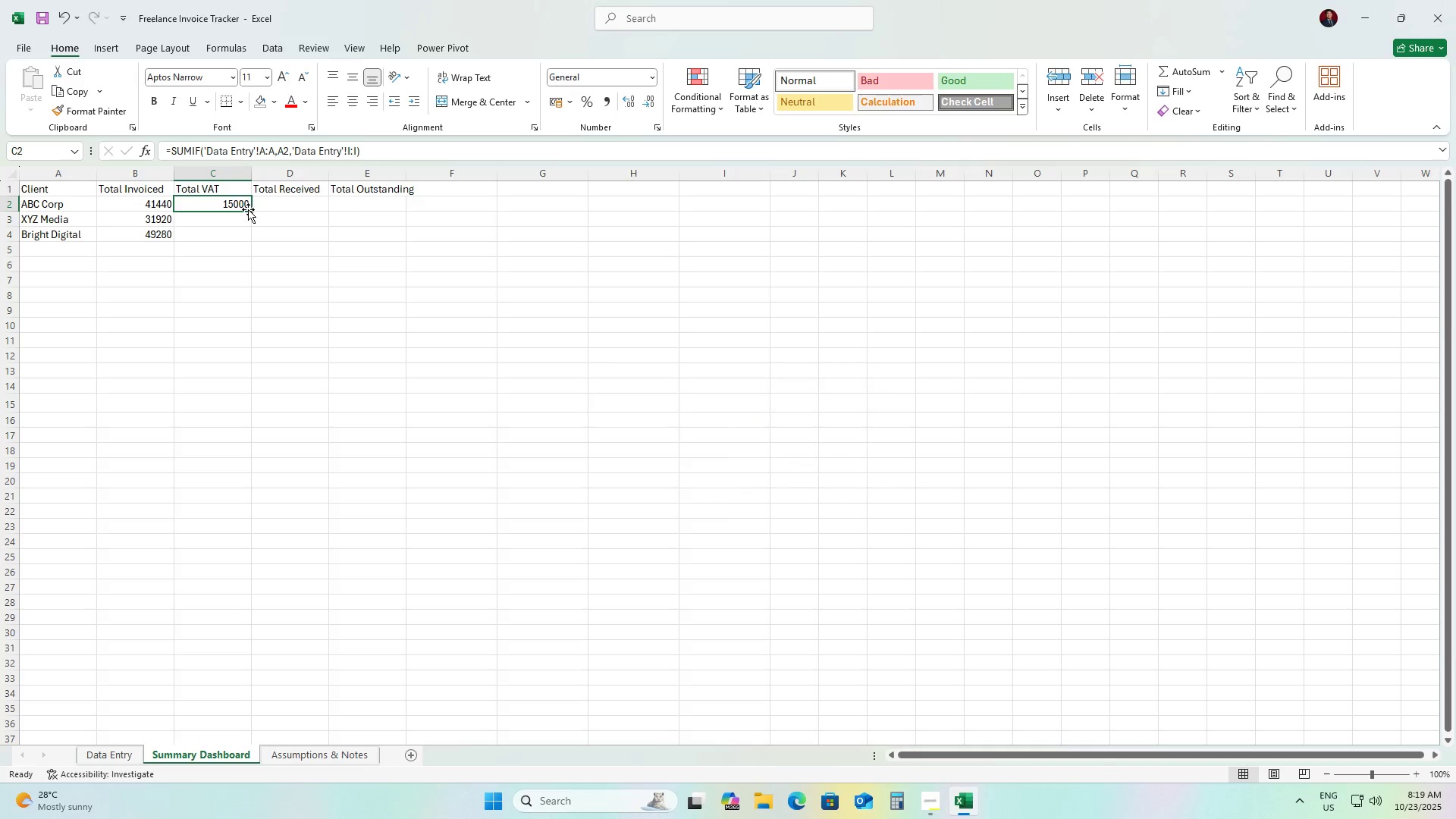 
left_click([248, 209])
 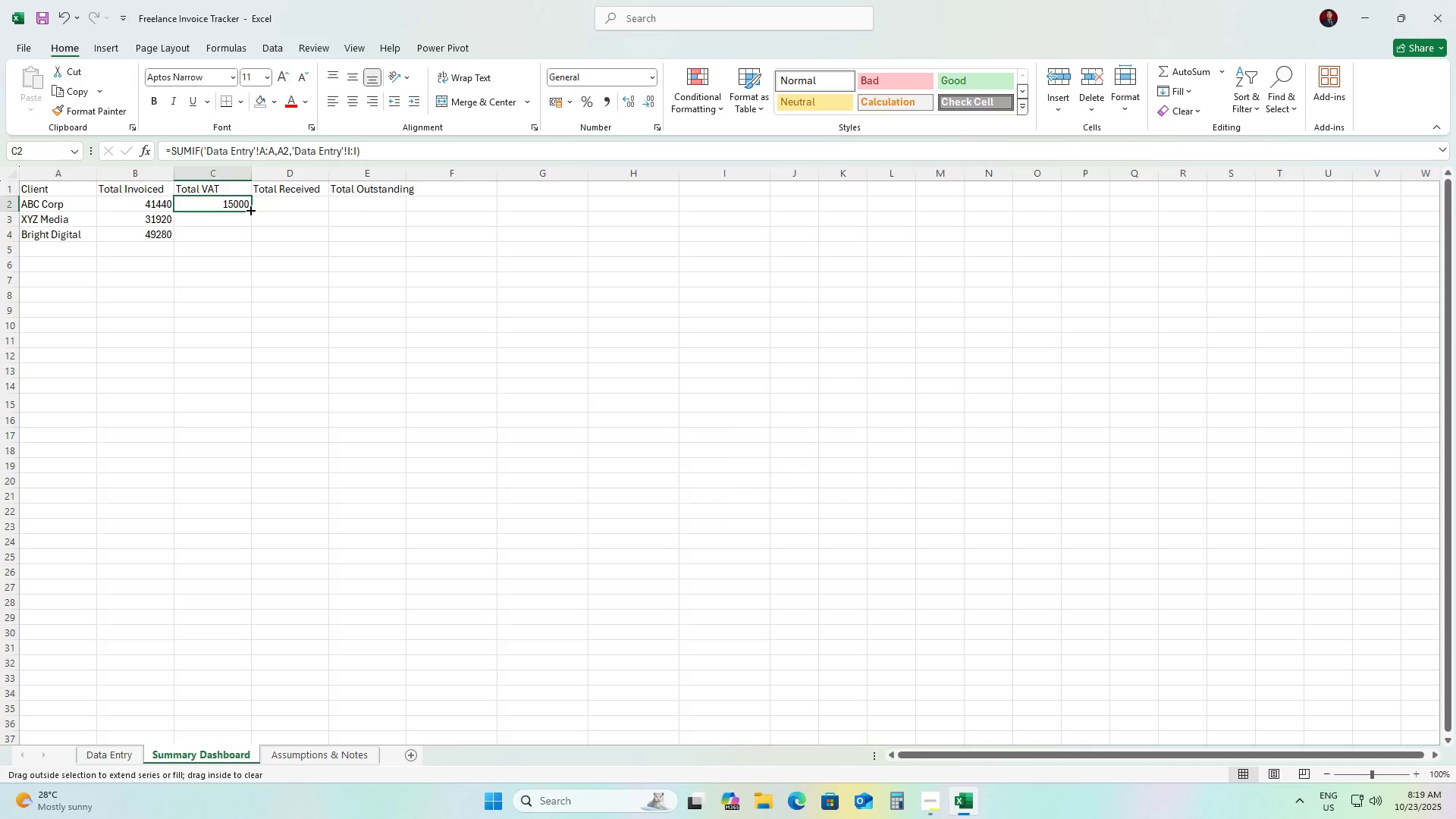 
double_click([249, 209])
 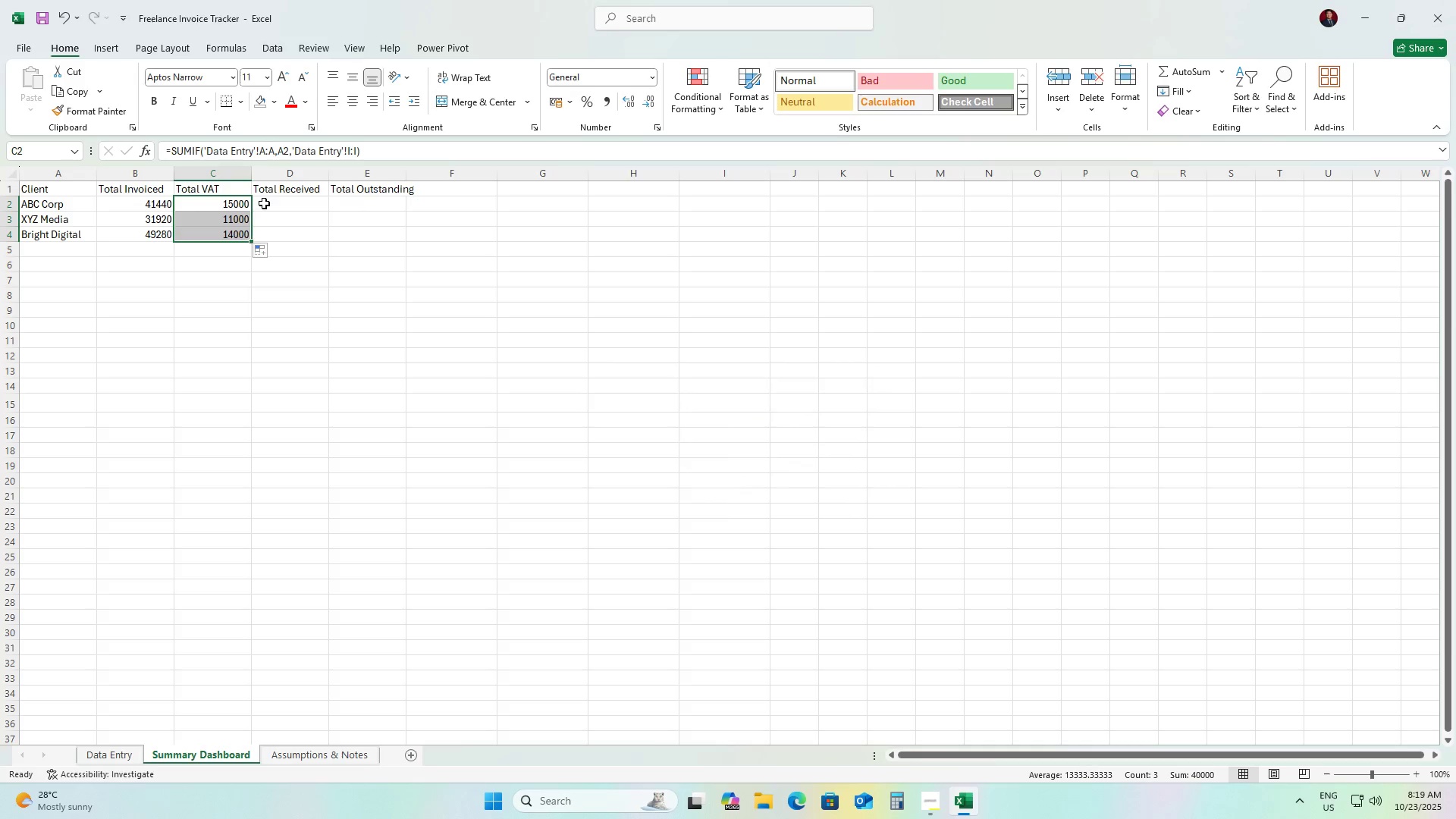 
left_click([264, 203])
 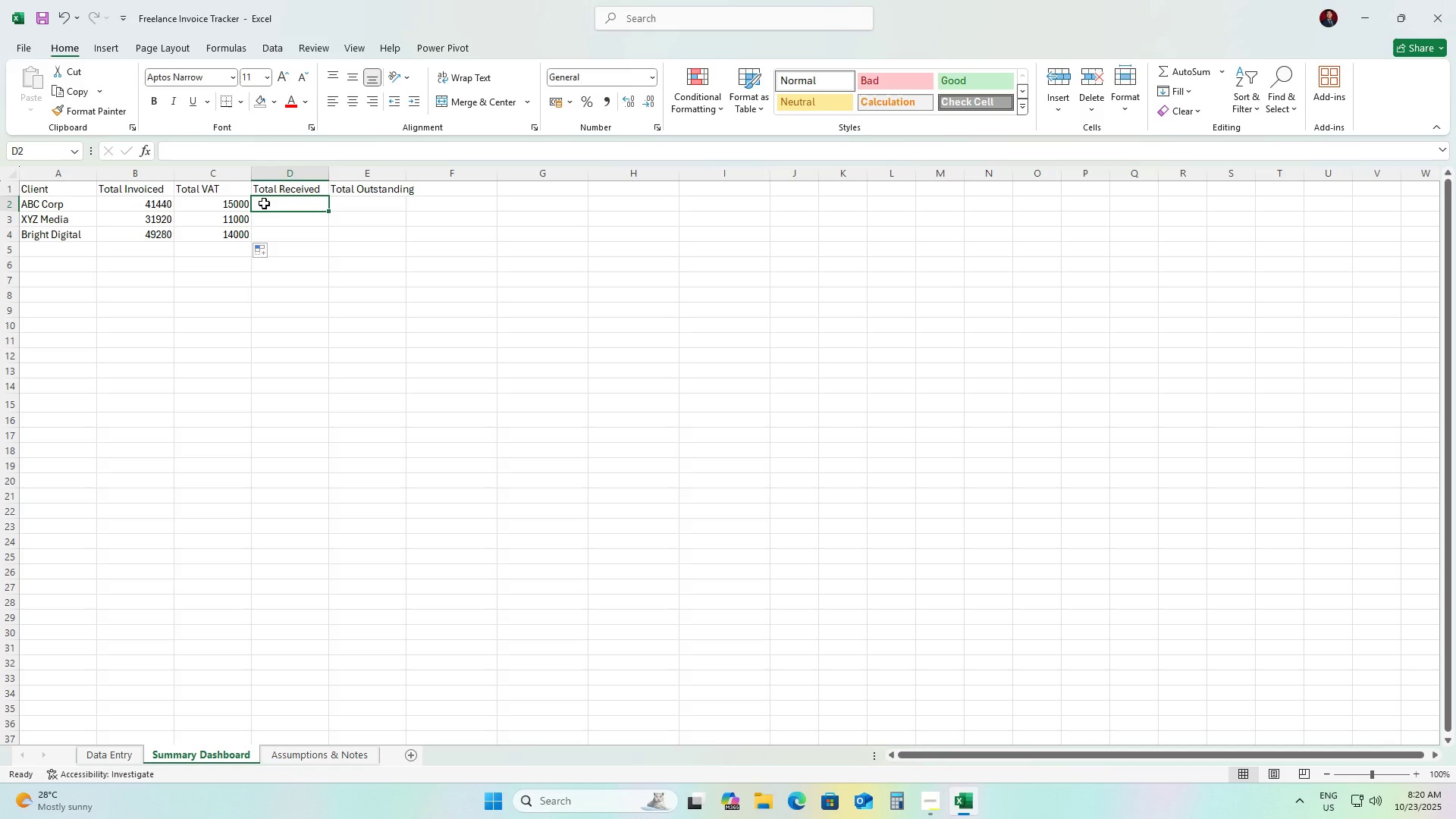 
wait(11.44)
 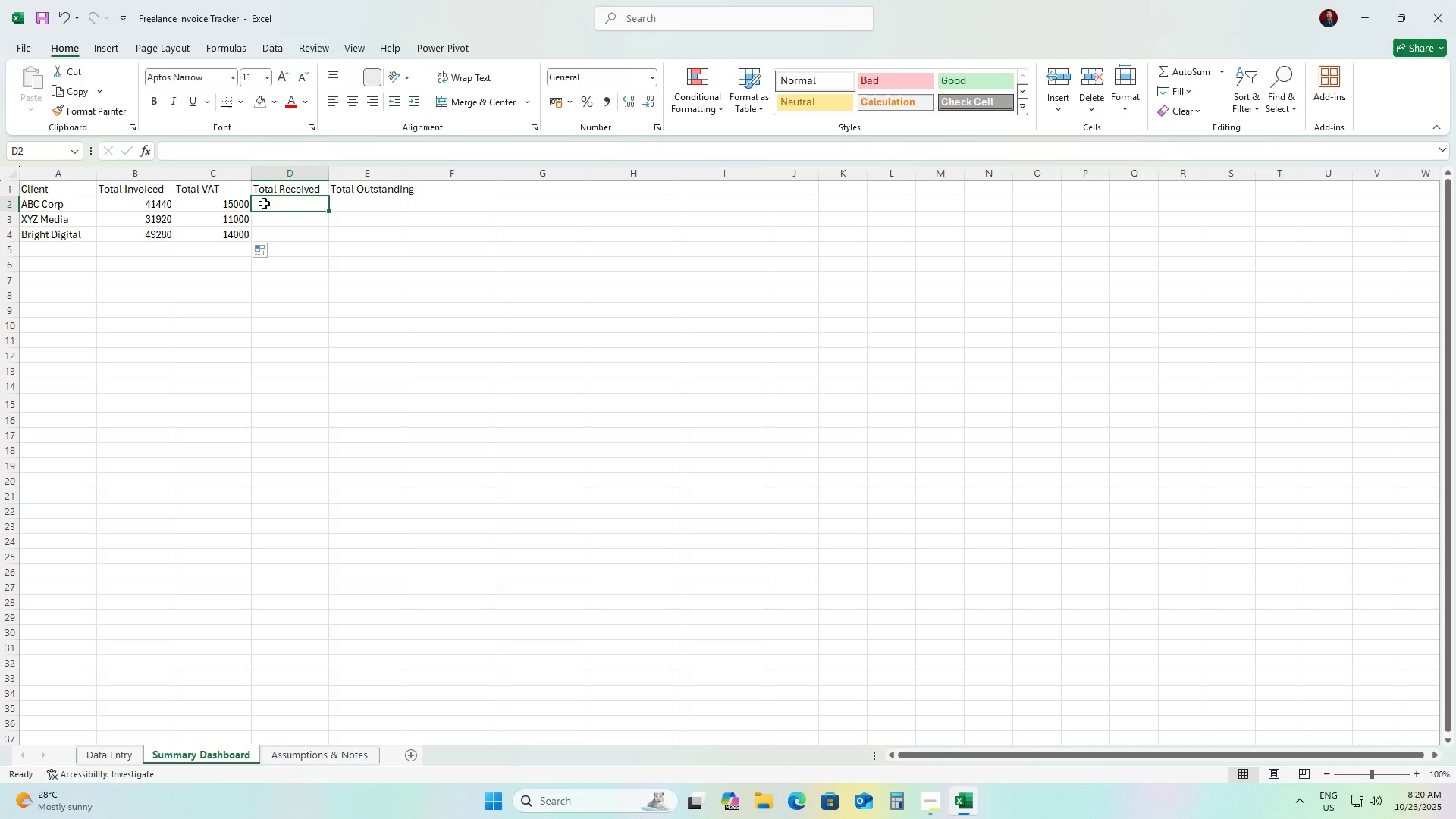 
key(ArrowLeft)
 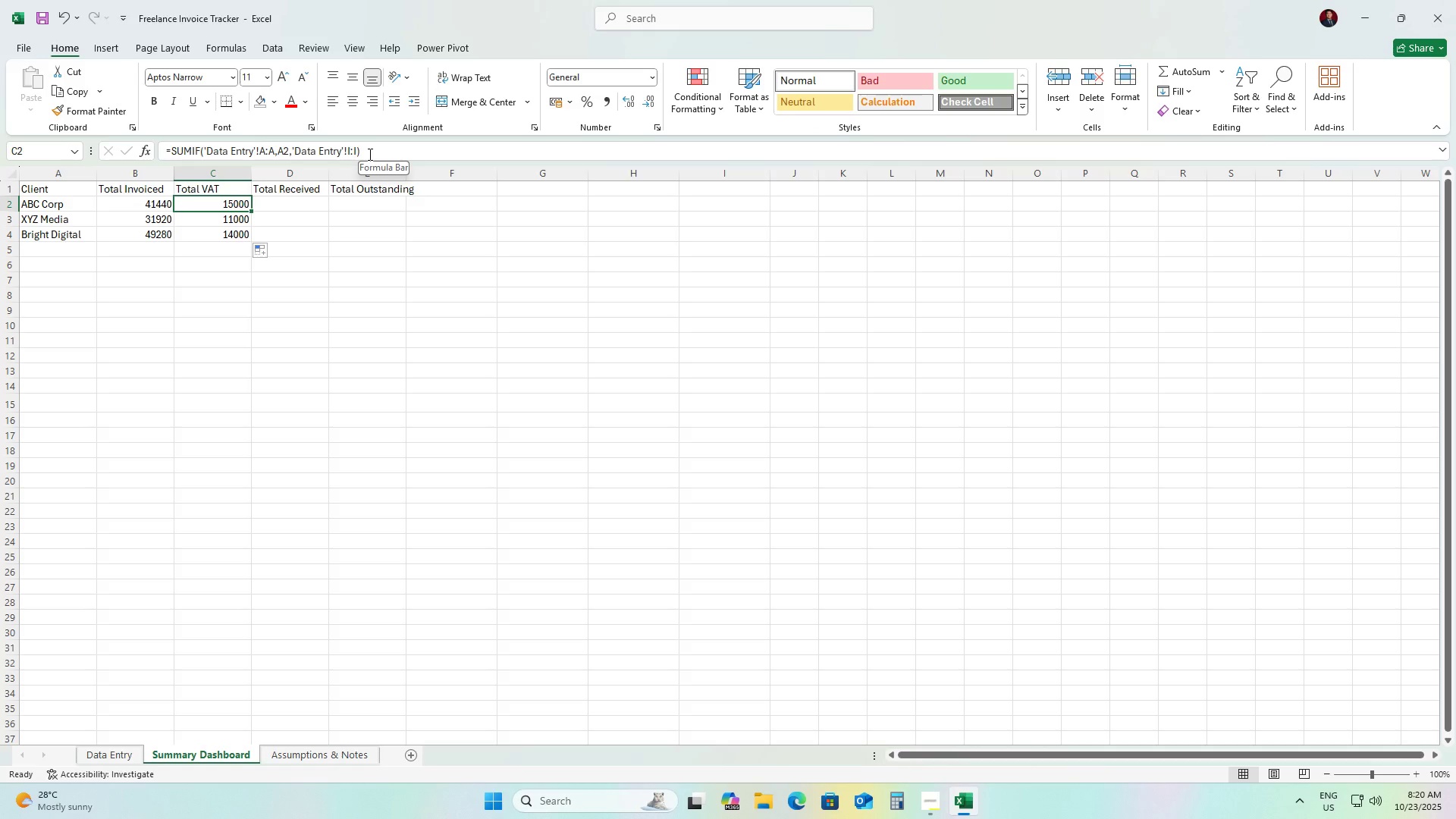 
wait(19.91)
 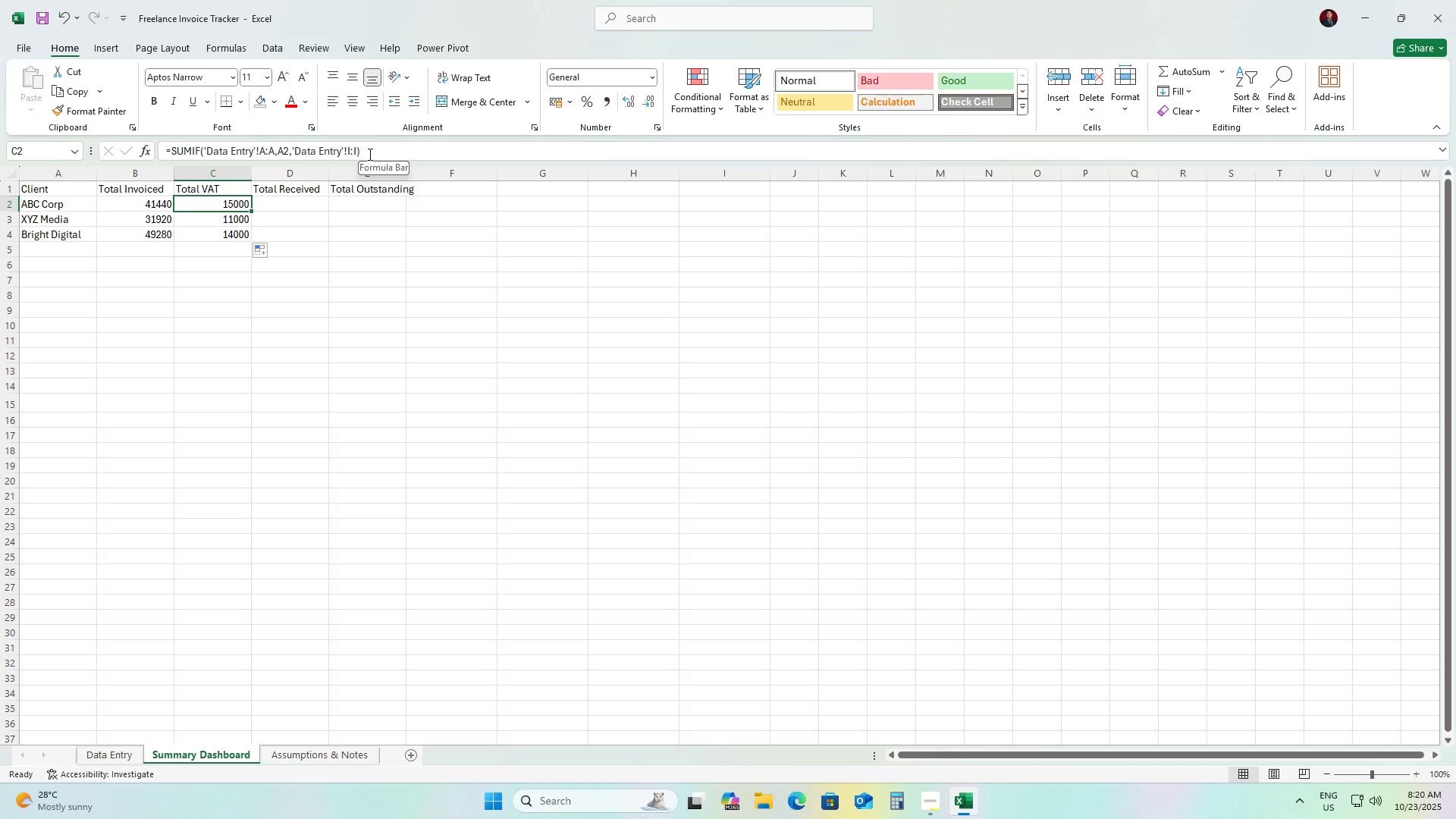 
left_click([369, 154])
 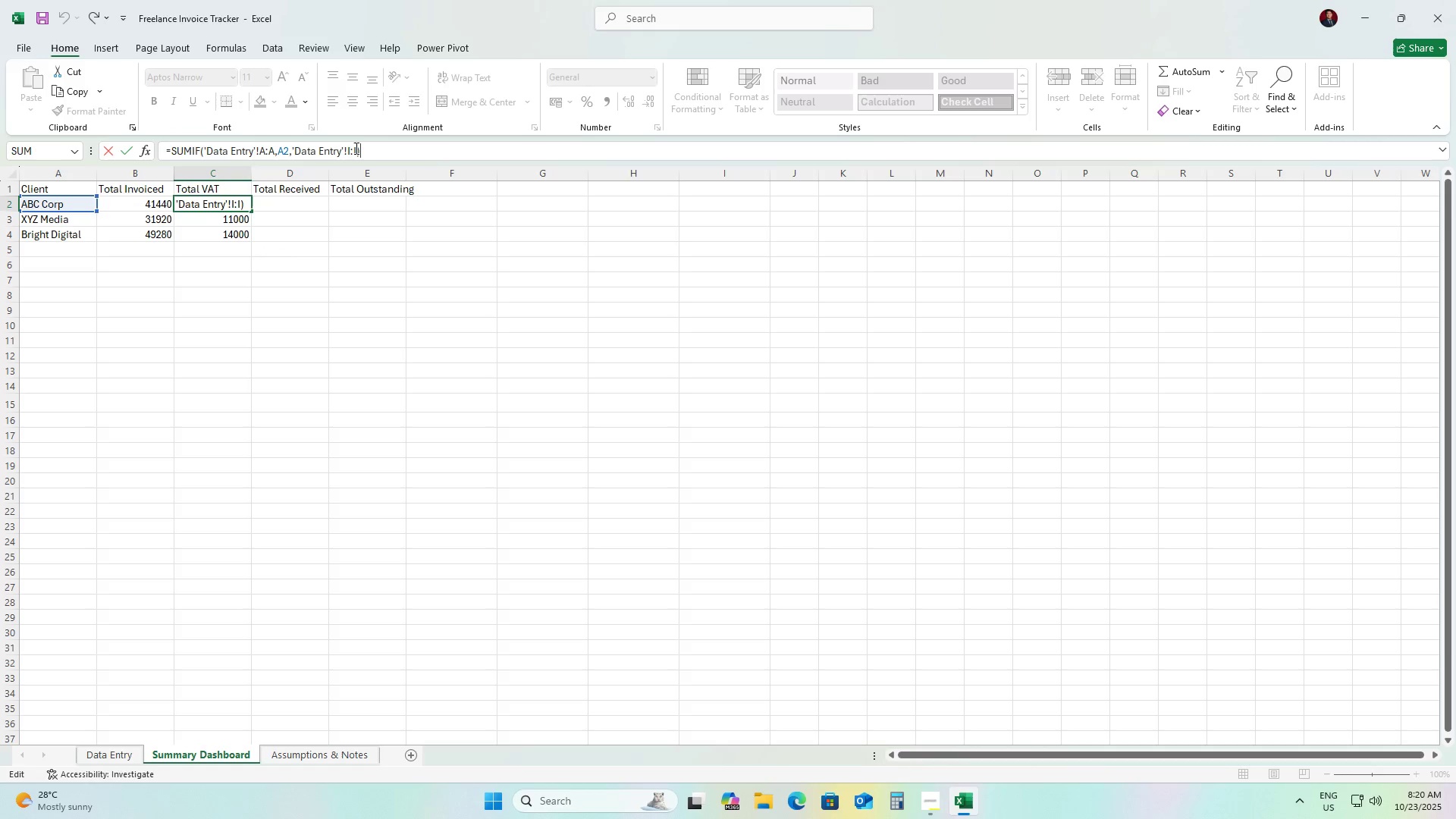 
left_click([355, 148])
 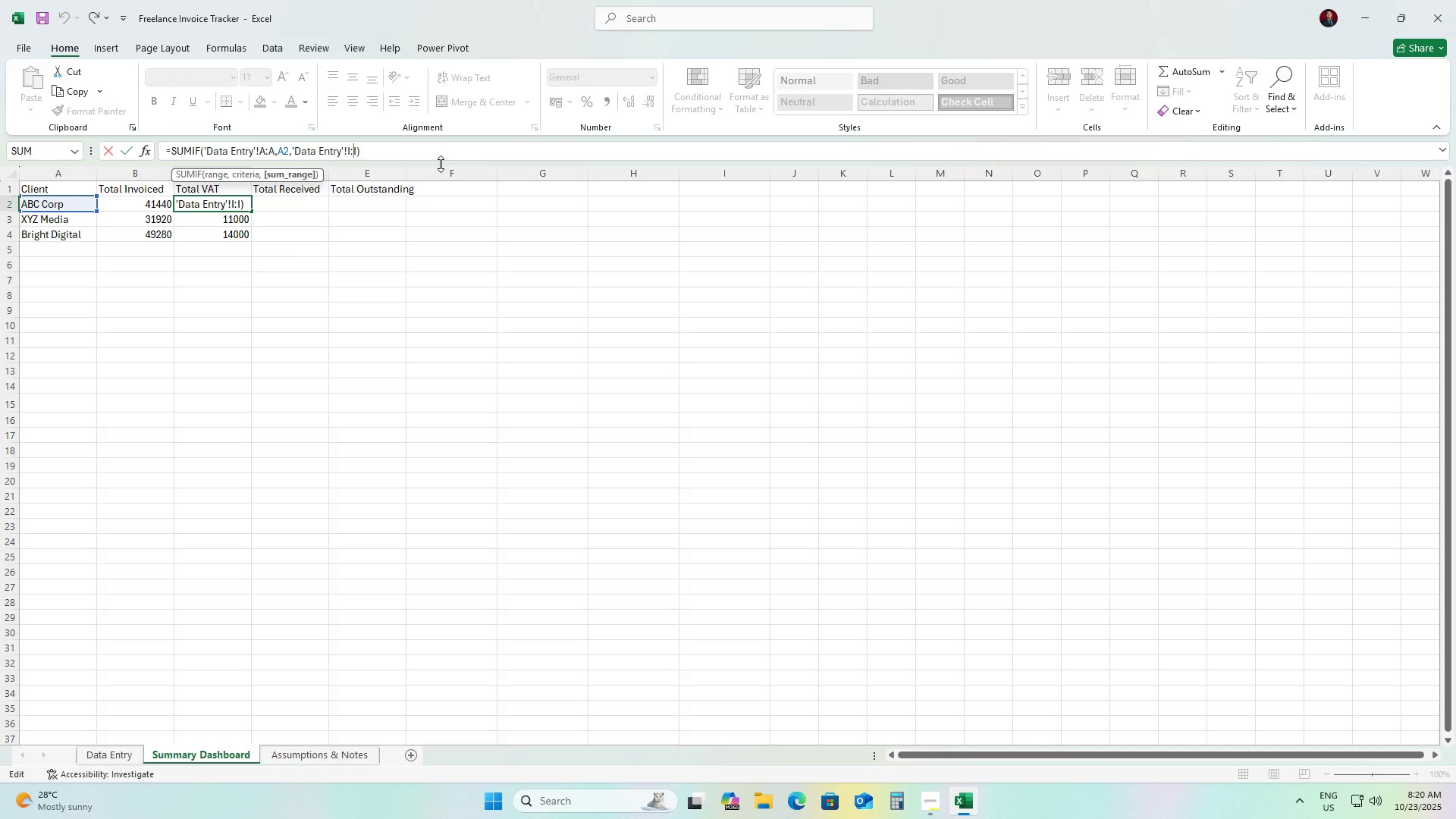 
key(ArrowRight)
 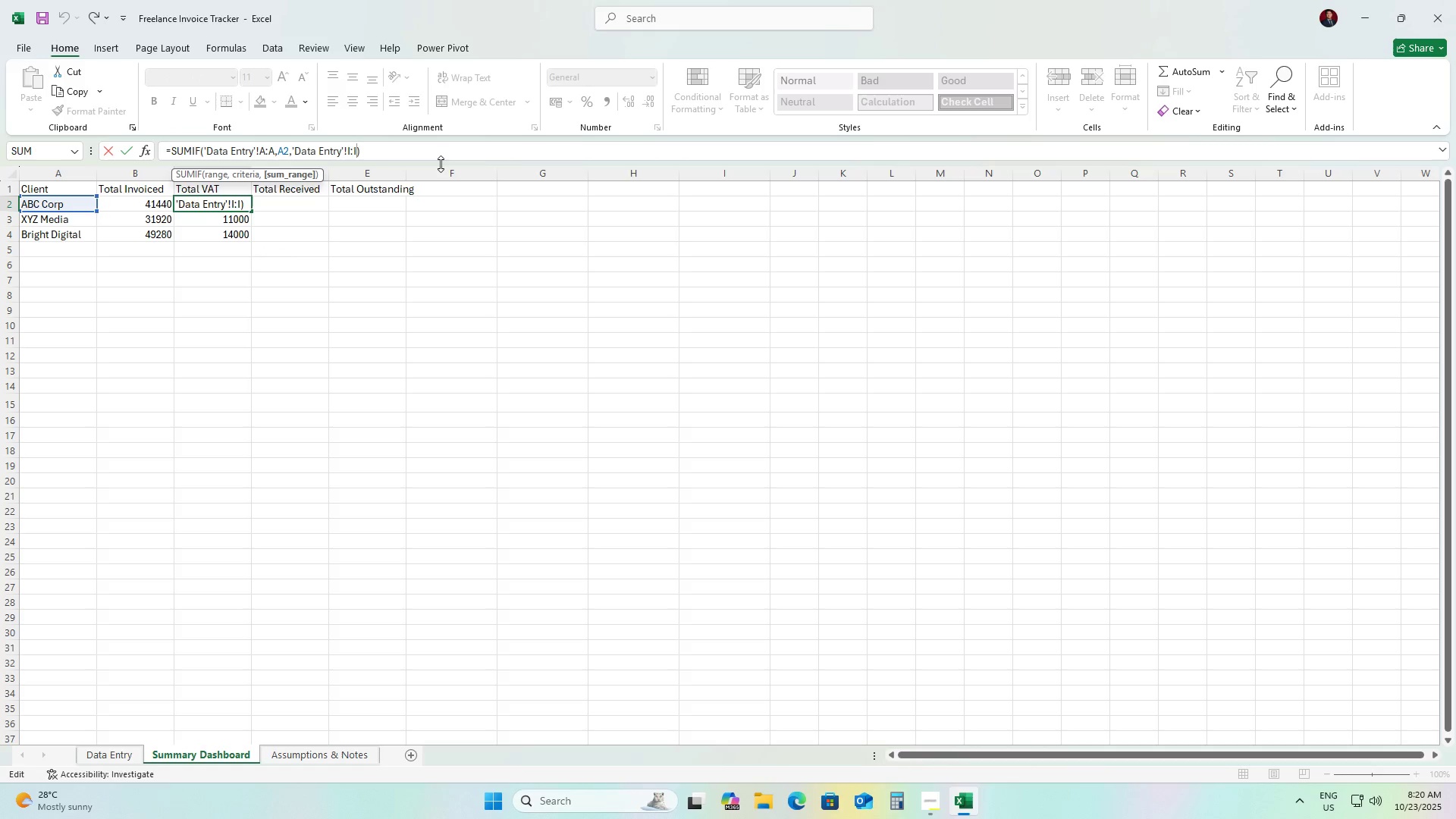 
key(Backspace)
 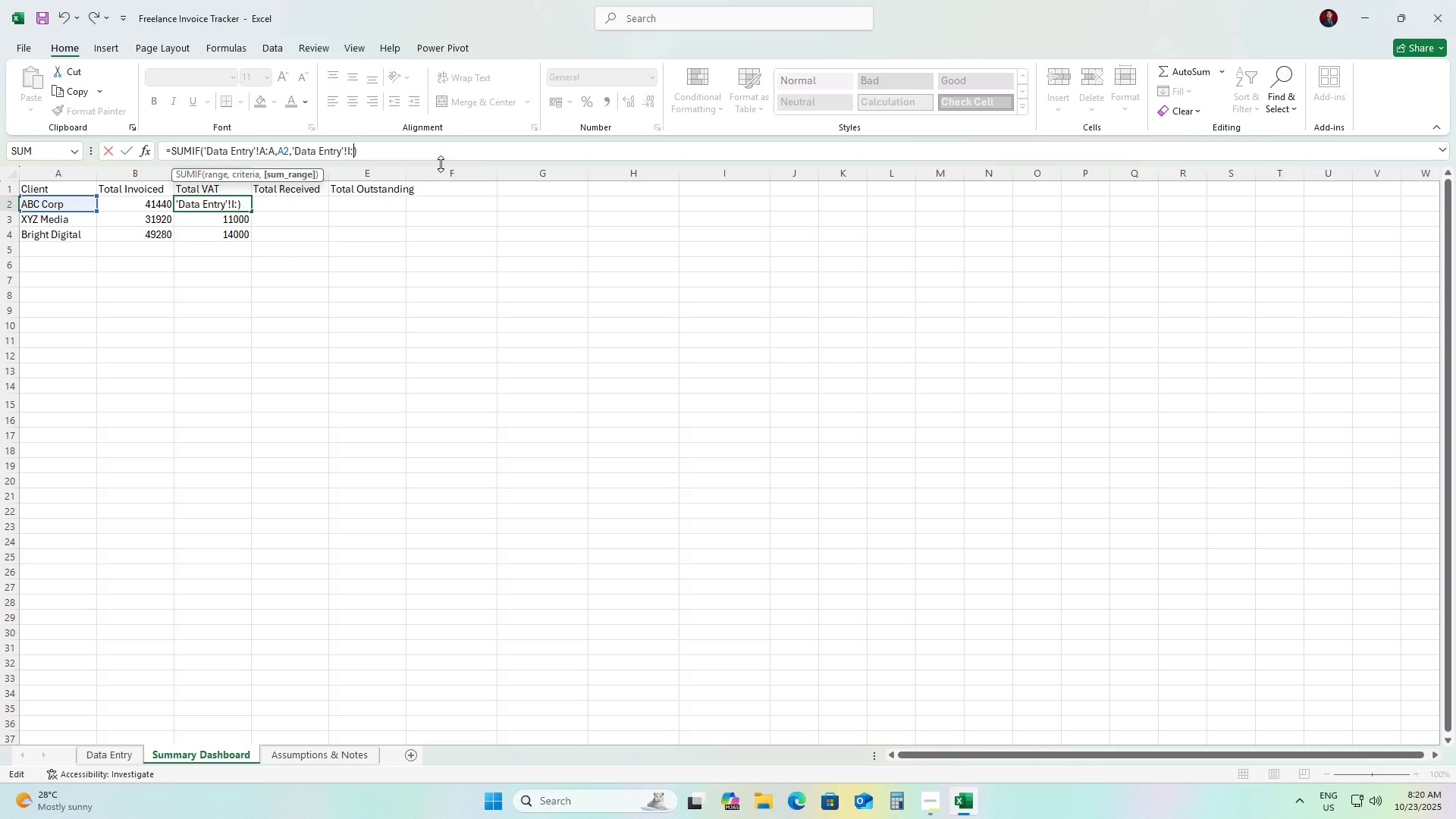 
key(Shift+ShiftLeft)
 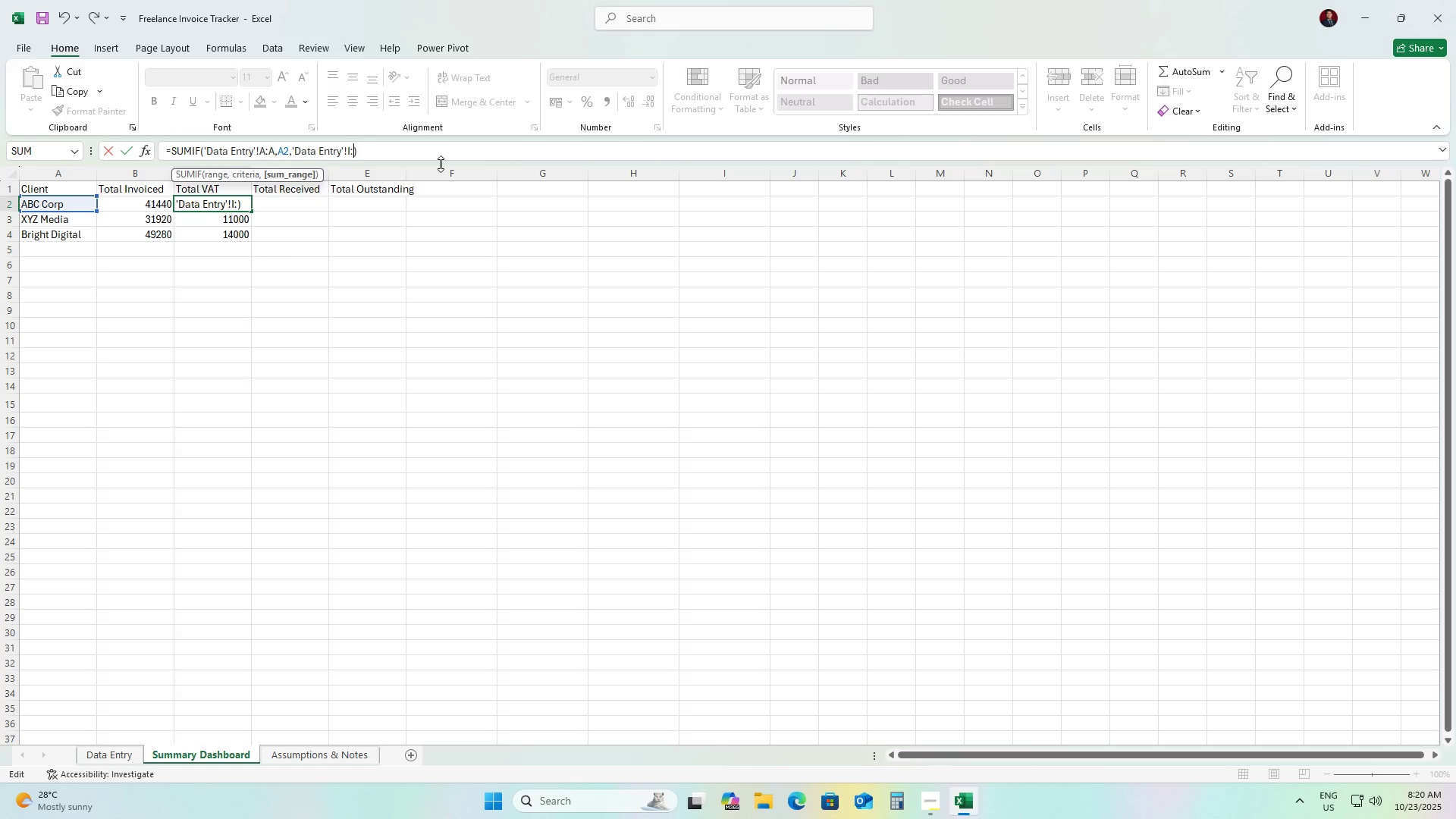 
key(Shift+G)
 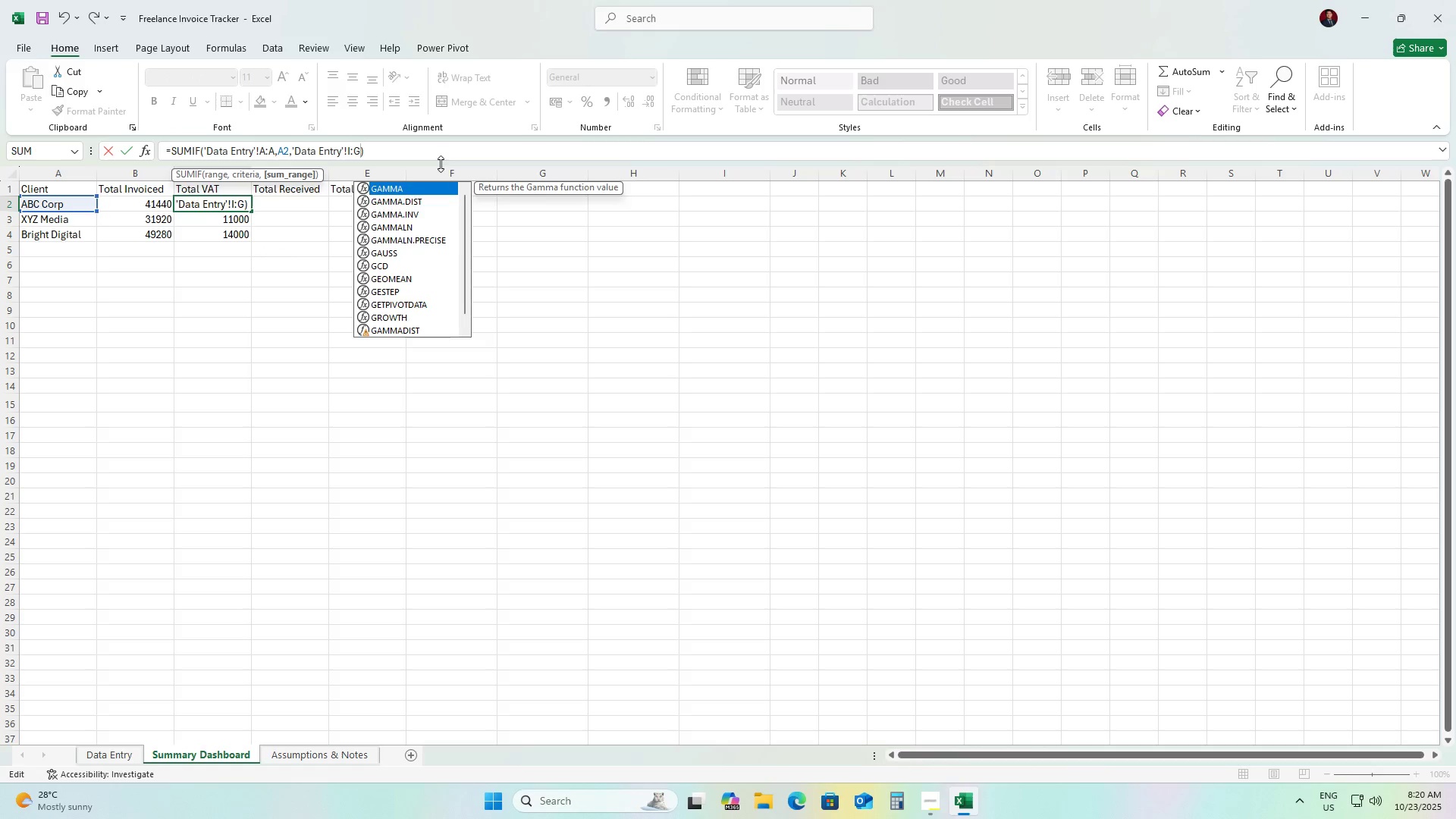 
key(ArrowLeft)
 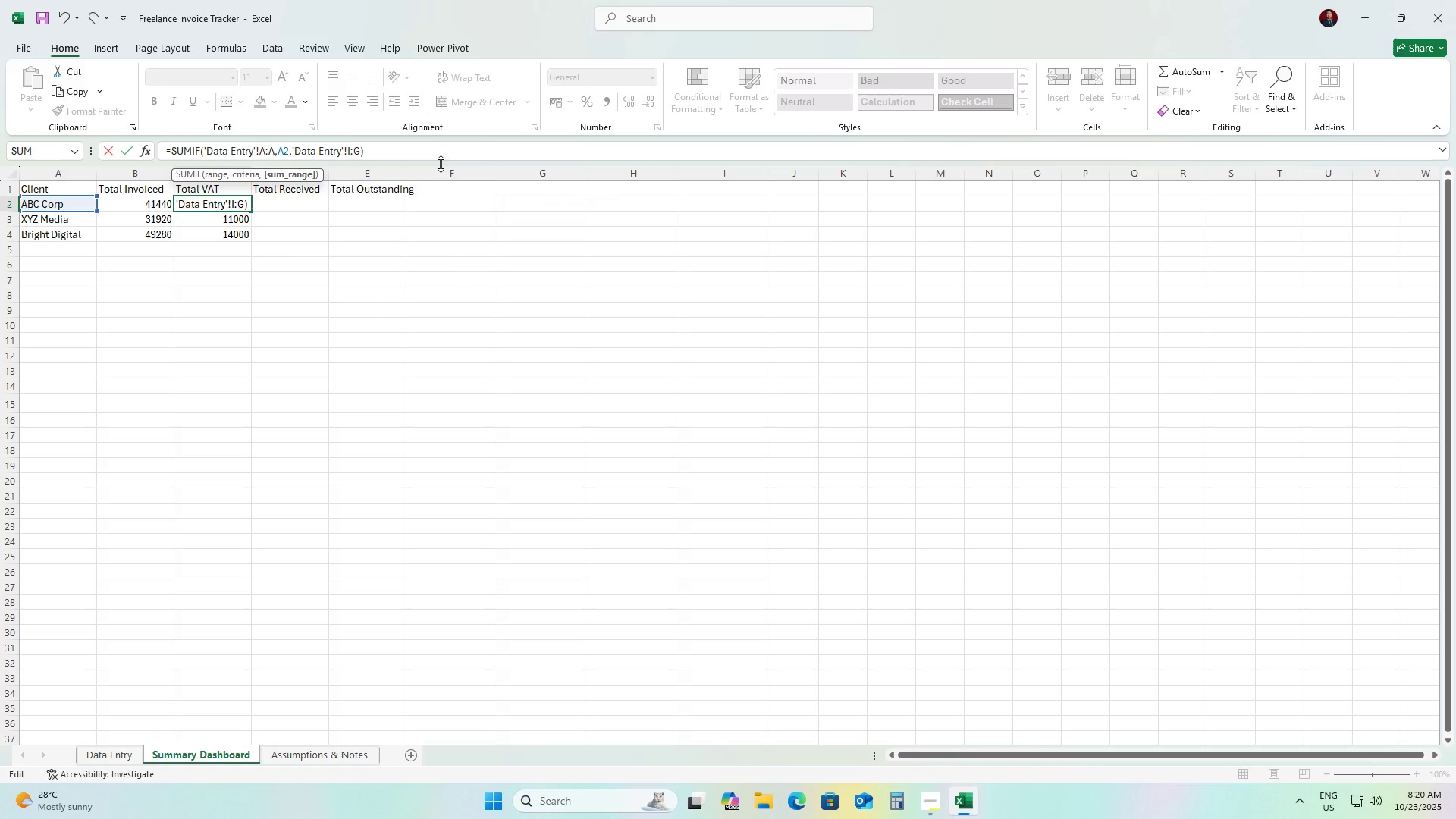 
key(ArrowLeft)
 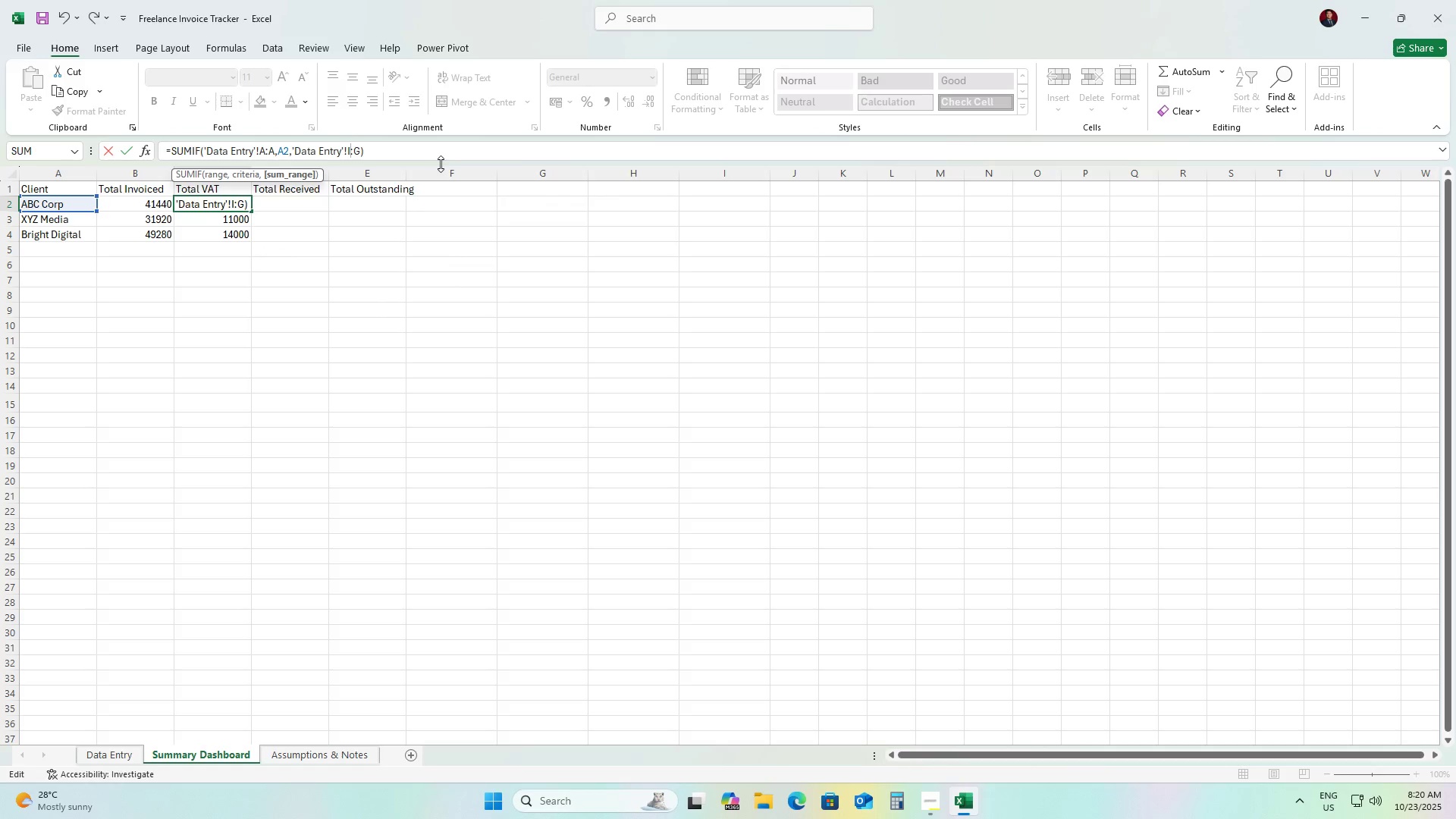 
key(Backspace)
 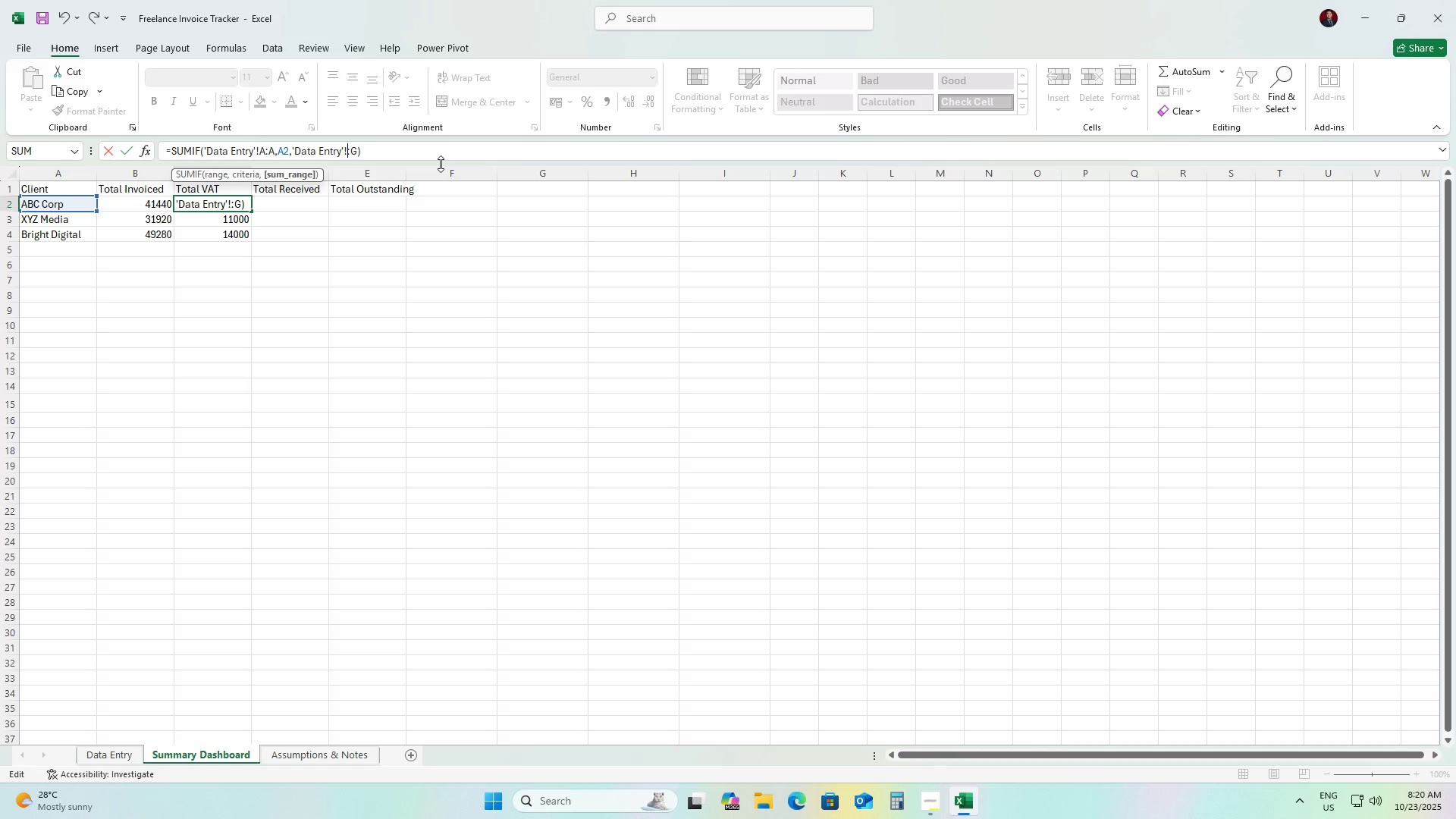 
key(Shift+ShiftLeft)
 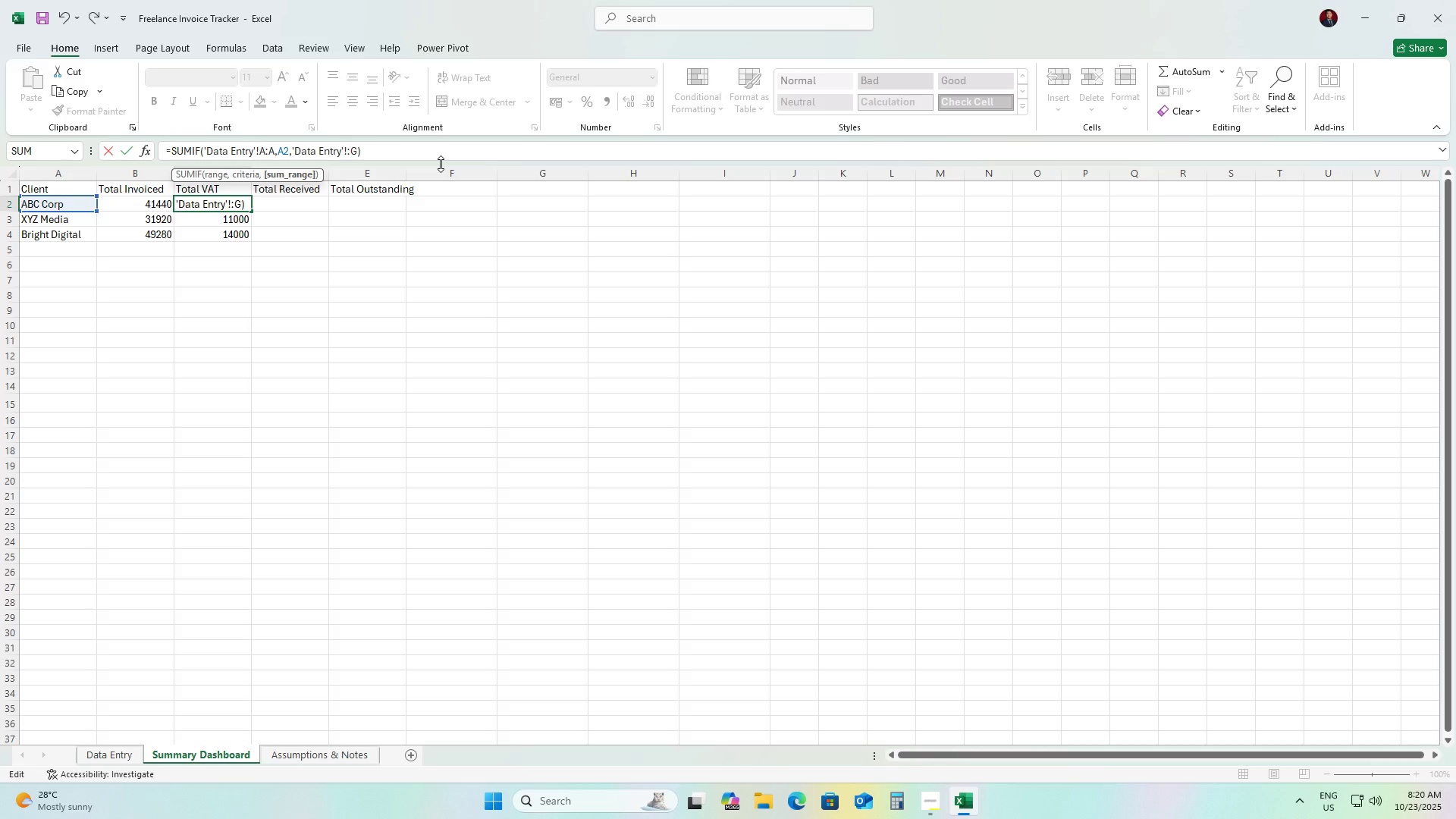 
key(Shift+G)
 